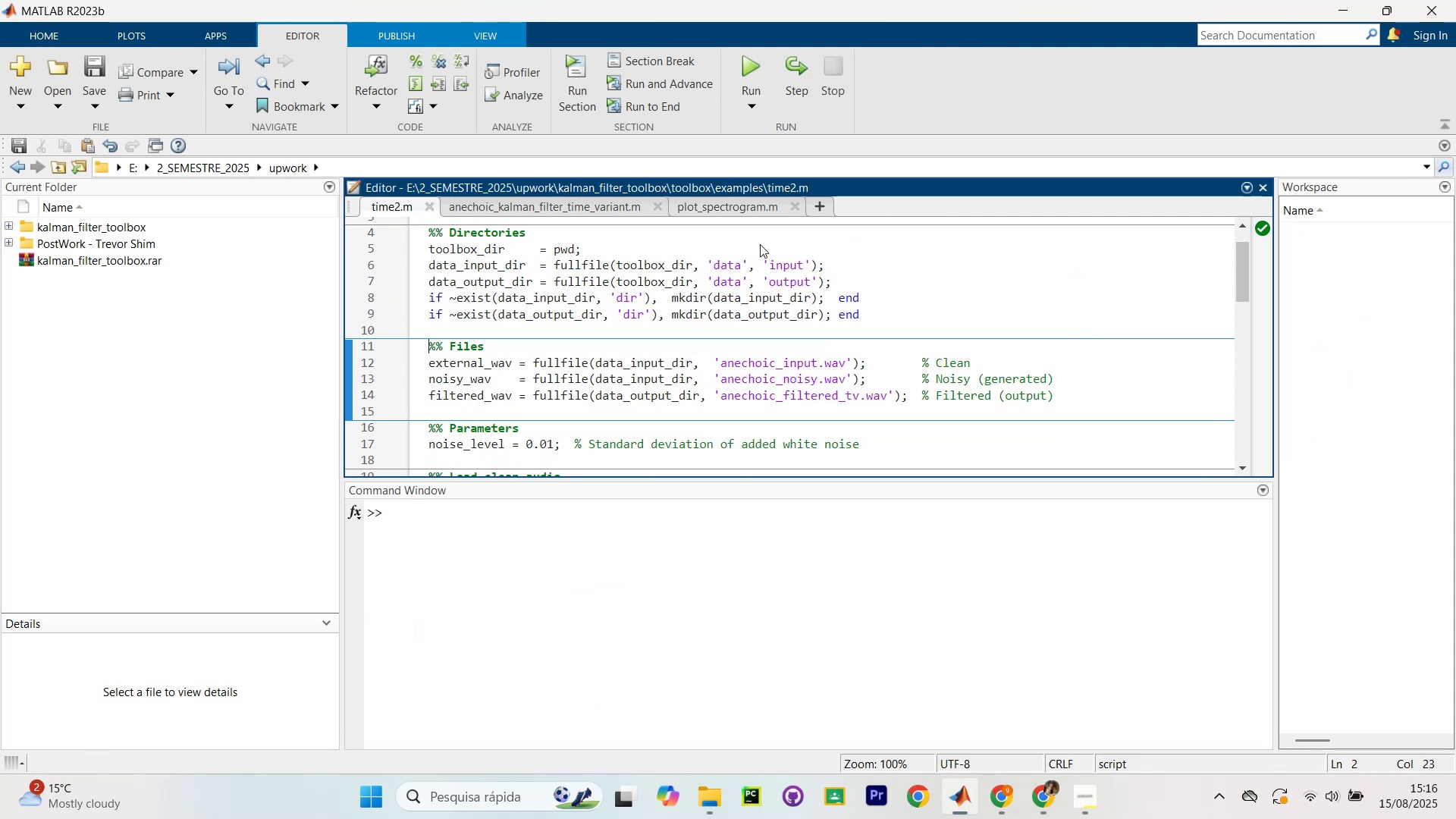 
key(Control+Shift+Enter)
 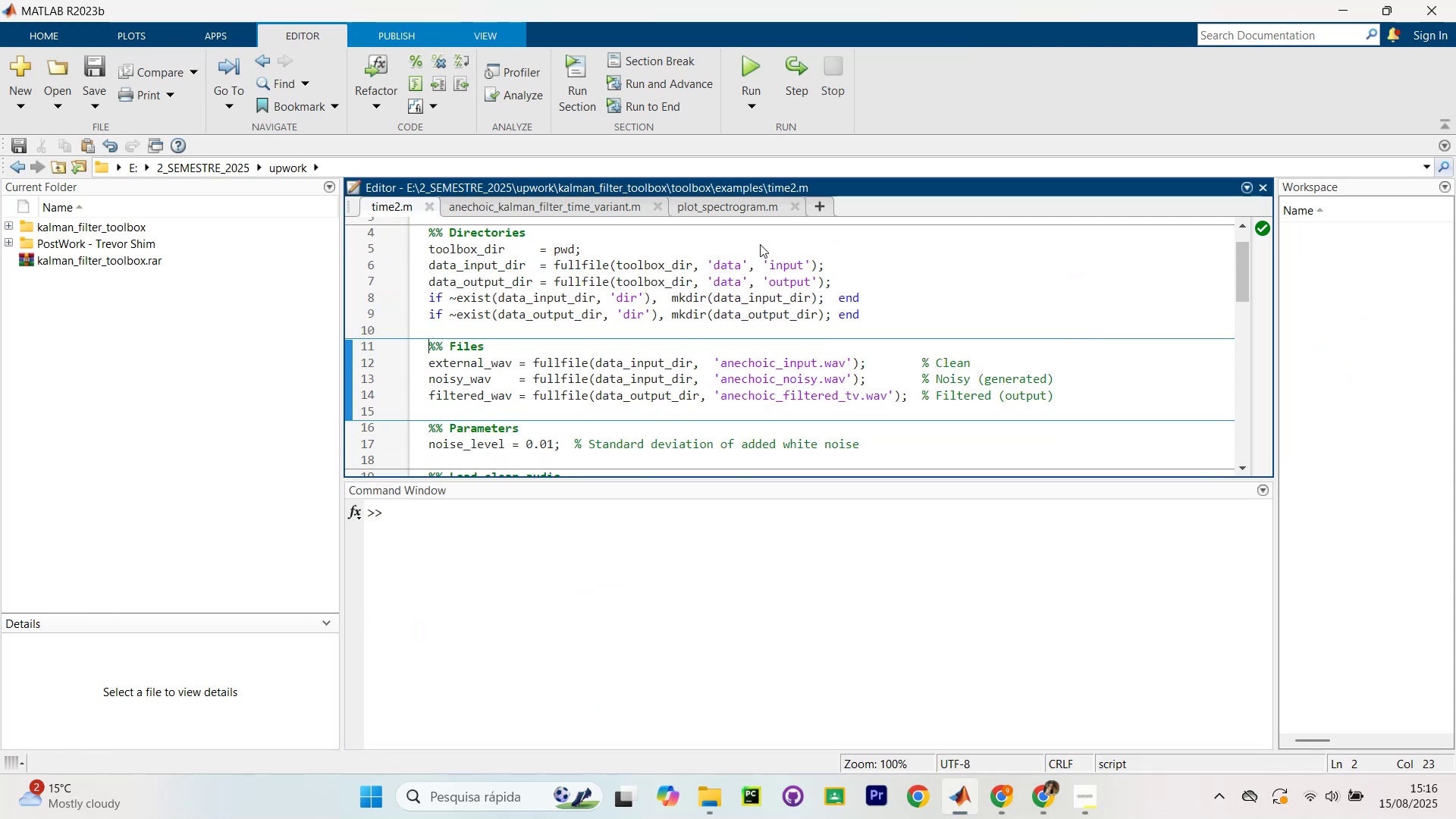 
key(Control+Shift+Enter)
 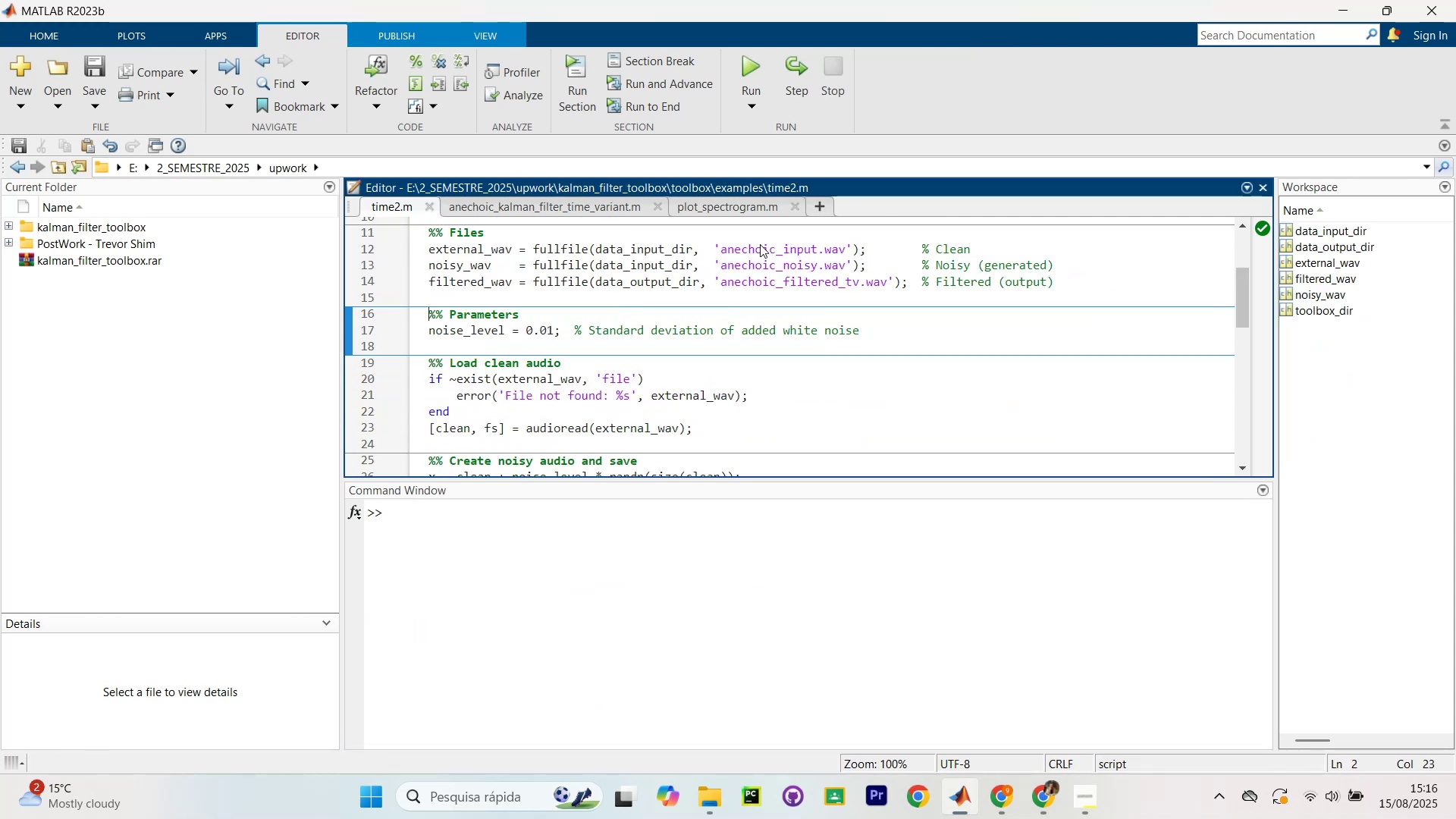 
key(Control+Shift+Enter)
 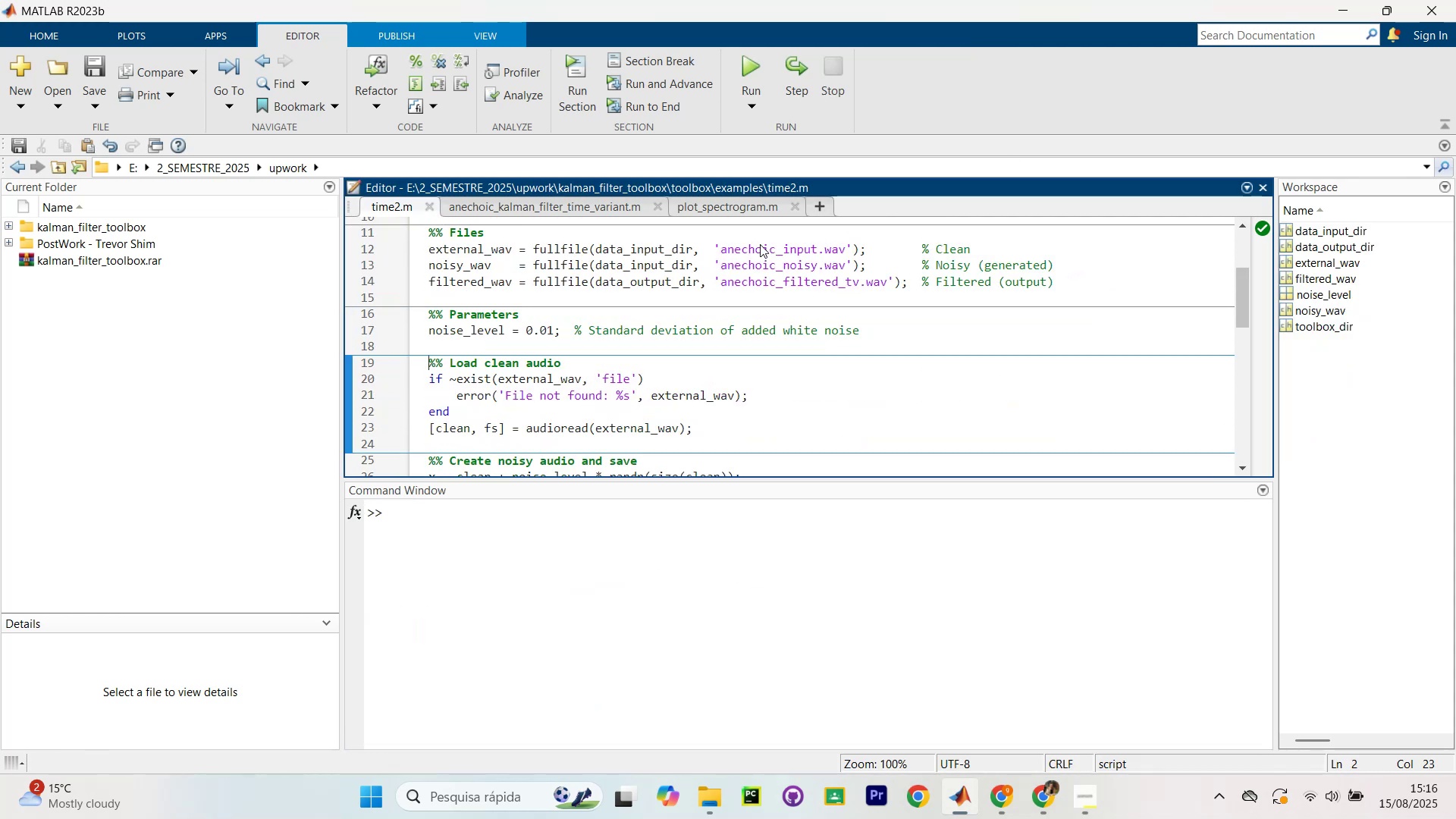 
key(Control+Shift+Enter)
 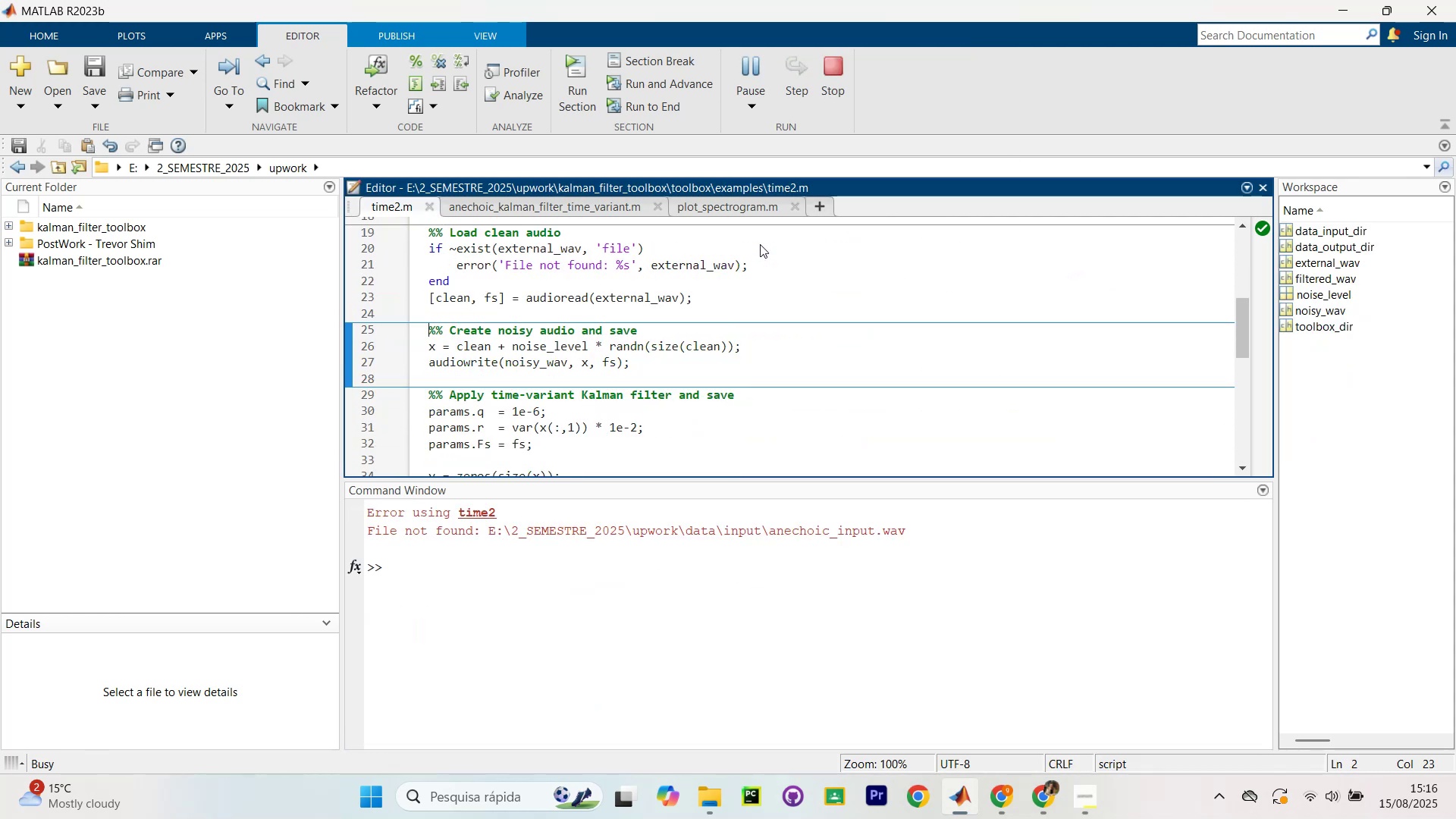 
key(Control+Shift+Enter)
 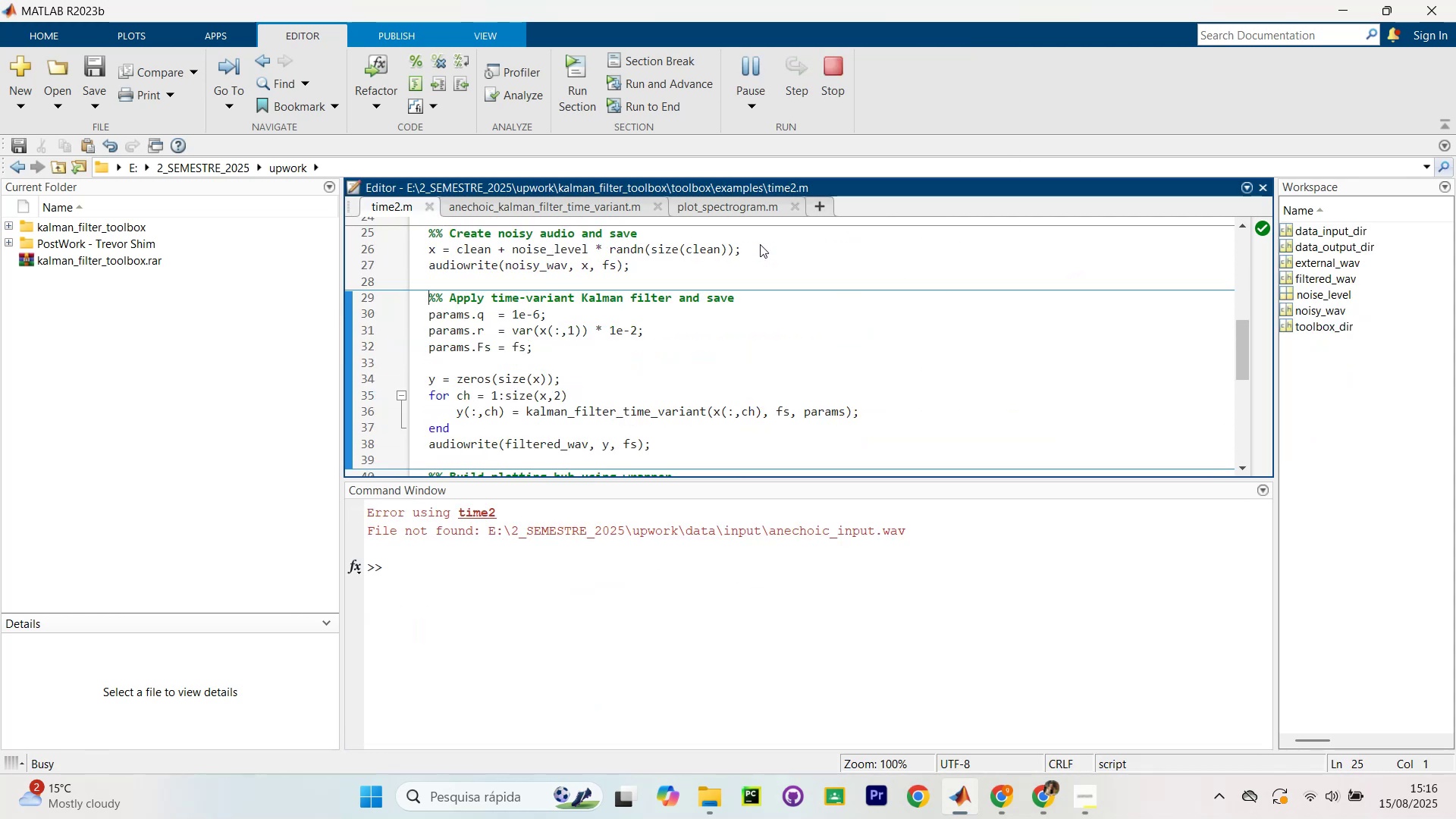 
key(Control+Shift+Enter)
 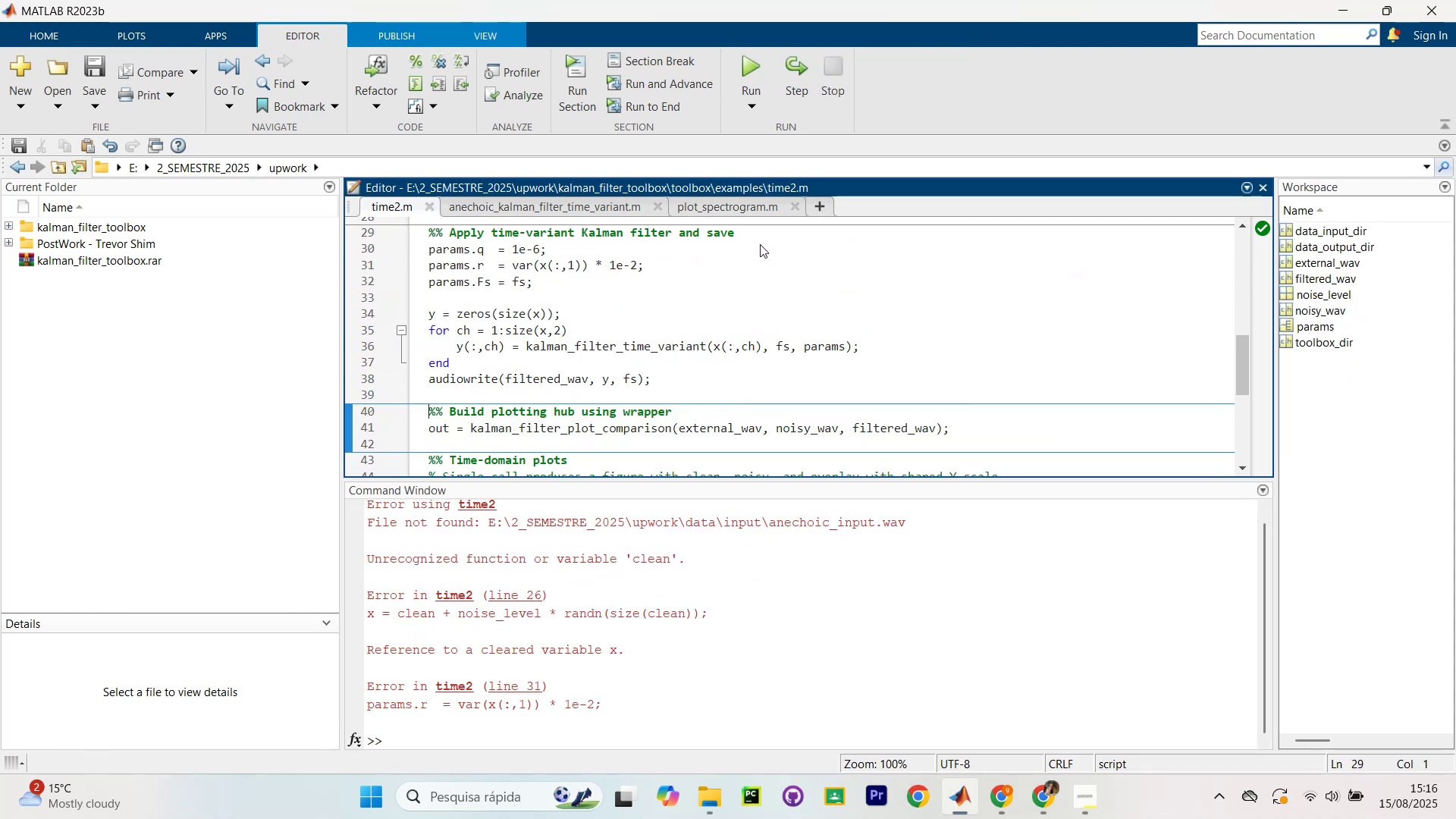 
key(Control+Shift+Enter)
 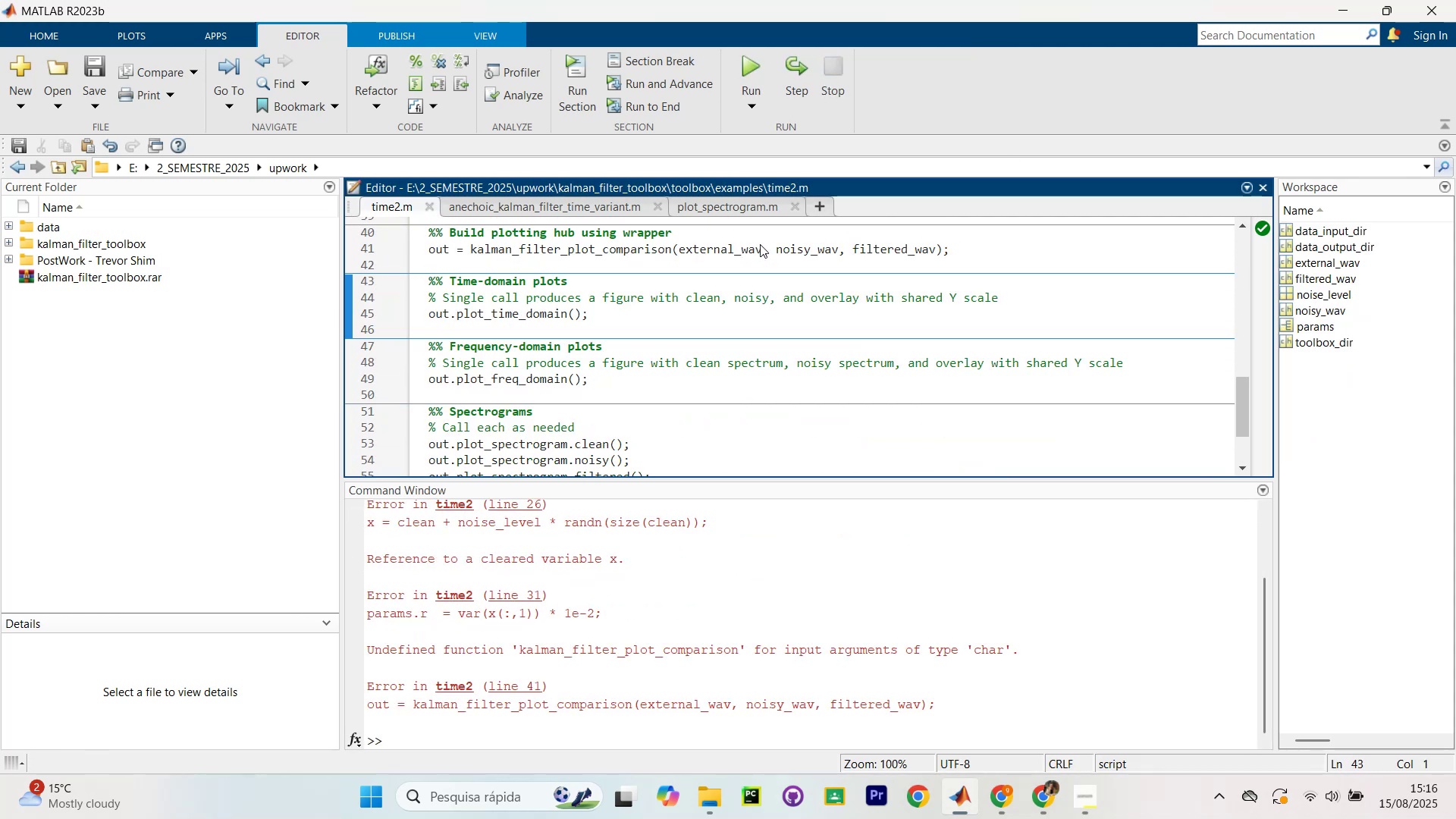 
wait(5.04)
 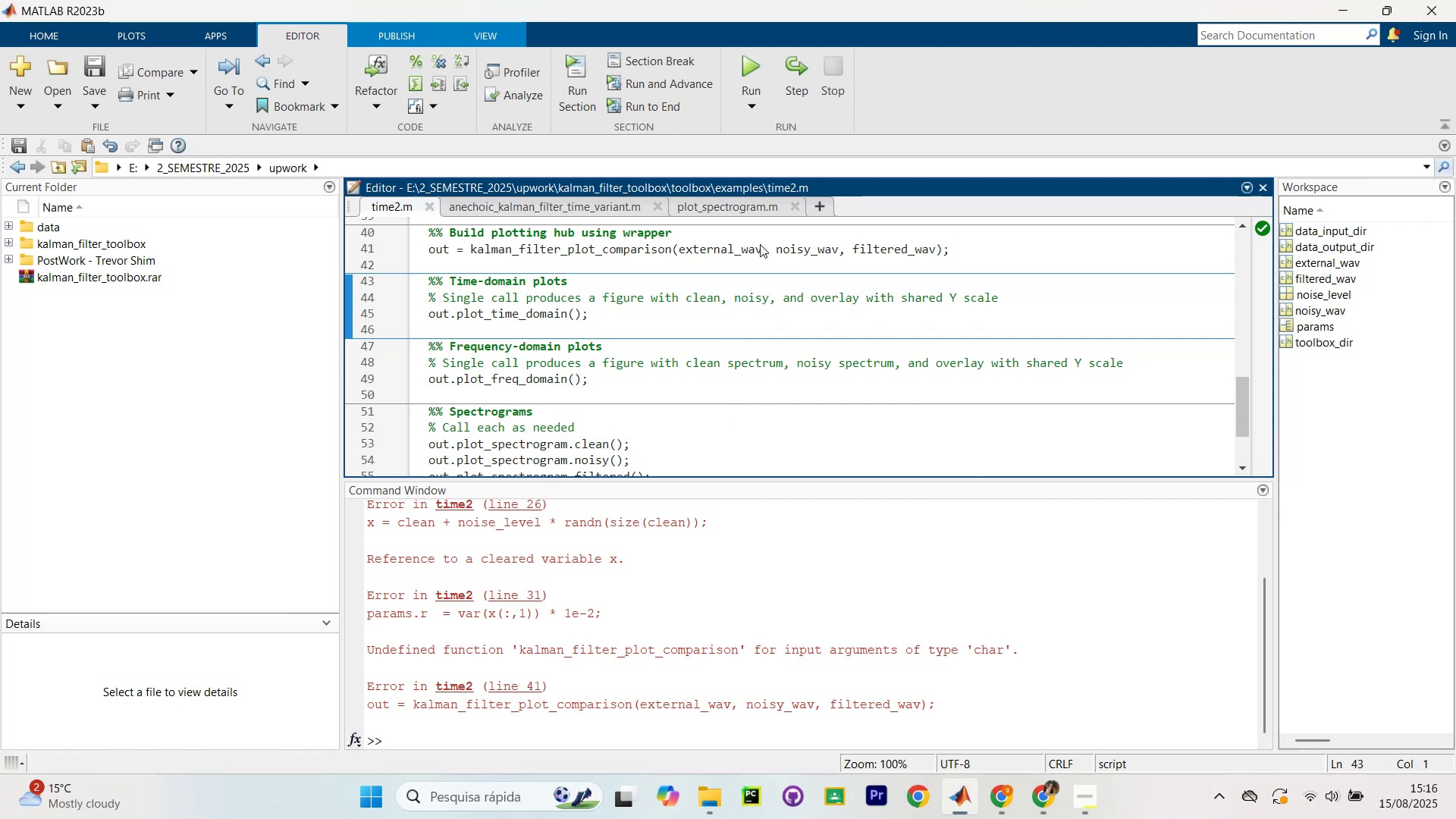 
key(Control+Shift+Enter)
 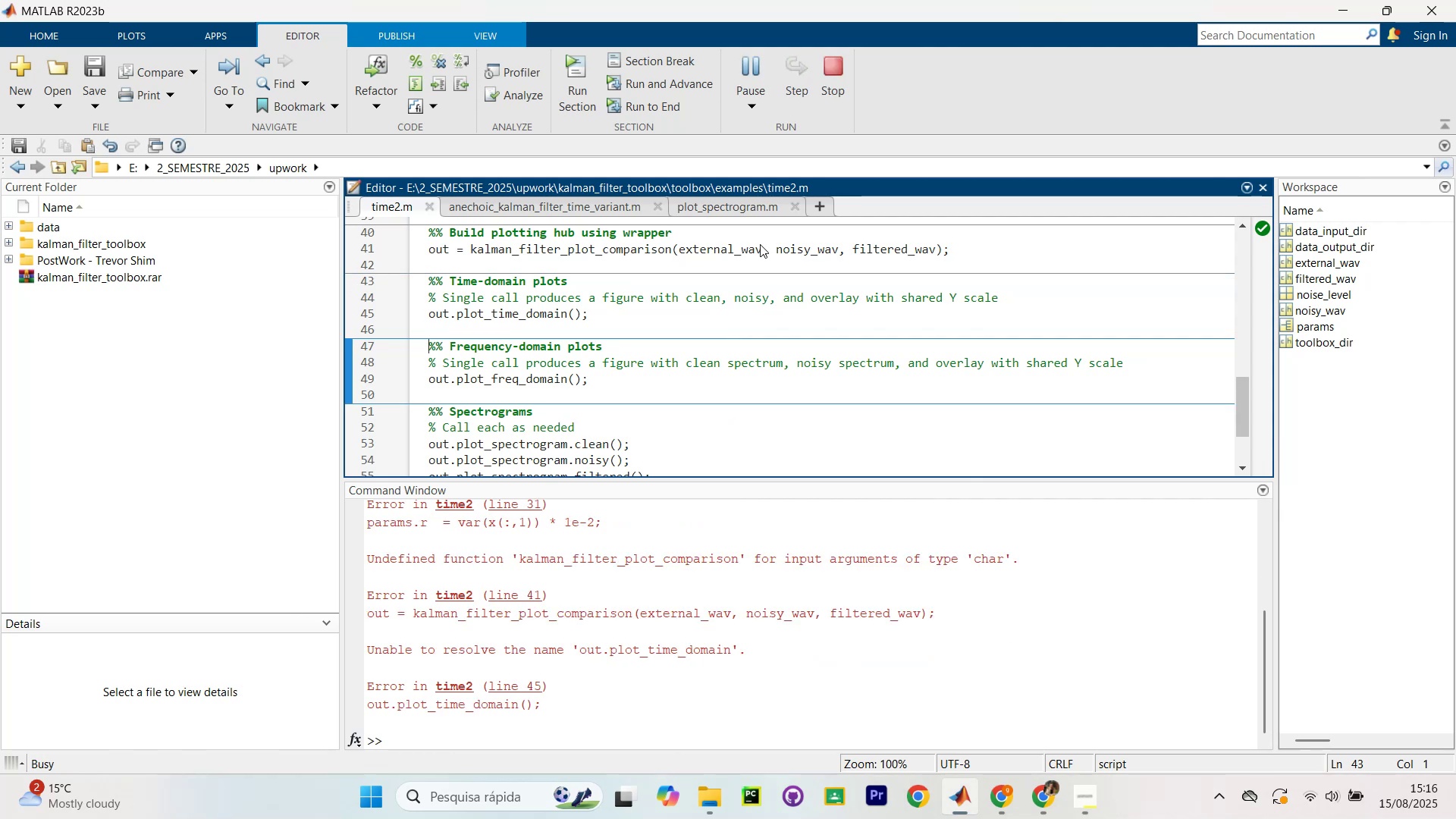 
key(Control+Shift+Enter)
 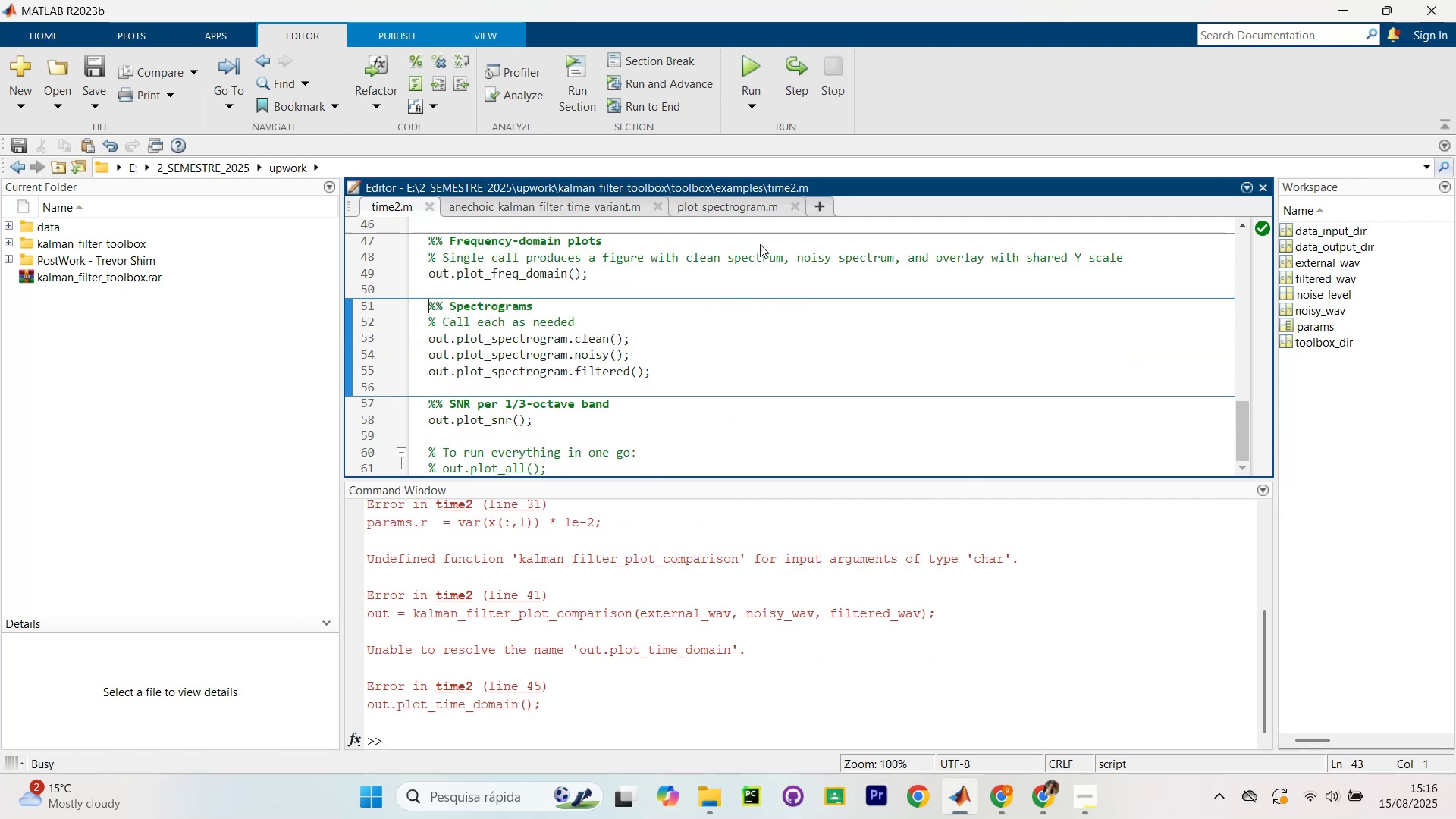 
key(Control+Shift+Enter)
 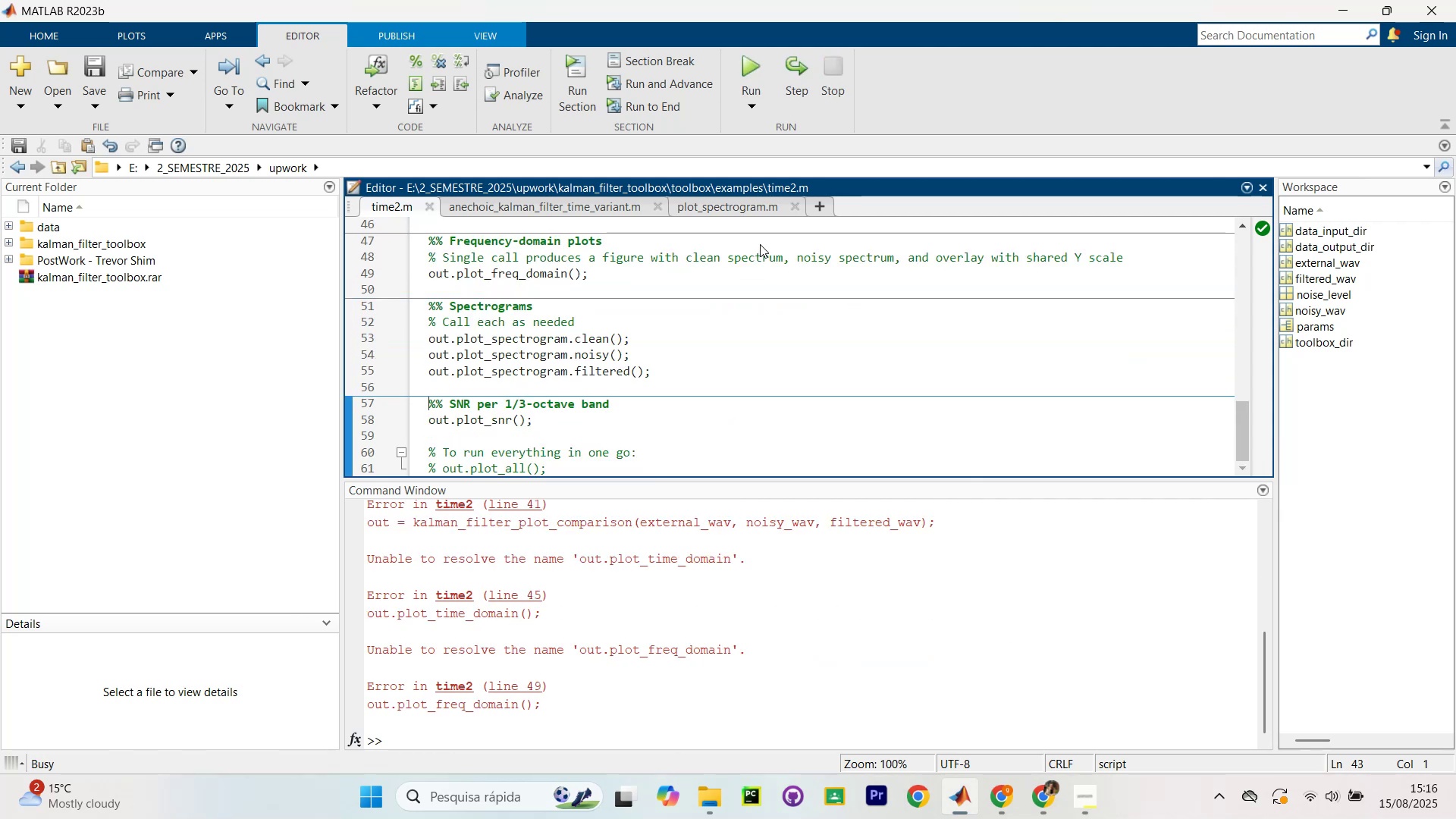 
key(Control+Shift+Enter)
 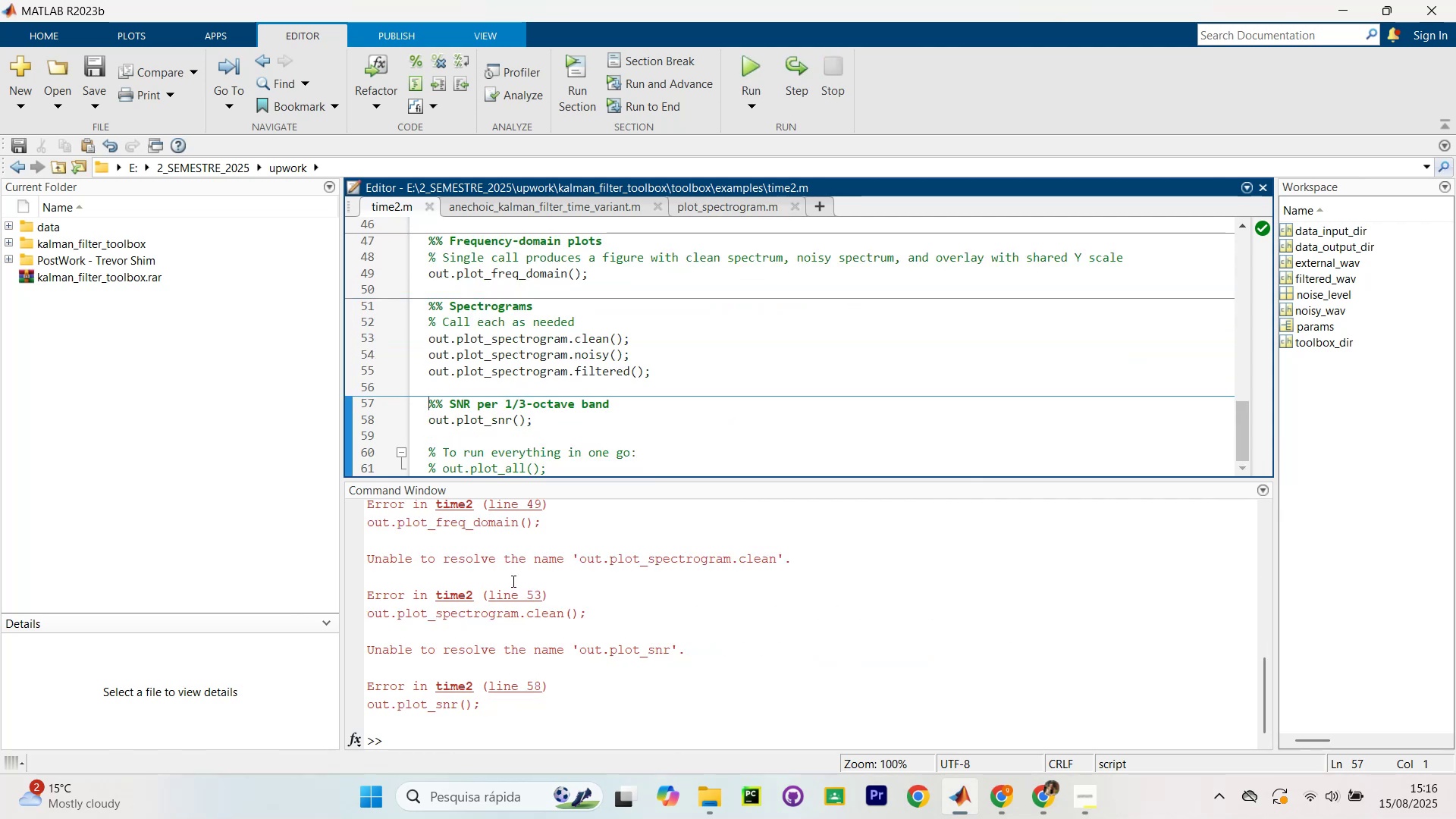 
left_click([502, 730])
 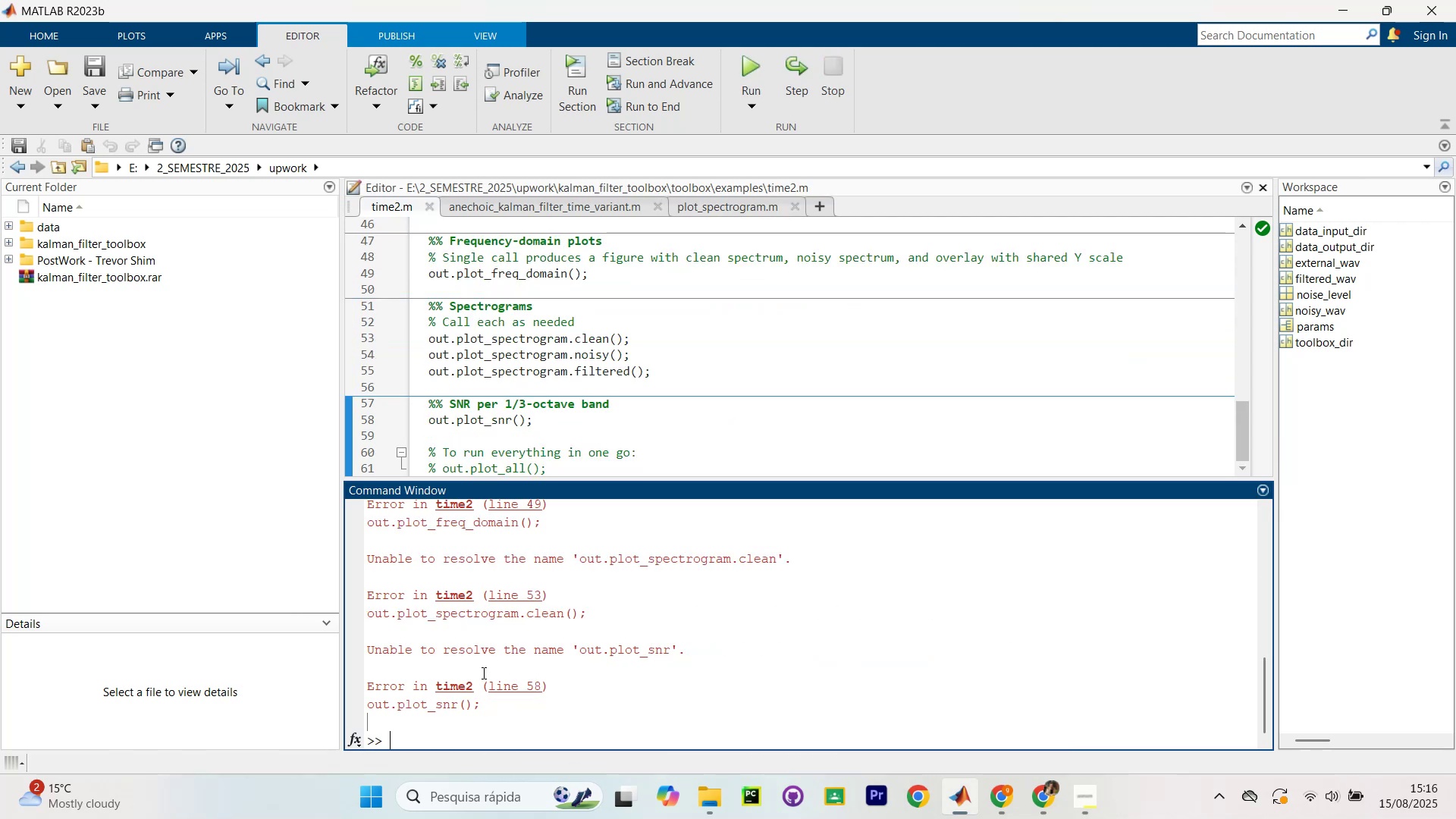 
type(clc)
 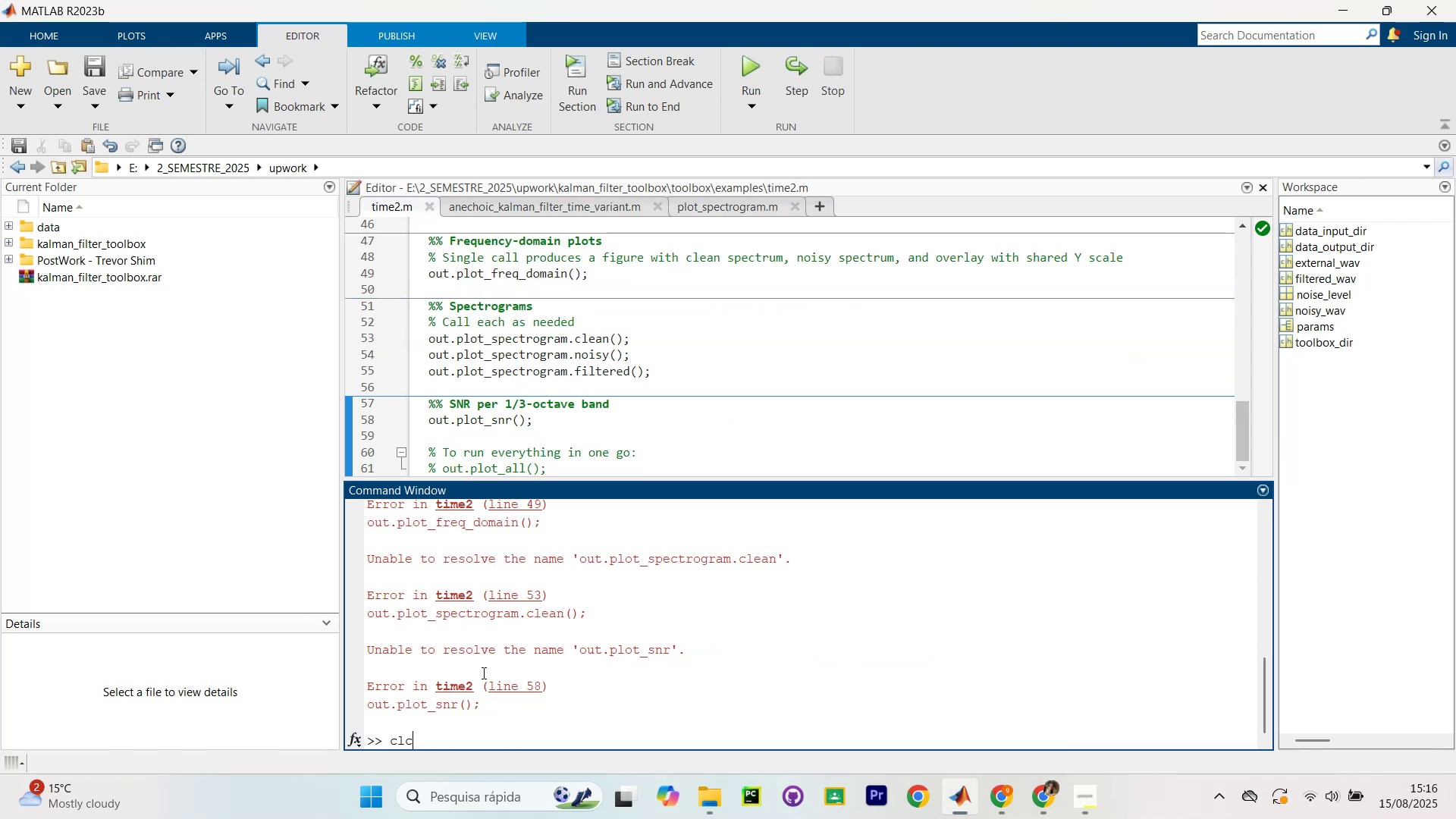 
key(Enter)
 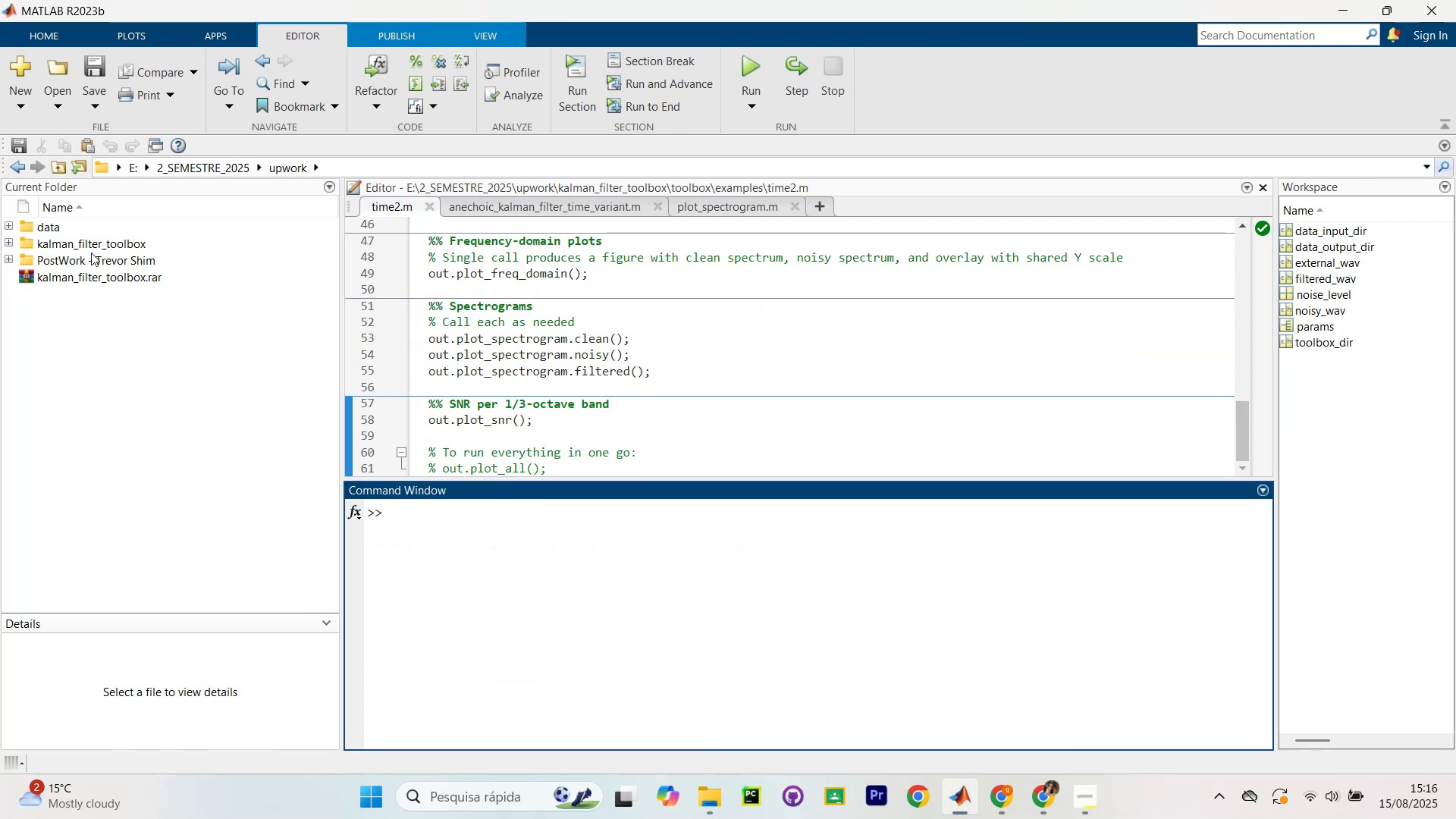 
wait(5.17)
 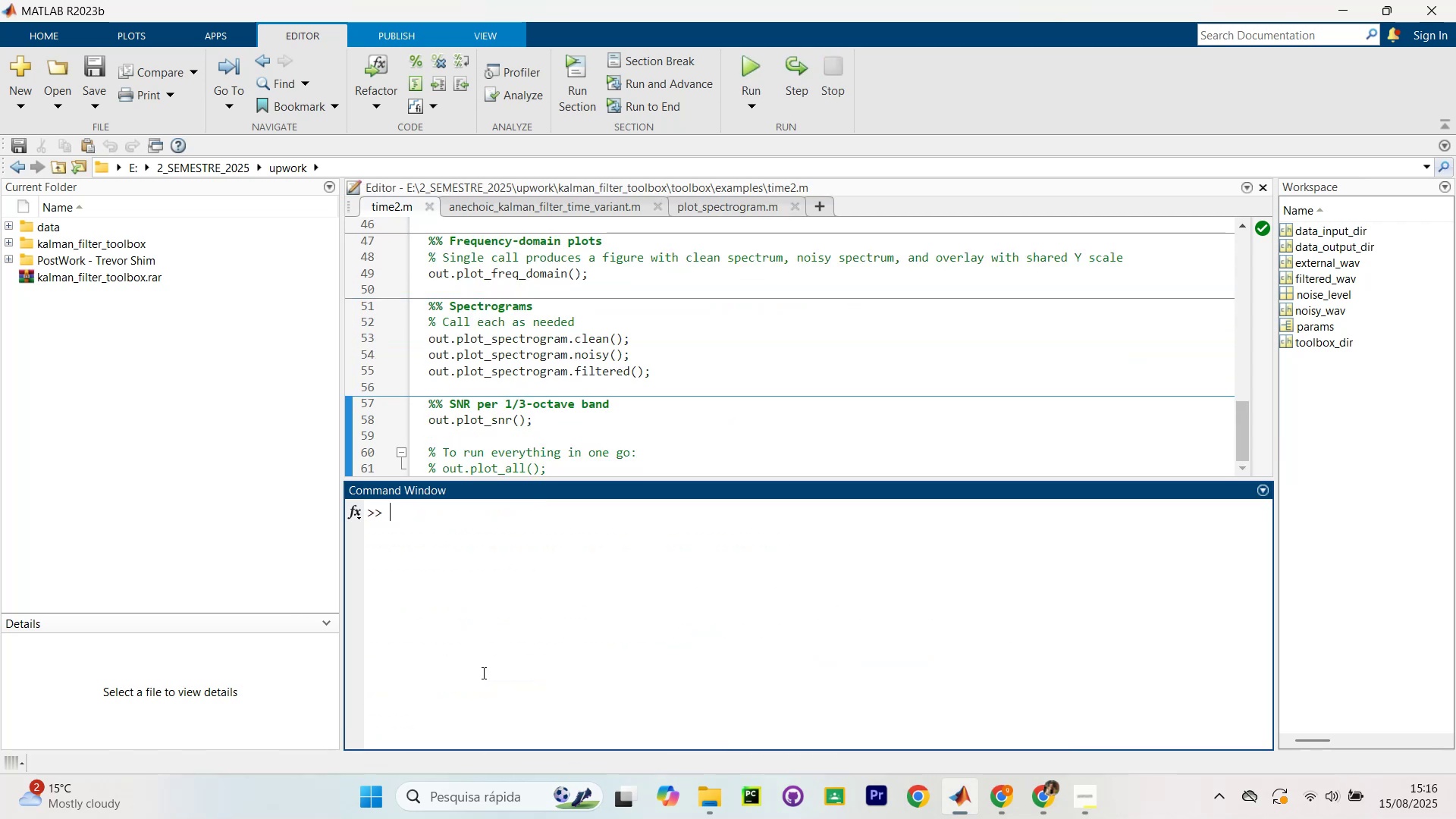 
left_click([23, 165])
 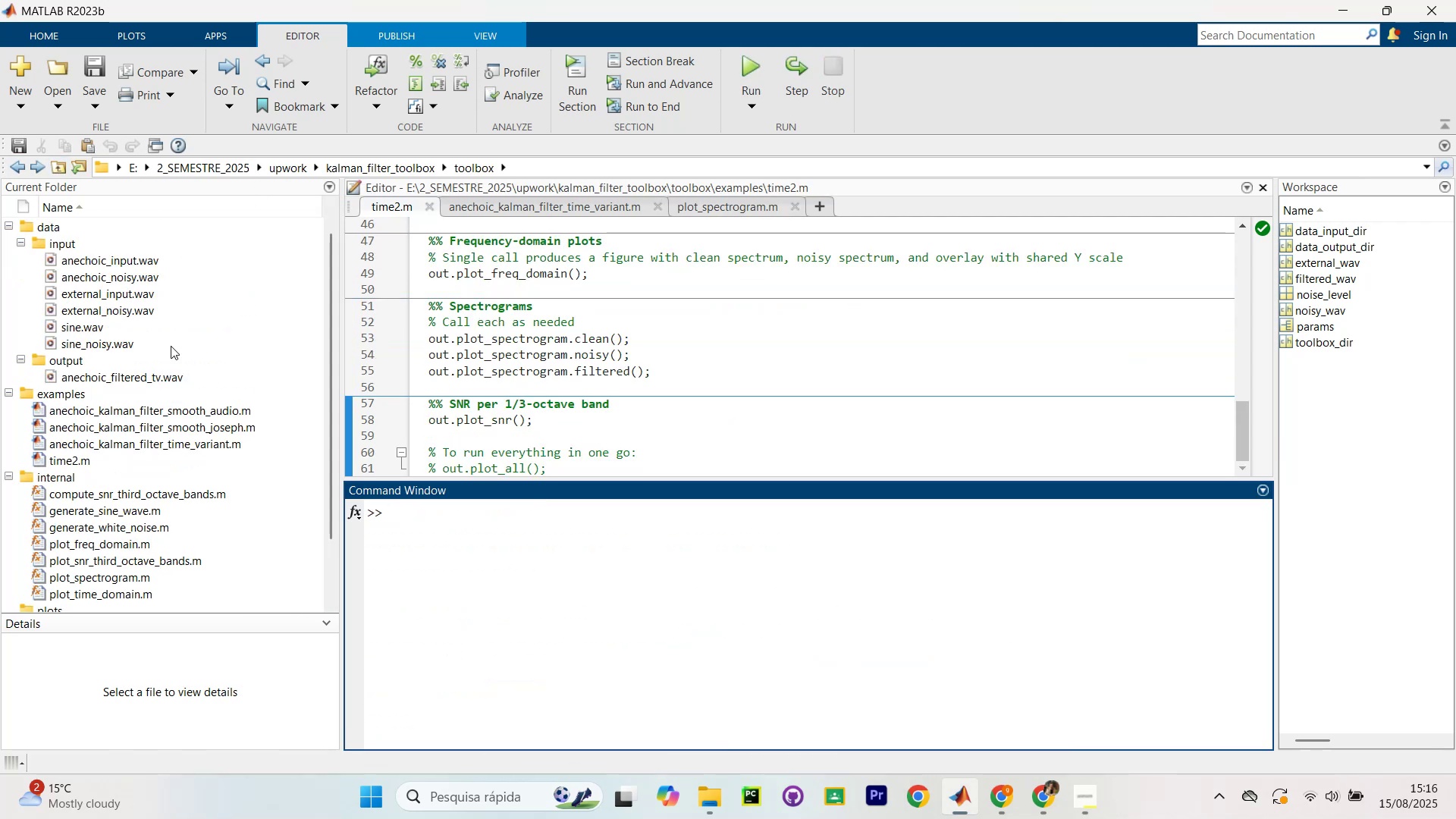 
scroll: coordinate [802, 325], scroll_direction: up, amount: 13.0
 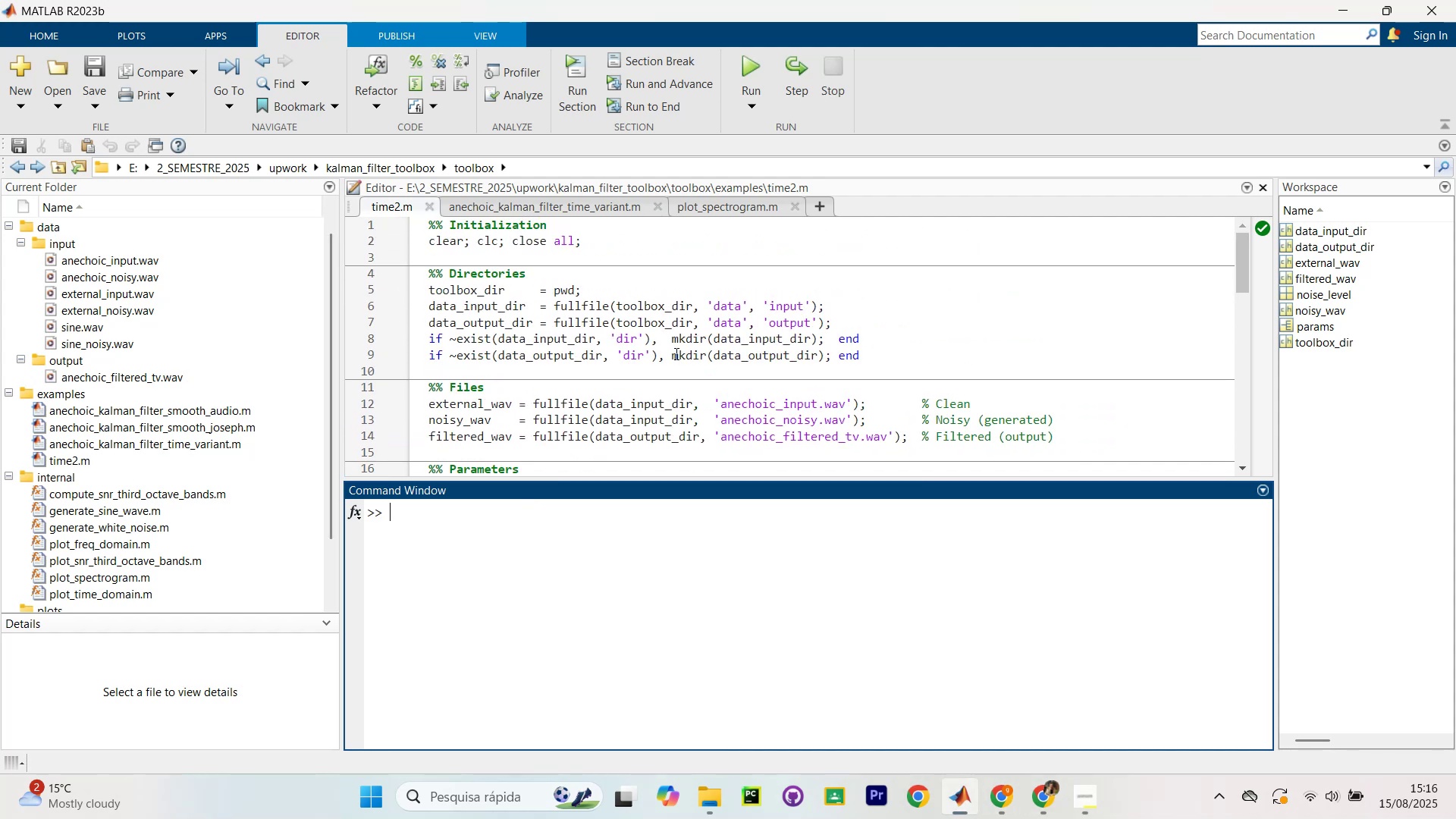 
scroll: coordinate [642, 283], scroll_direction: down, amount: 13.0
 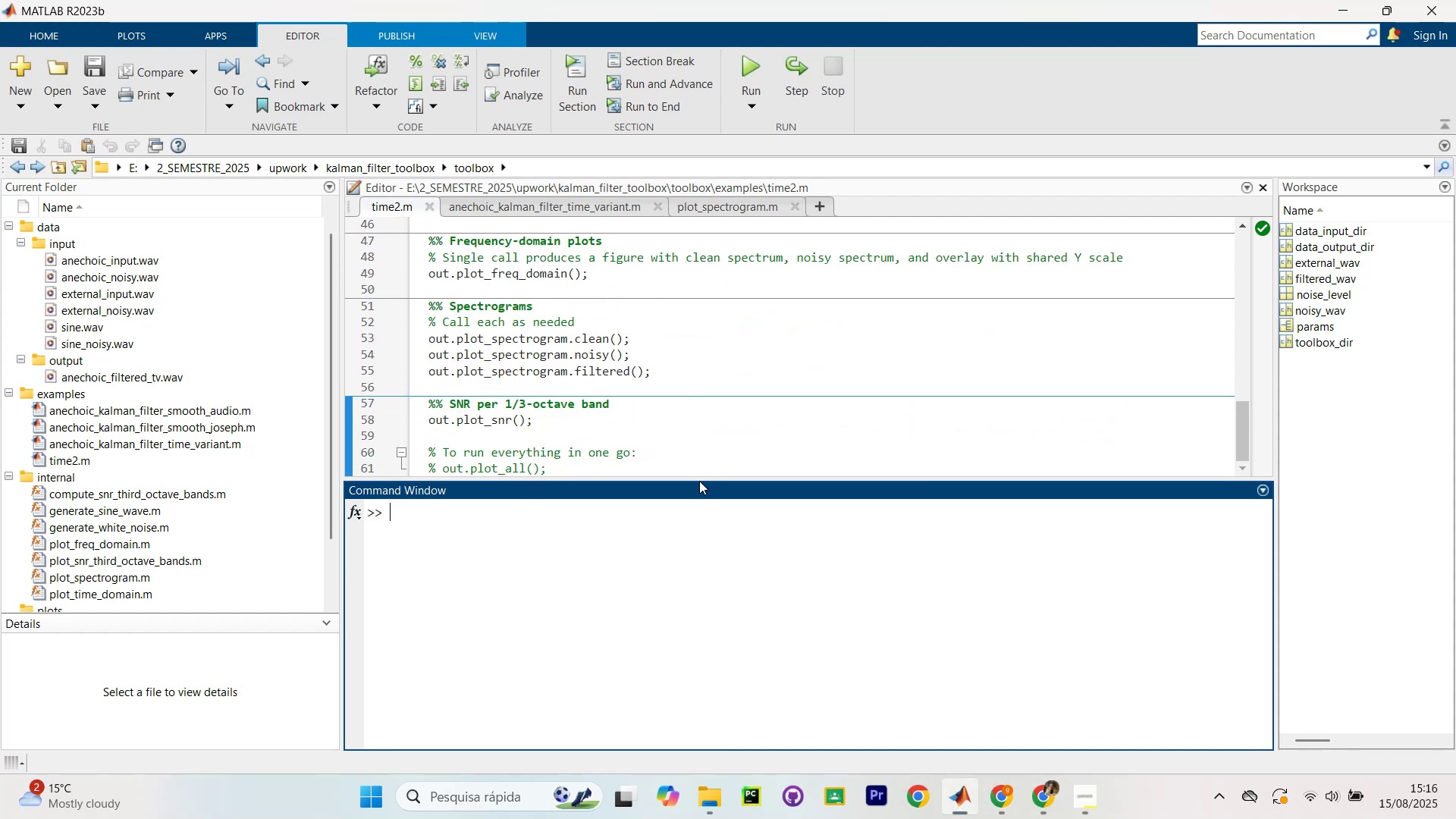 
left_click_drag(start_coordinate=[699, 480], to_coordinate=[742, 645])
 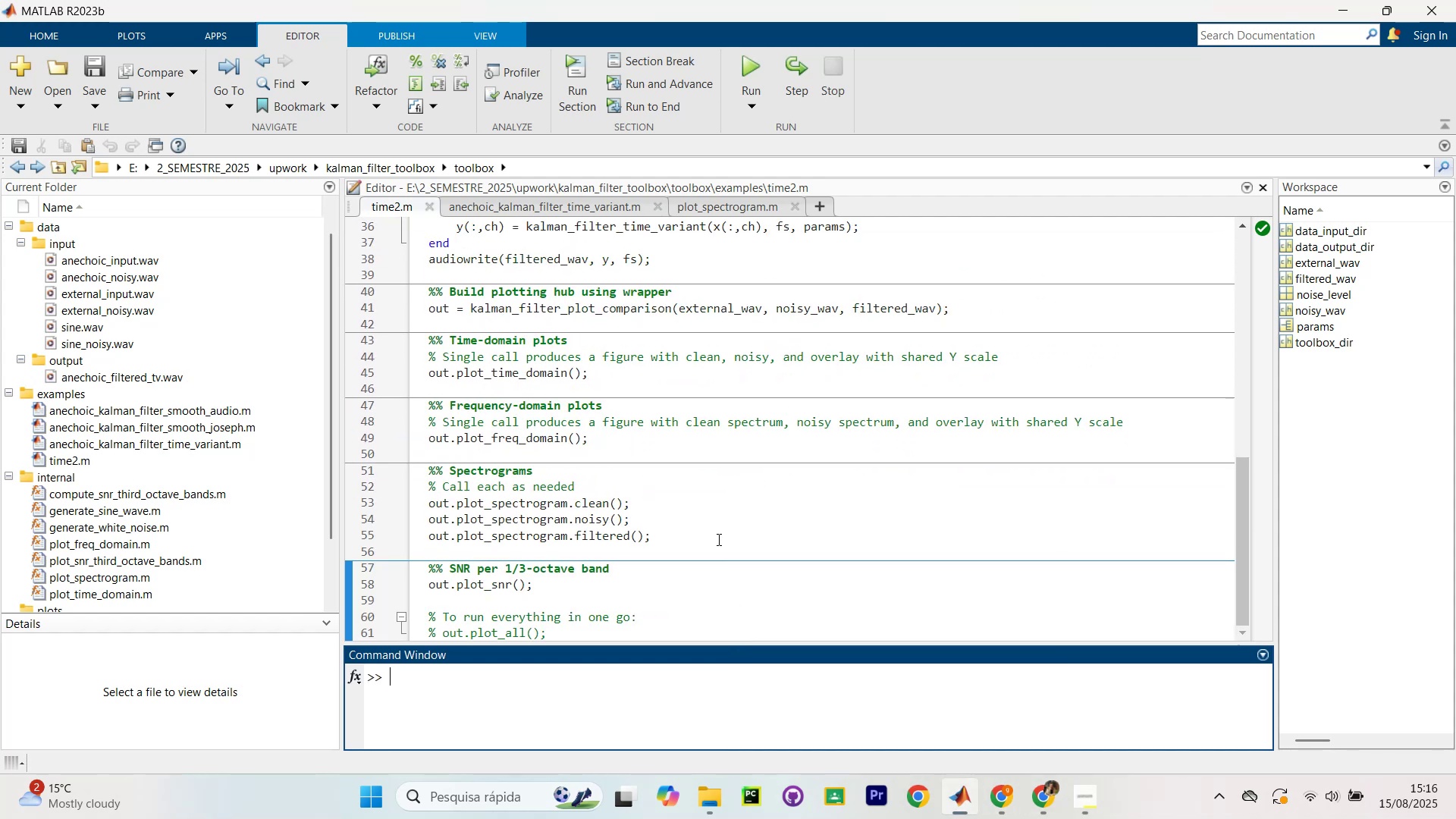 
scroll: coordinate [719, 491], scroll_direction: up, amount: 11.0
 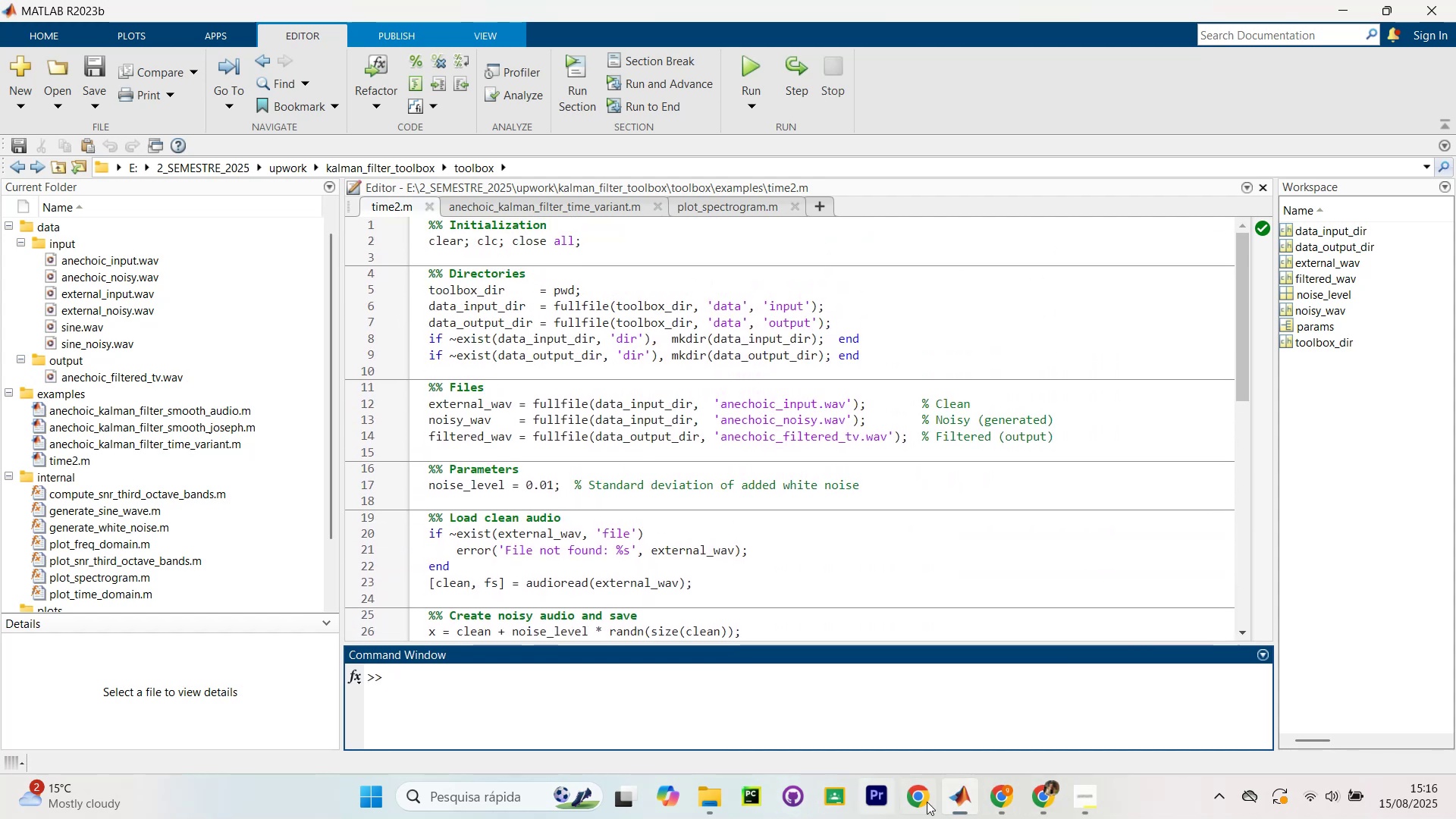 
key(Alt+AltLeft)
 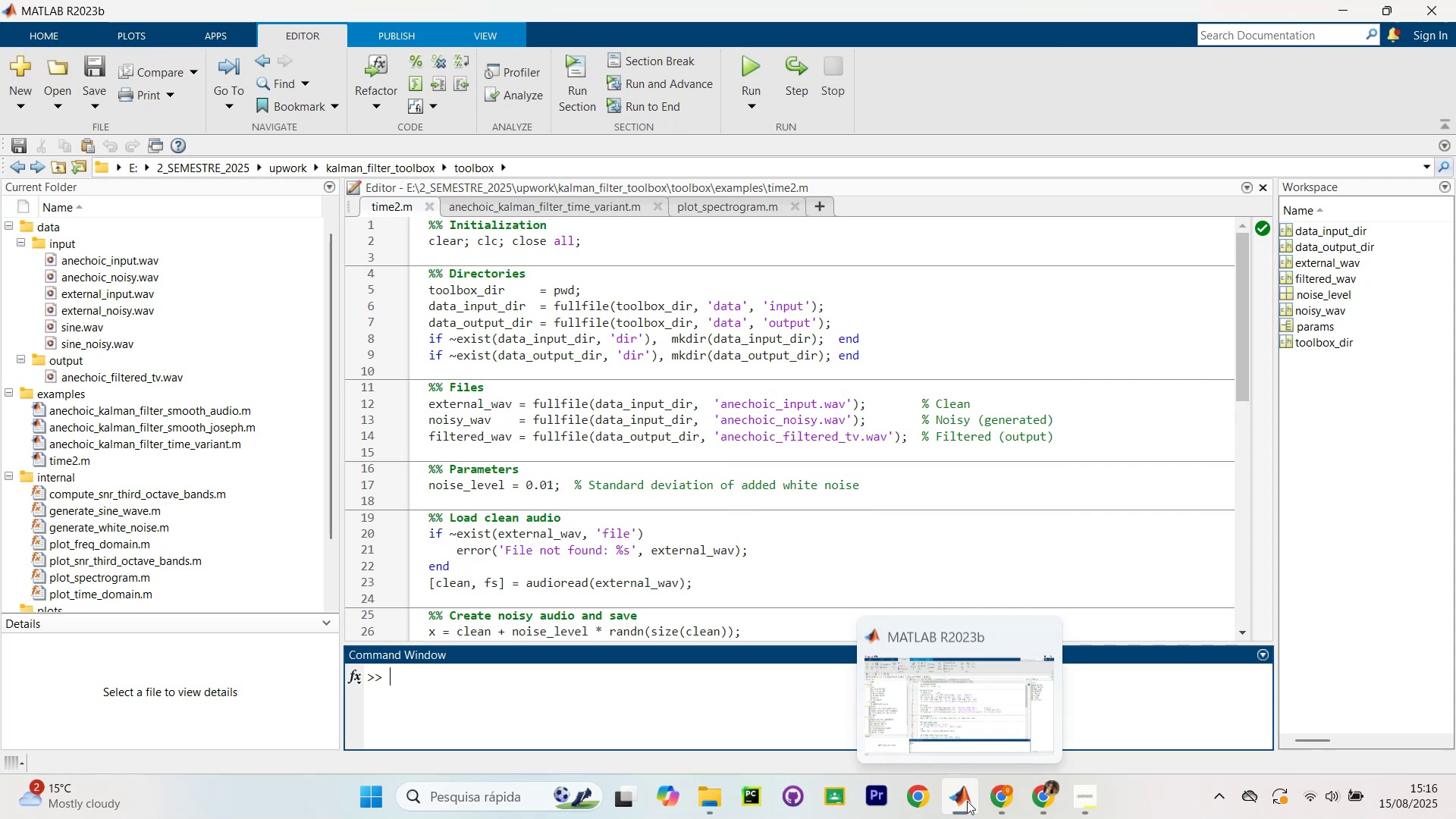 
key(Alt+Tab)
 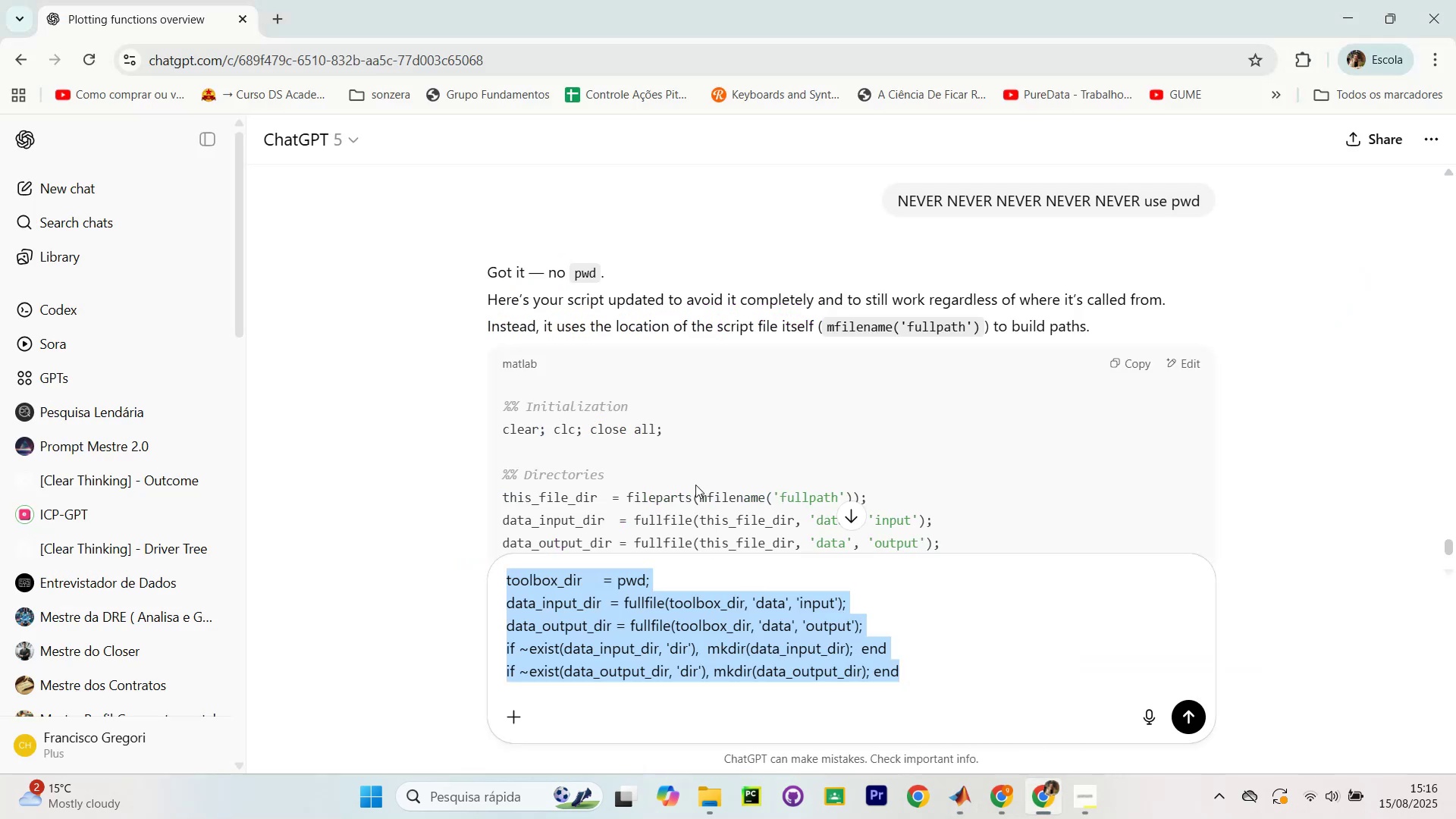 
scroll: coordinate [714, 444], scroll_direction: down, amount: 1.0
 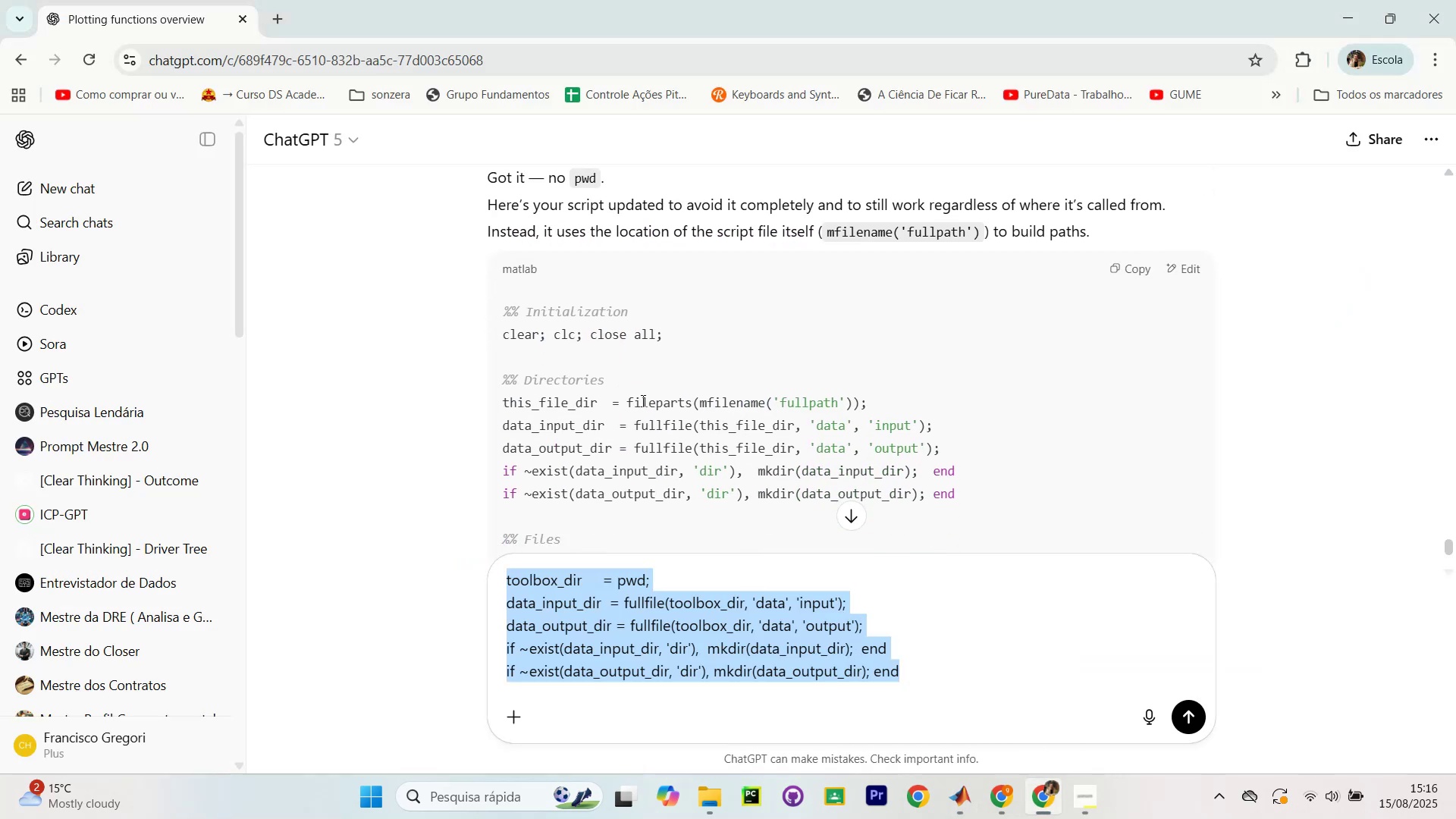 
key(Backspace)
 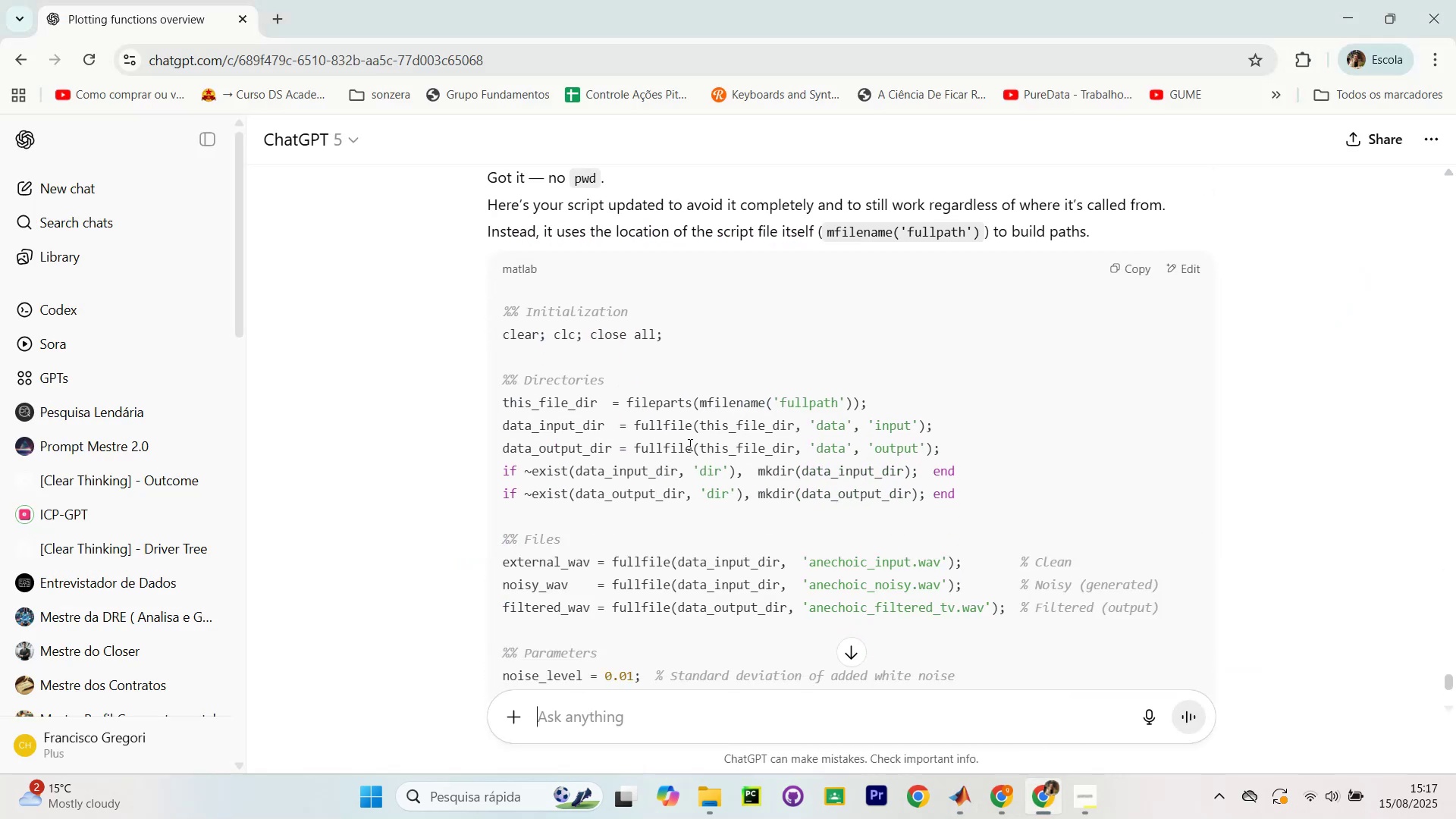 
scroll: coordinate [722, 483], scroll_direction: down, amount: 8.0
 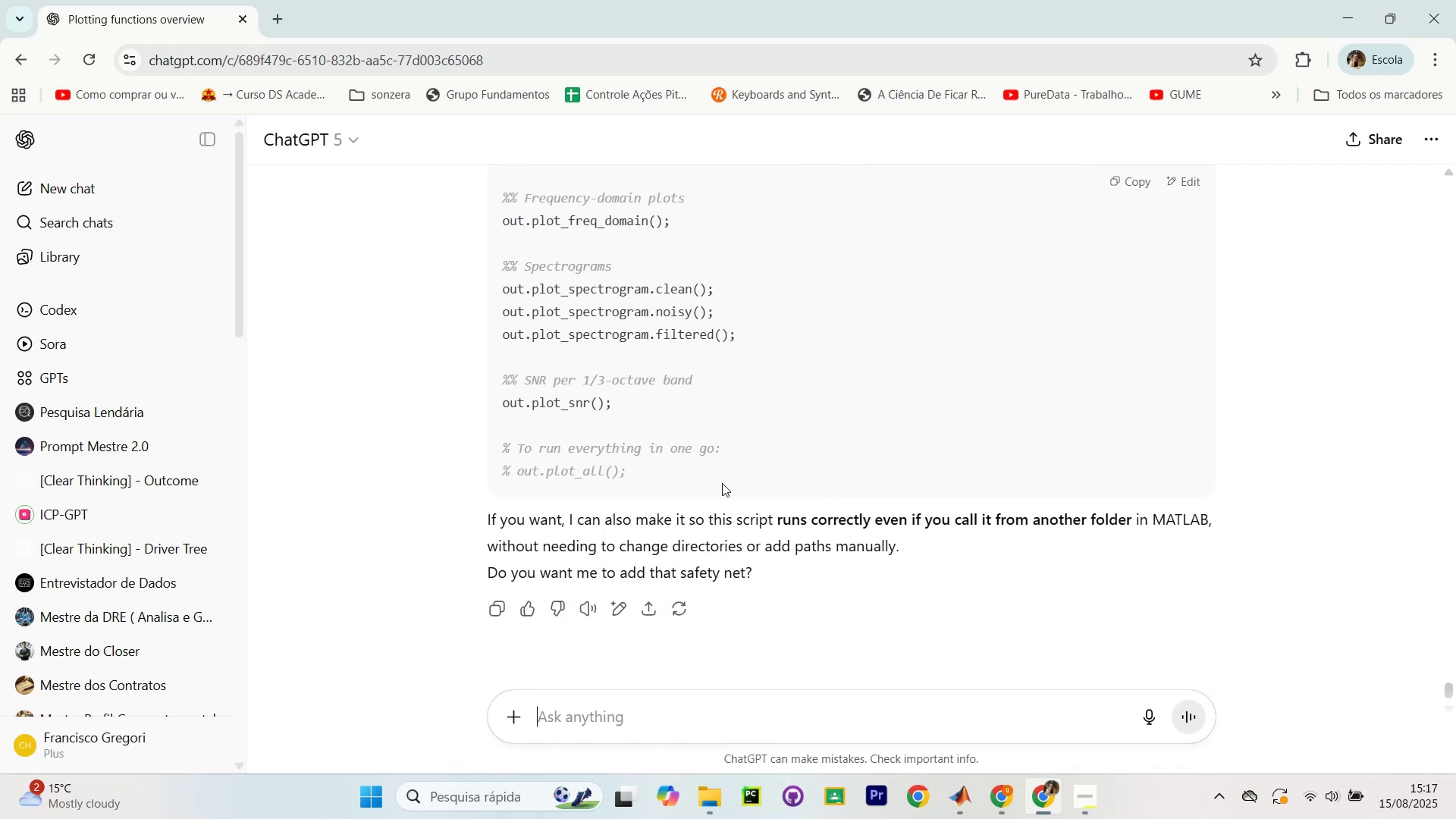 
scroll: coordinate [1061, 344], scroll_direction: up, amount: 12.0
 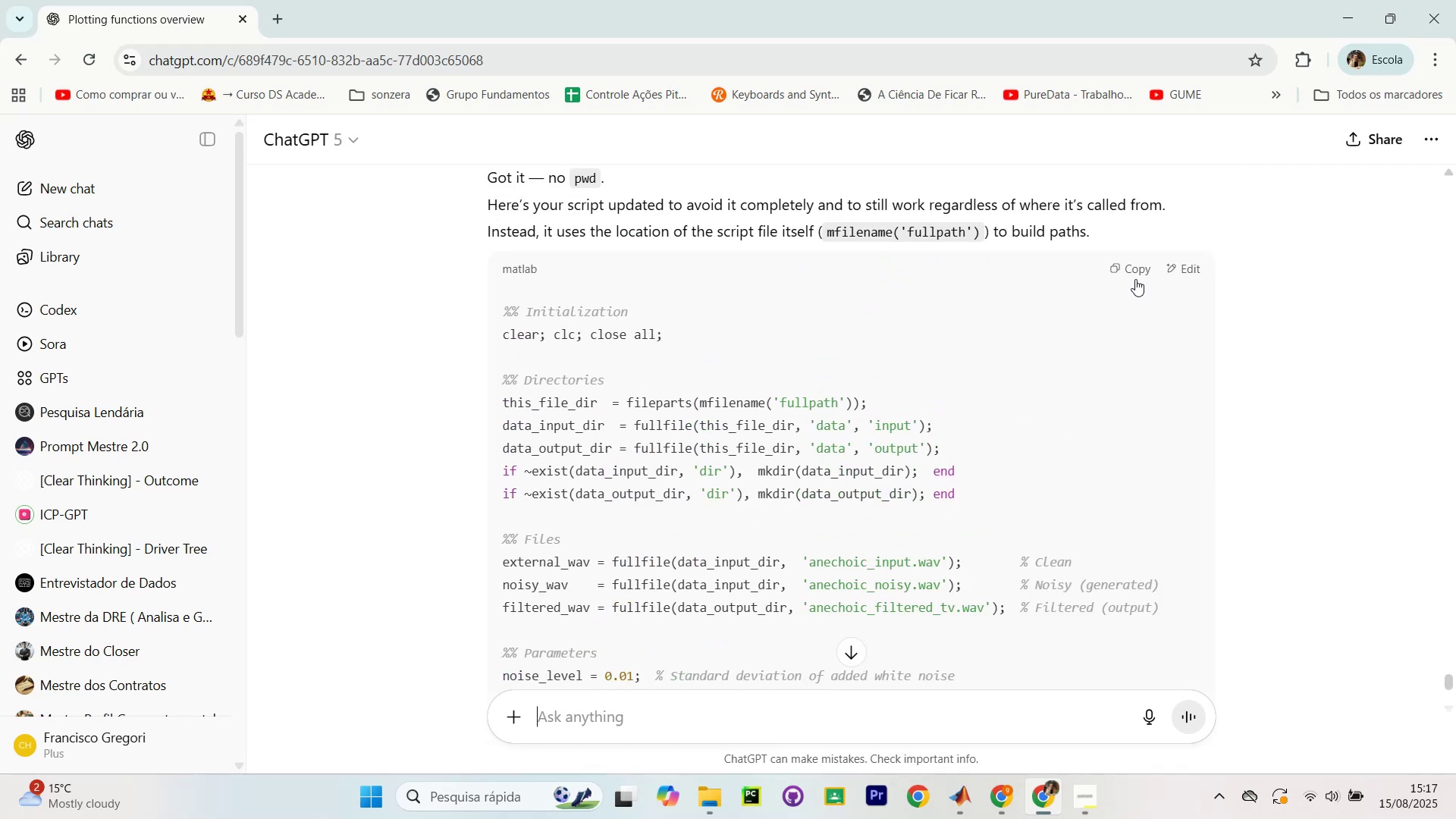 
left_click([1134, 268])
 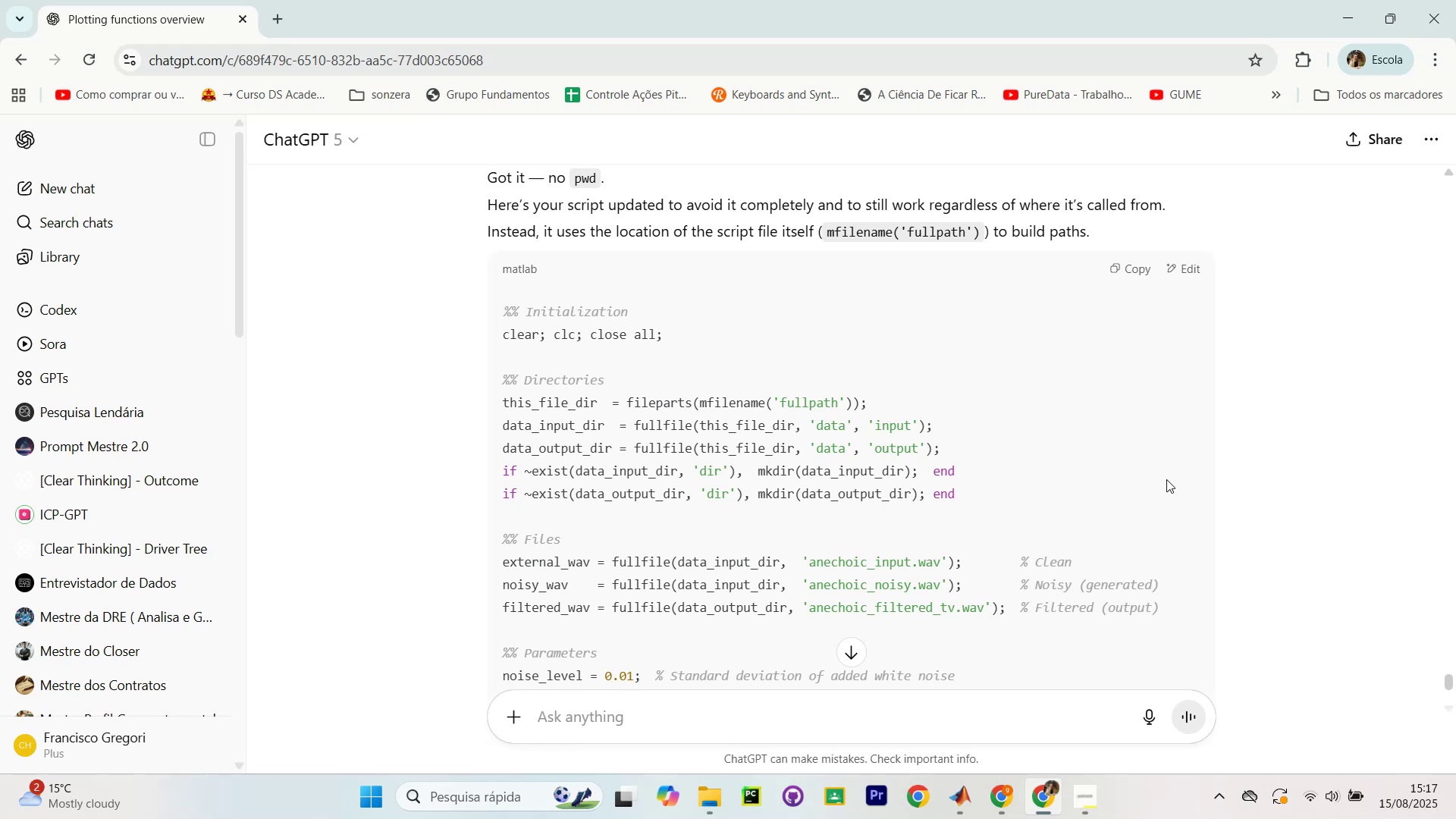 
wait(34.31)
 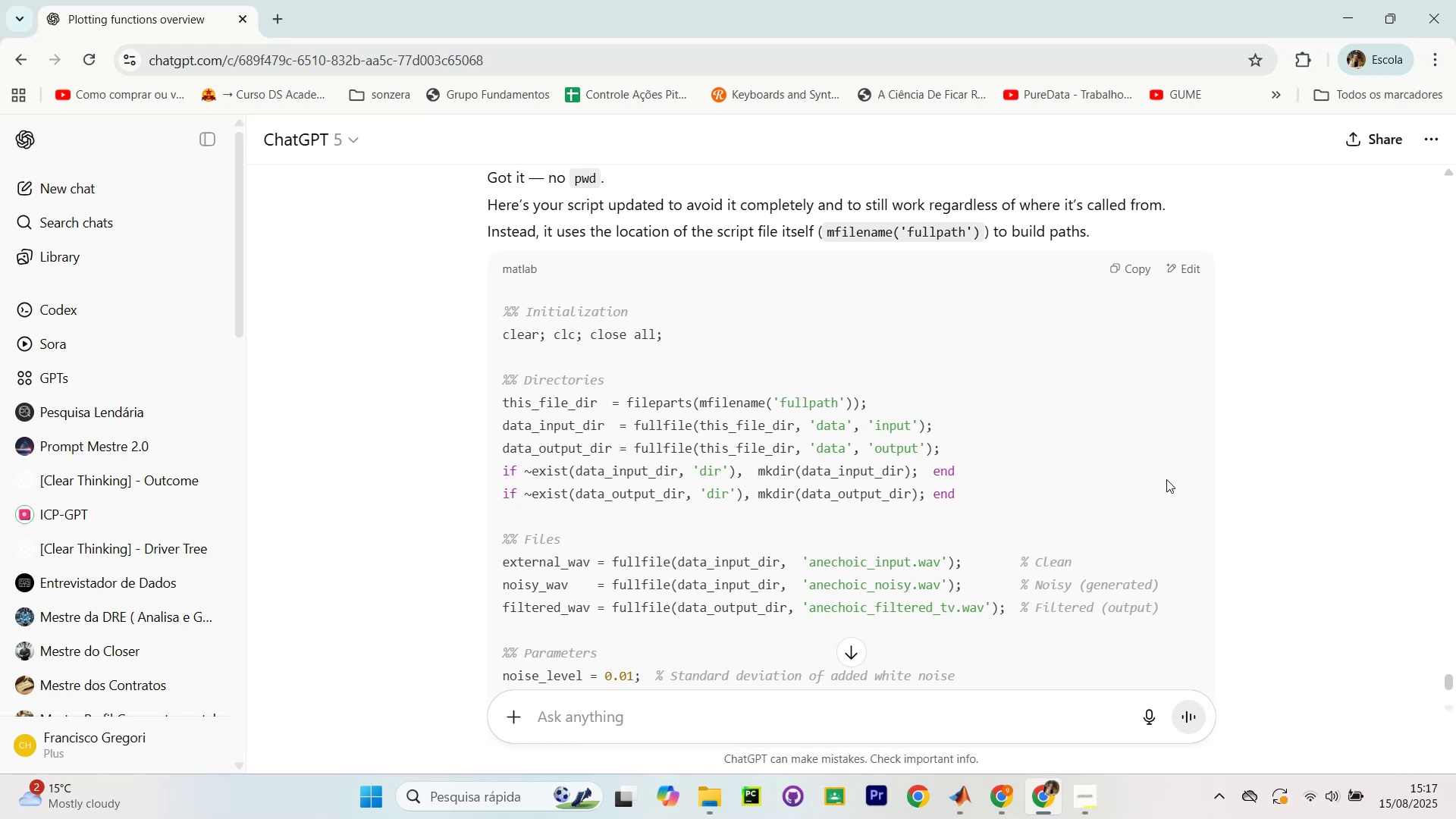 
left_click([1133, 268])
 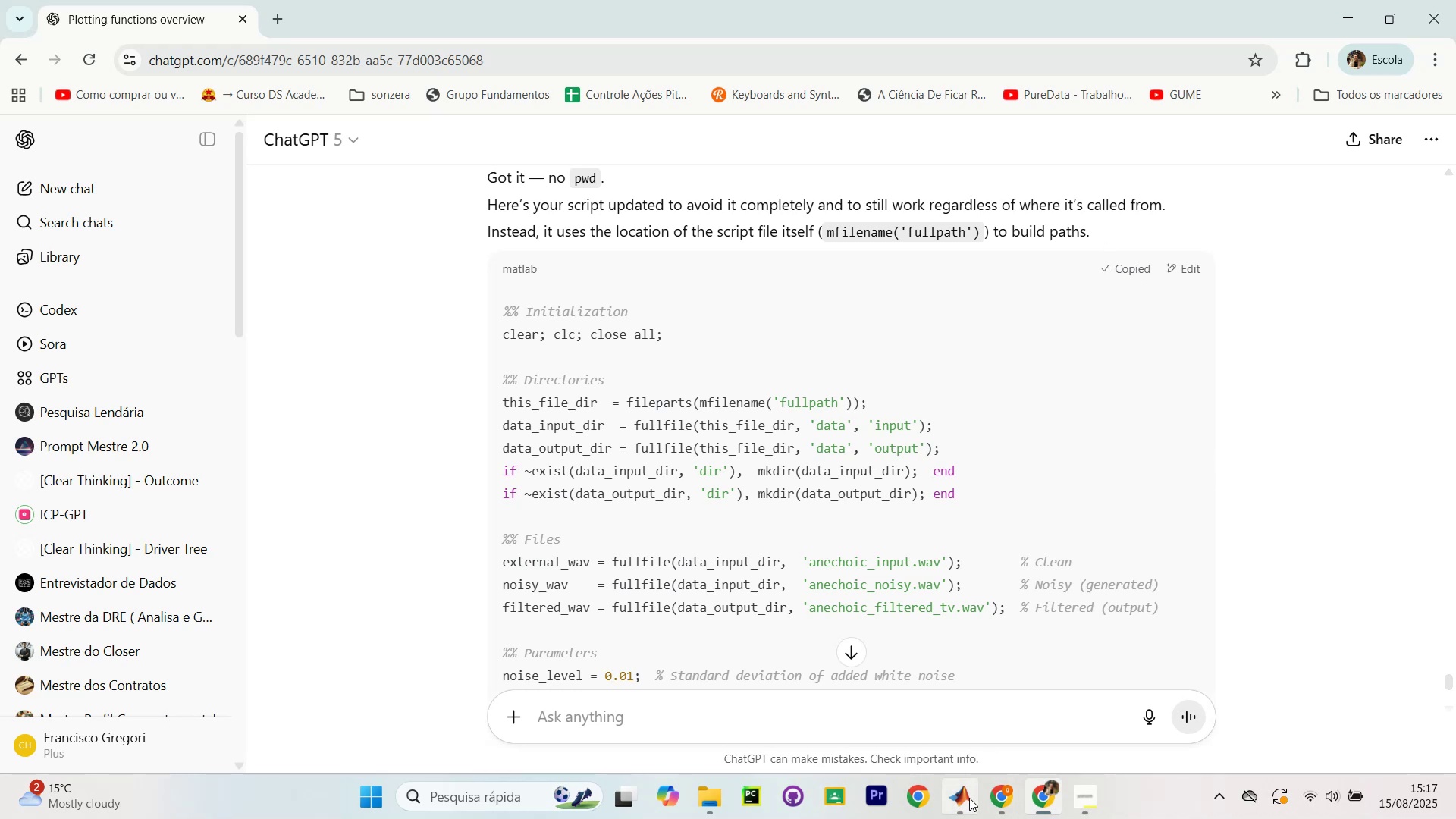 
key(Alt+AltLeft)
 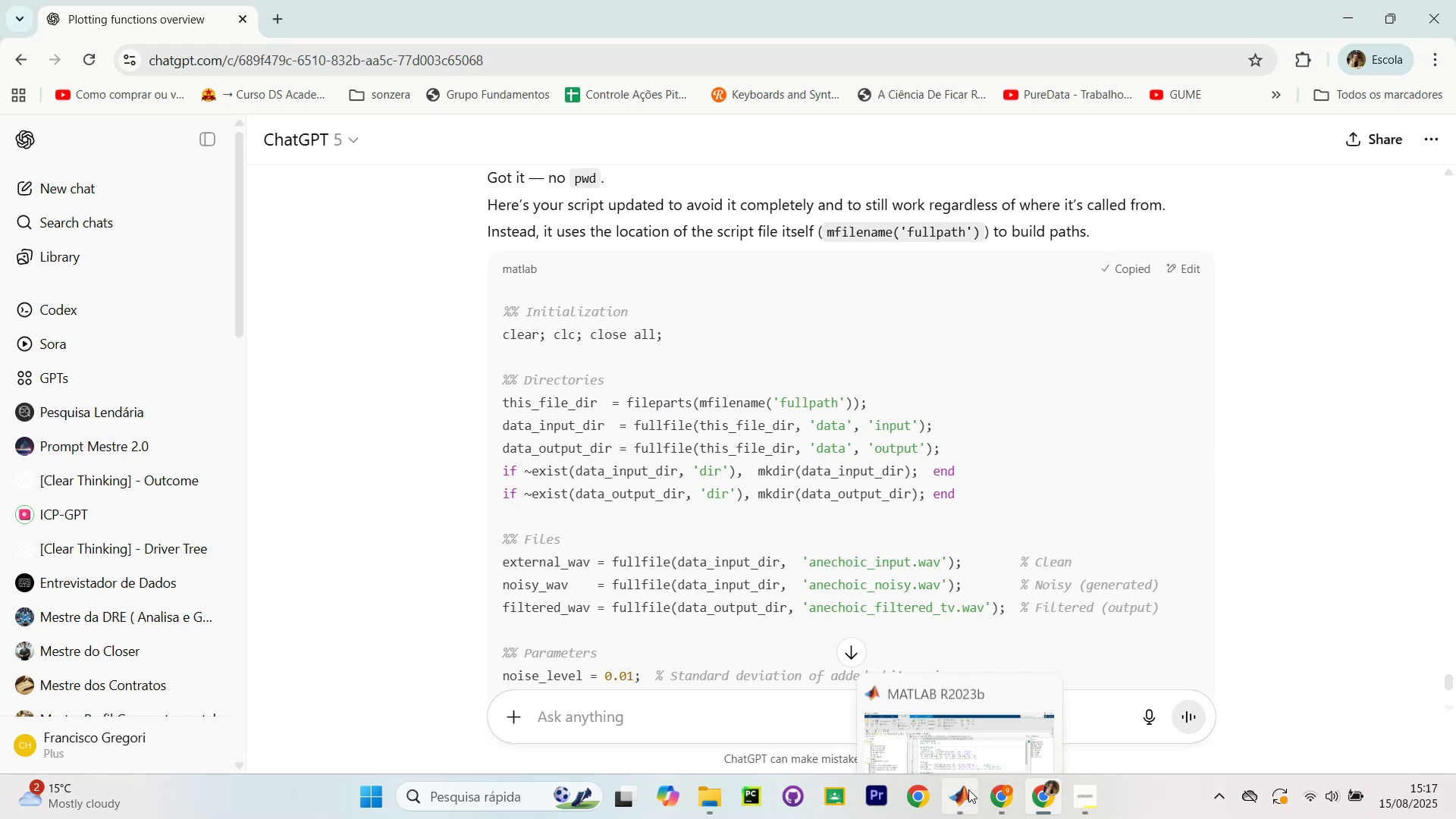 
key(Alt+Tab)
 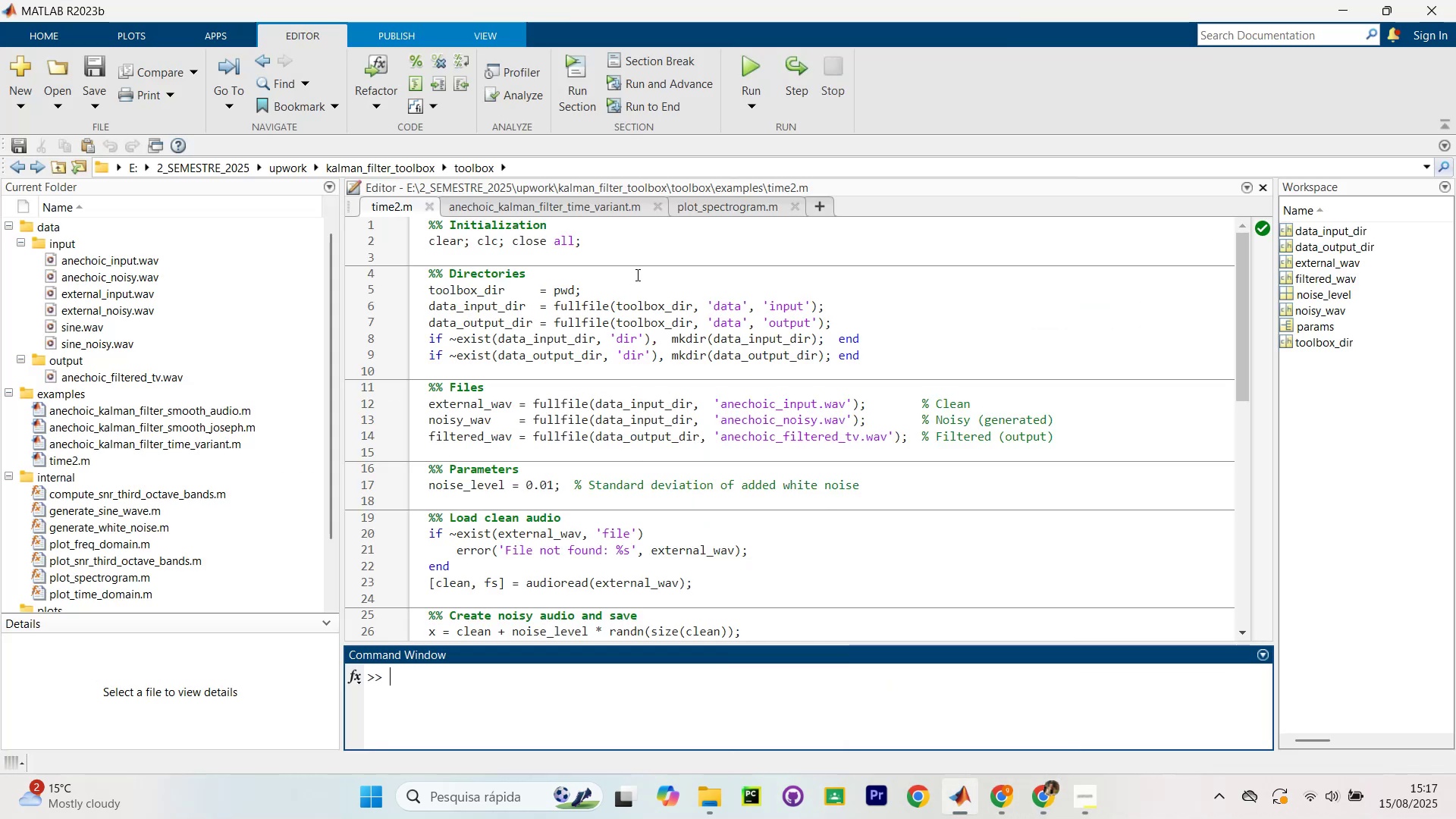 
scroll: coordinate [639, 280], scroll_direction: up, amount: 3.0
 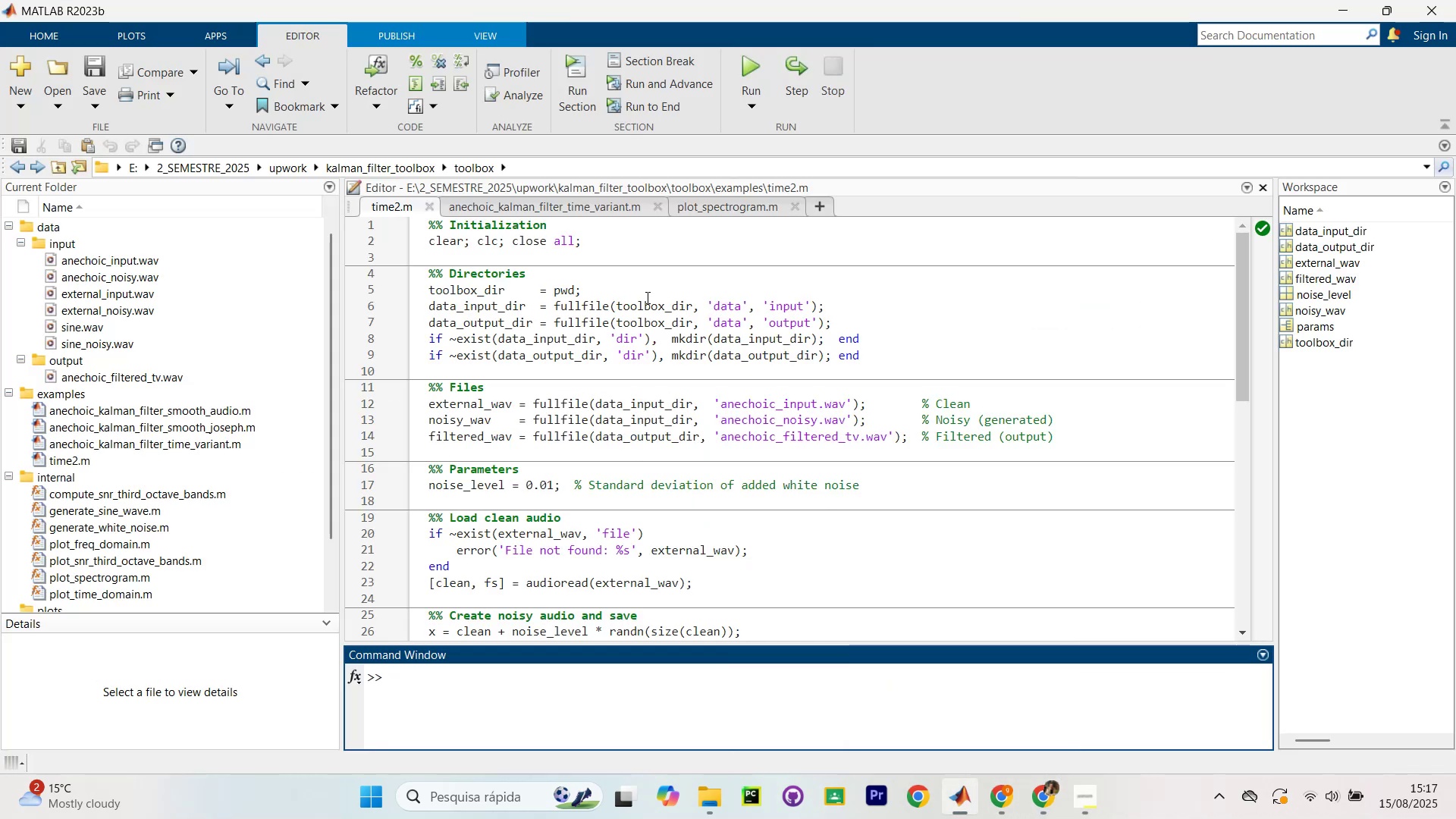 
left_click([646, 297])
 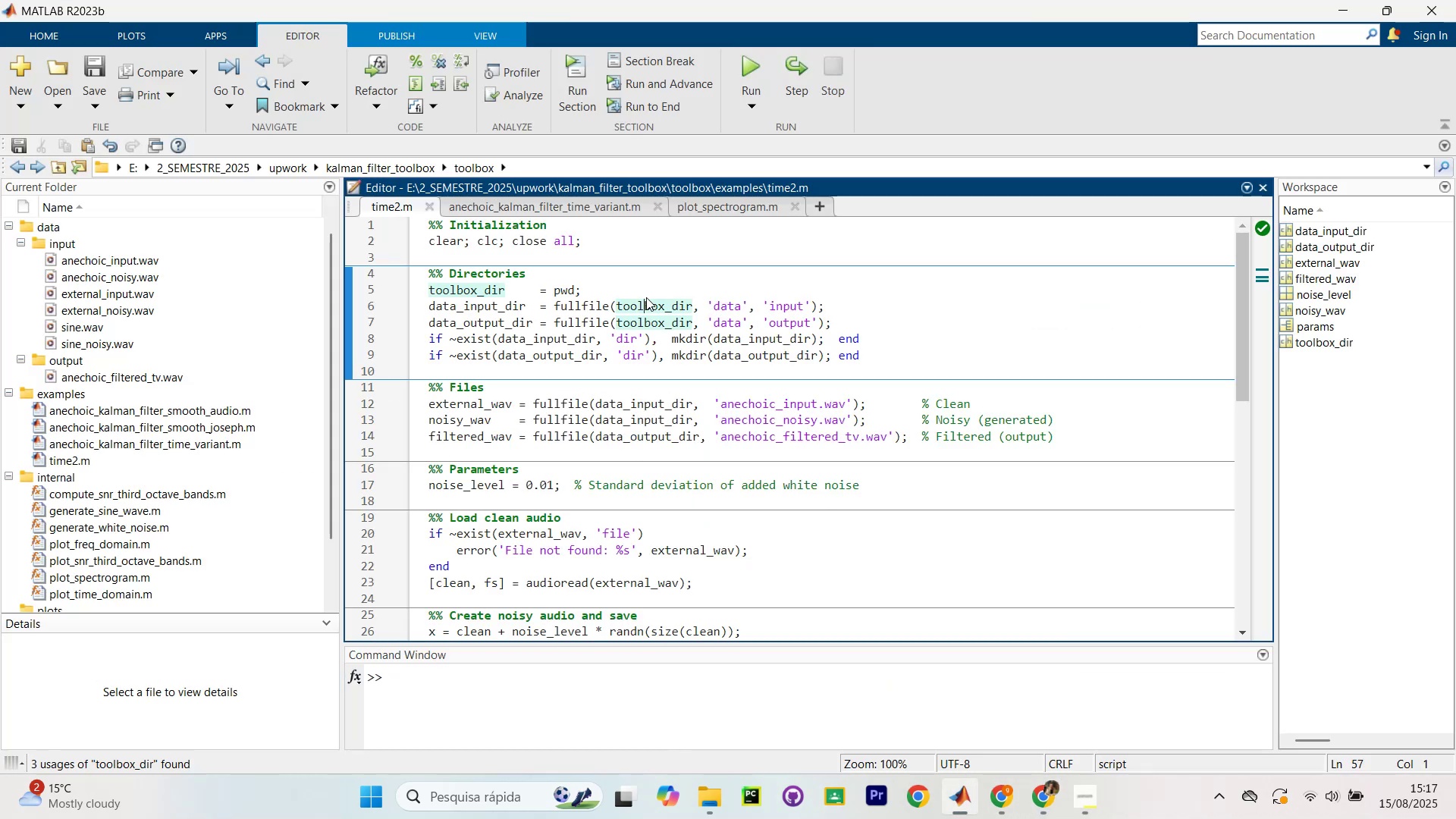 
key(Control+A)
 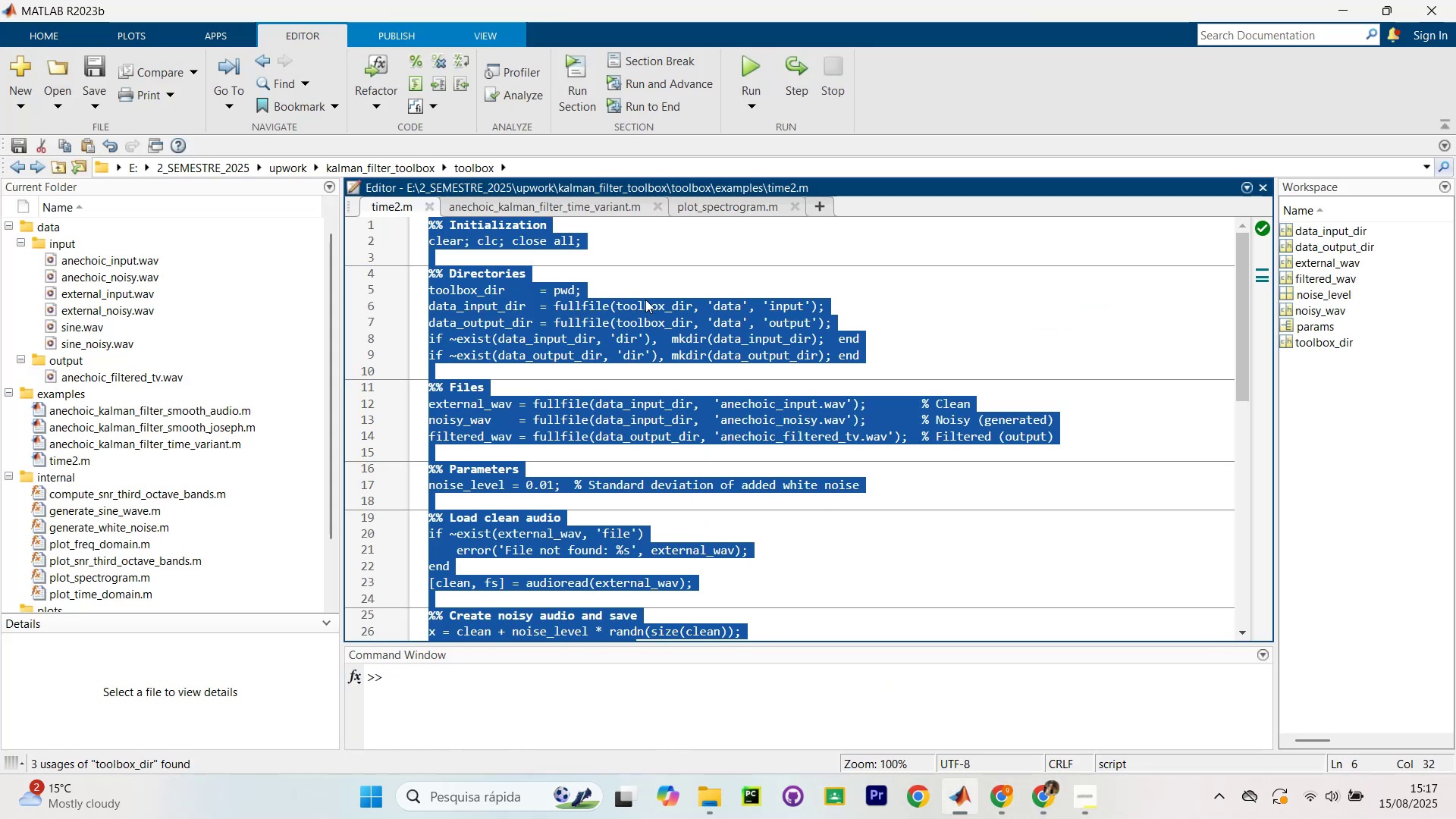 
key(Control+V)
 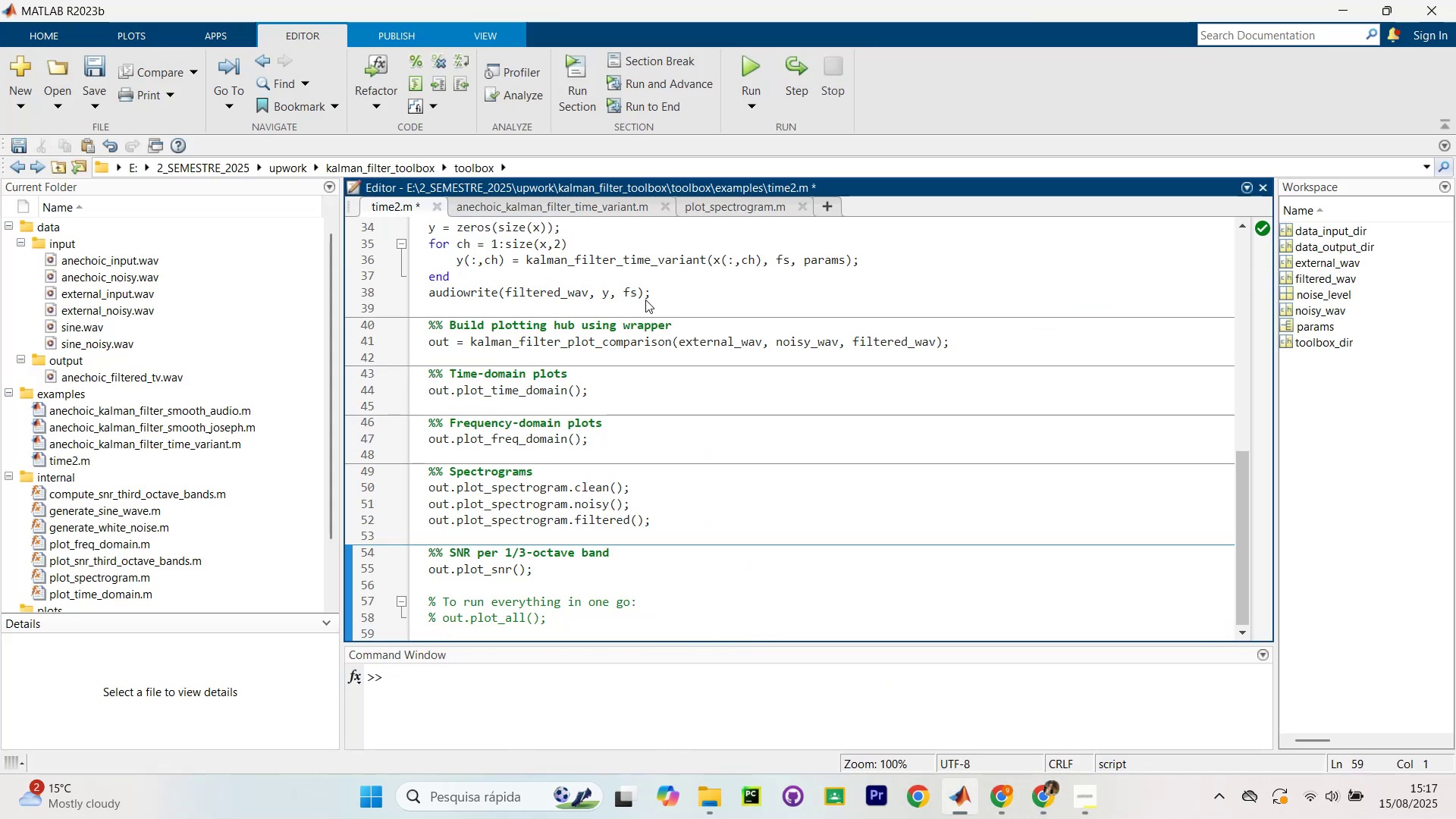 
key(Backspace)
 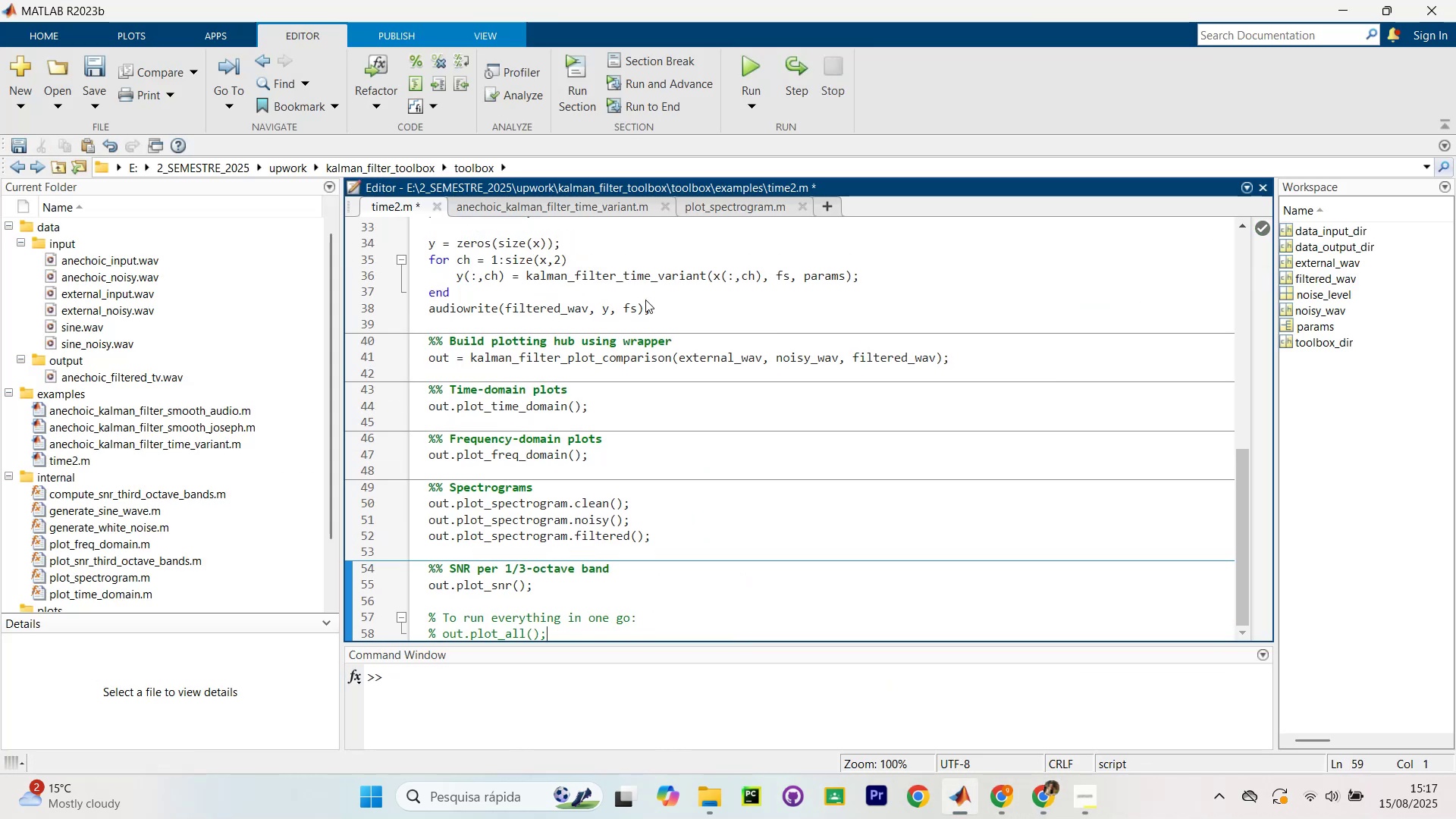 
key(Control+S)
 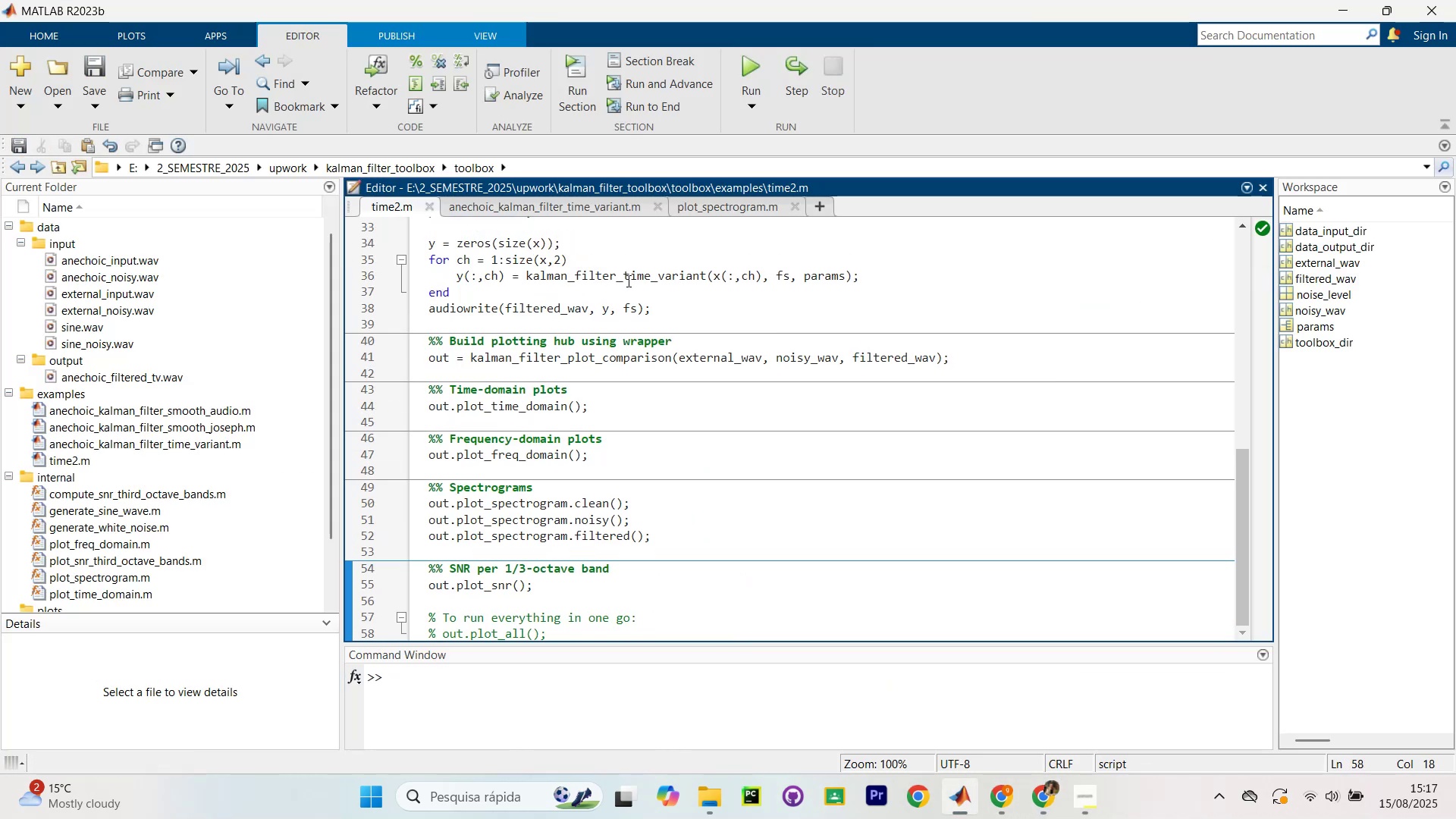 
scroll: coordinate [631, 551], scroll_direction: down, amount: 7.0
 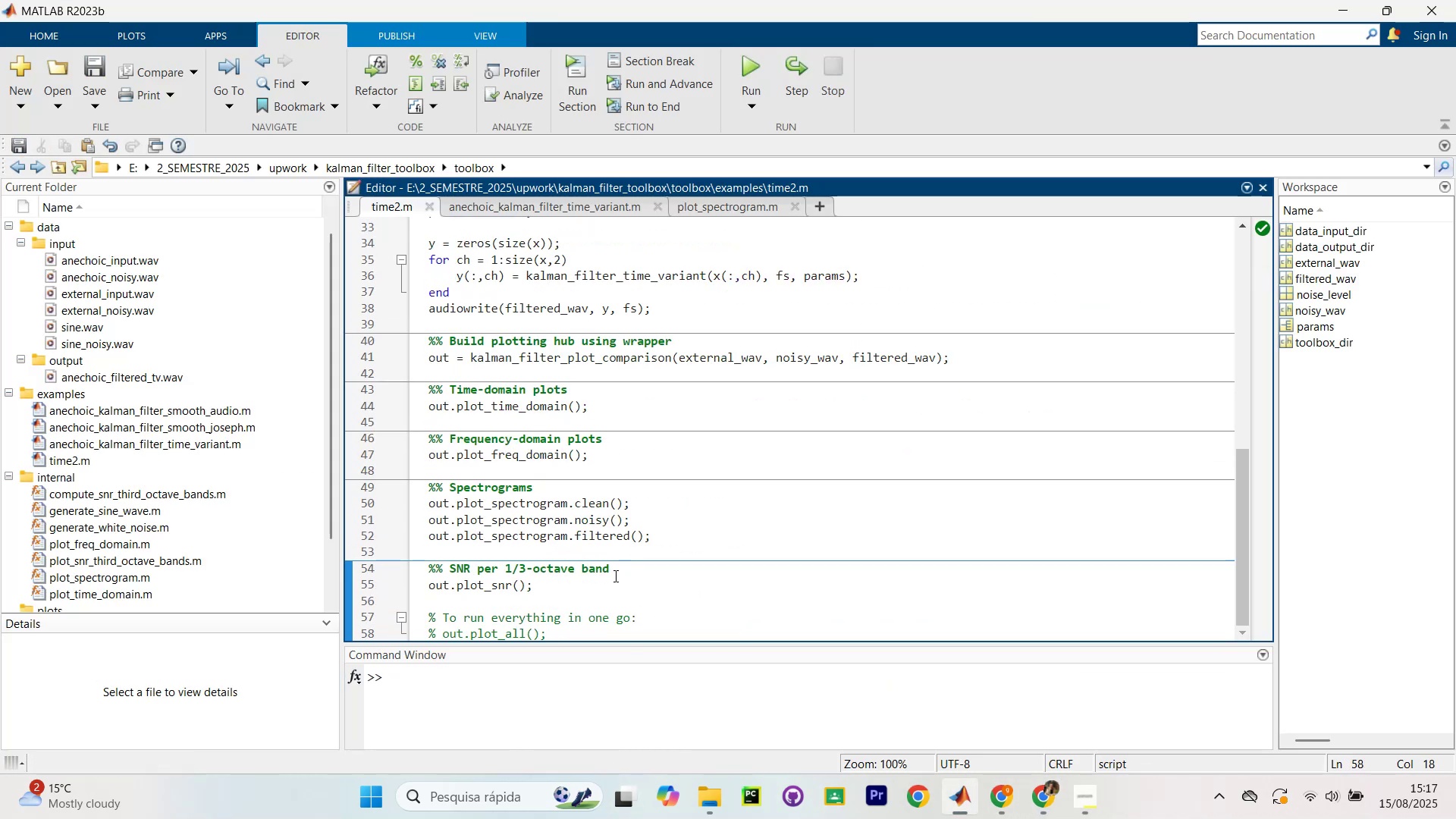 
scroll: coordinate [628, 544], scroll_direction: up, amount: 14.0
 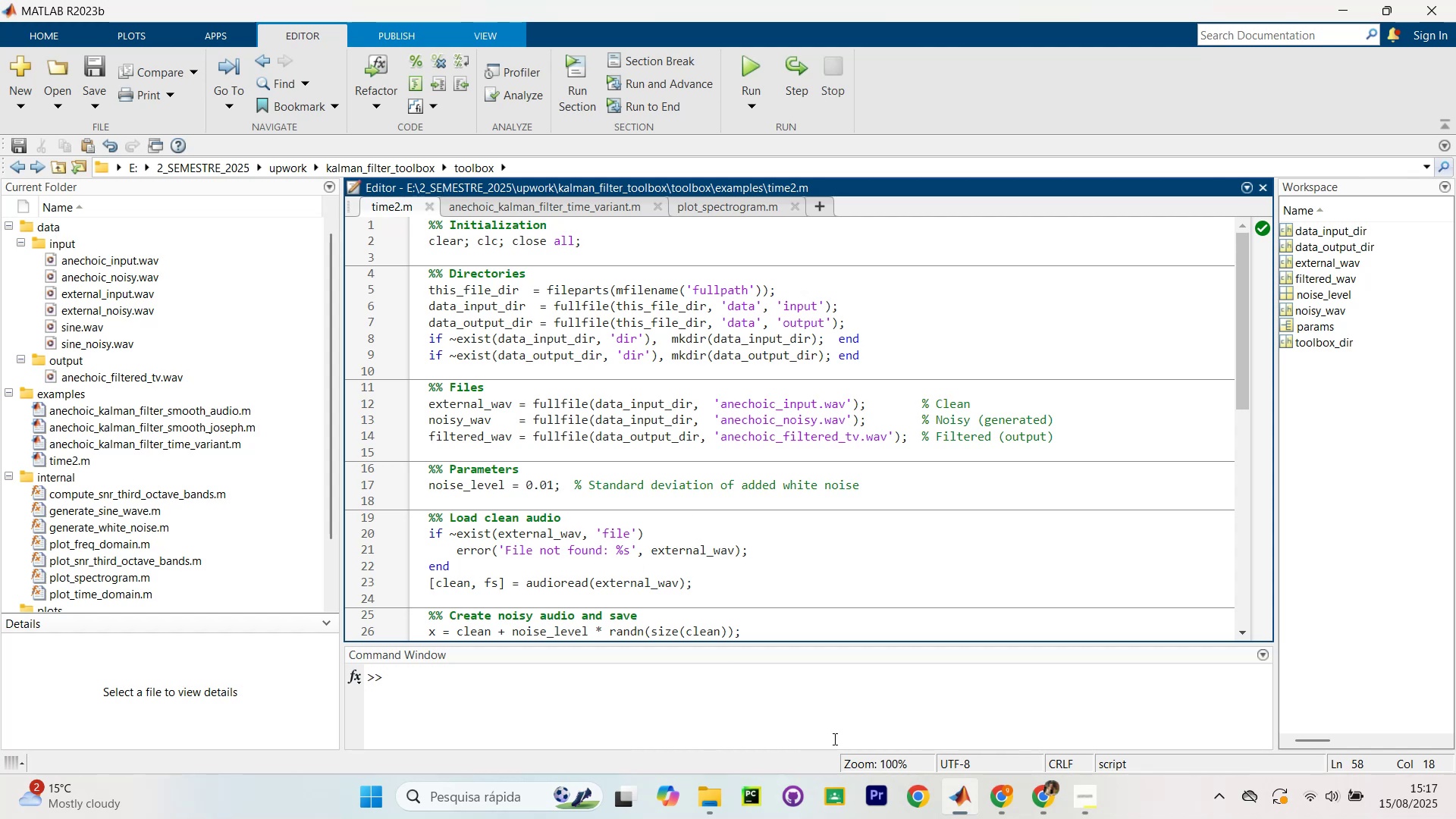 
hold_key(key=ControlLeft, duration=0.51)
 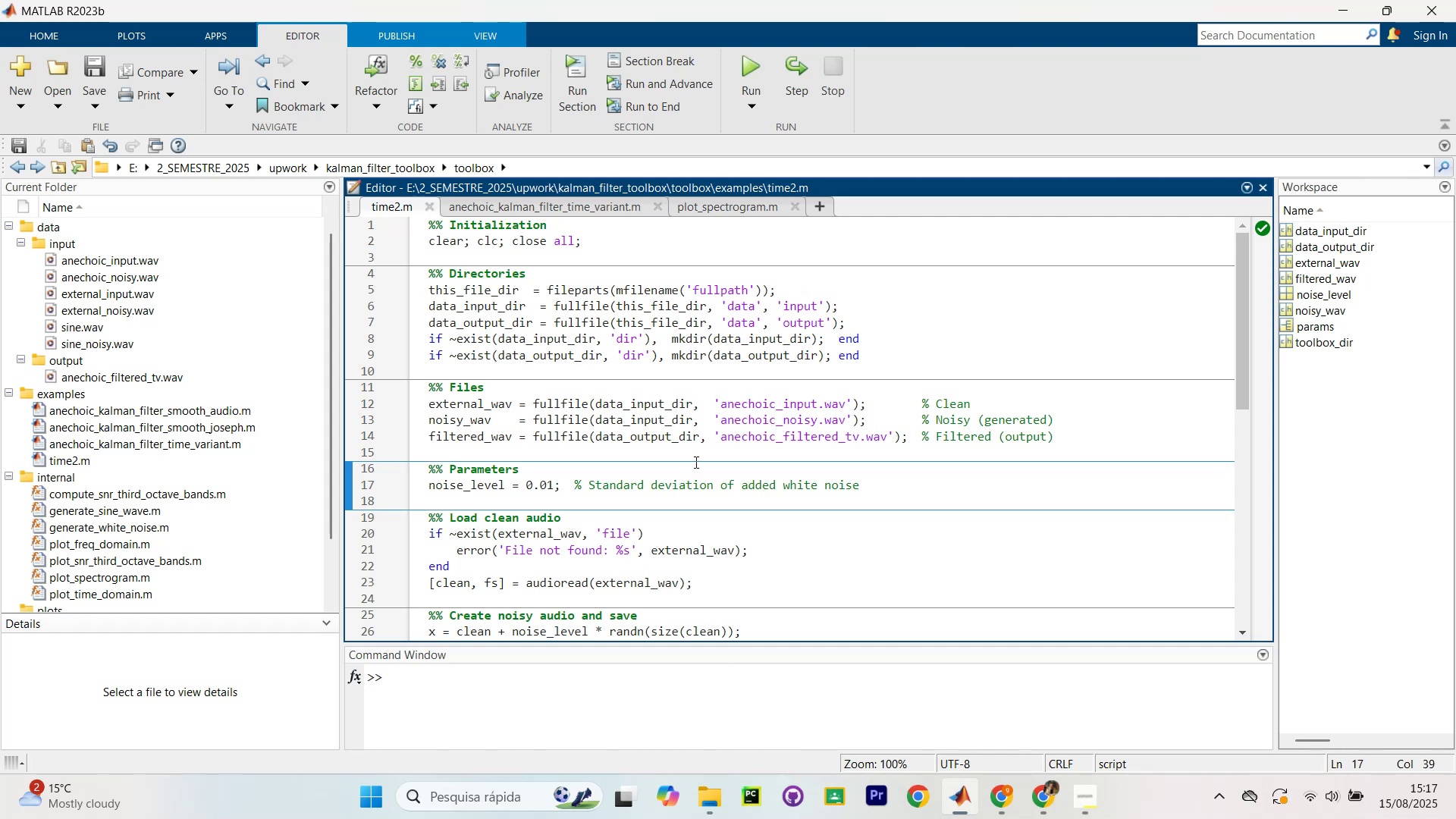 
left_click([698, 457])
 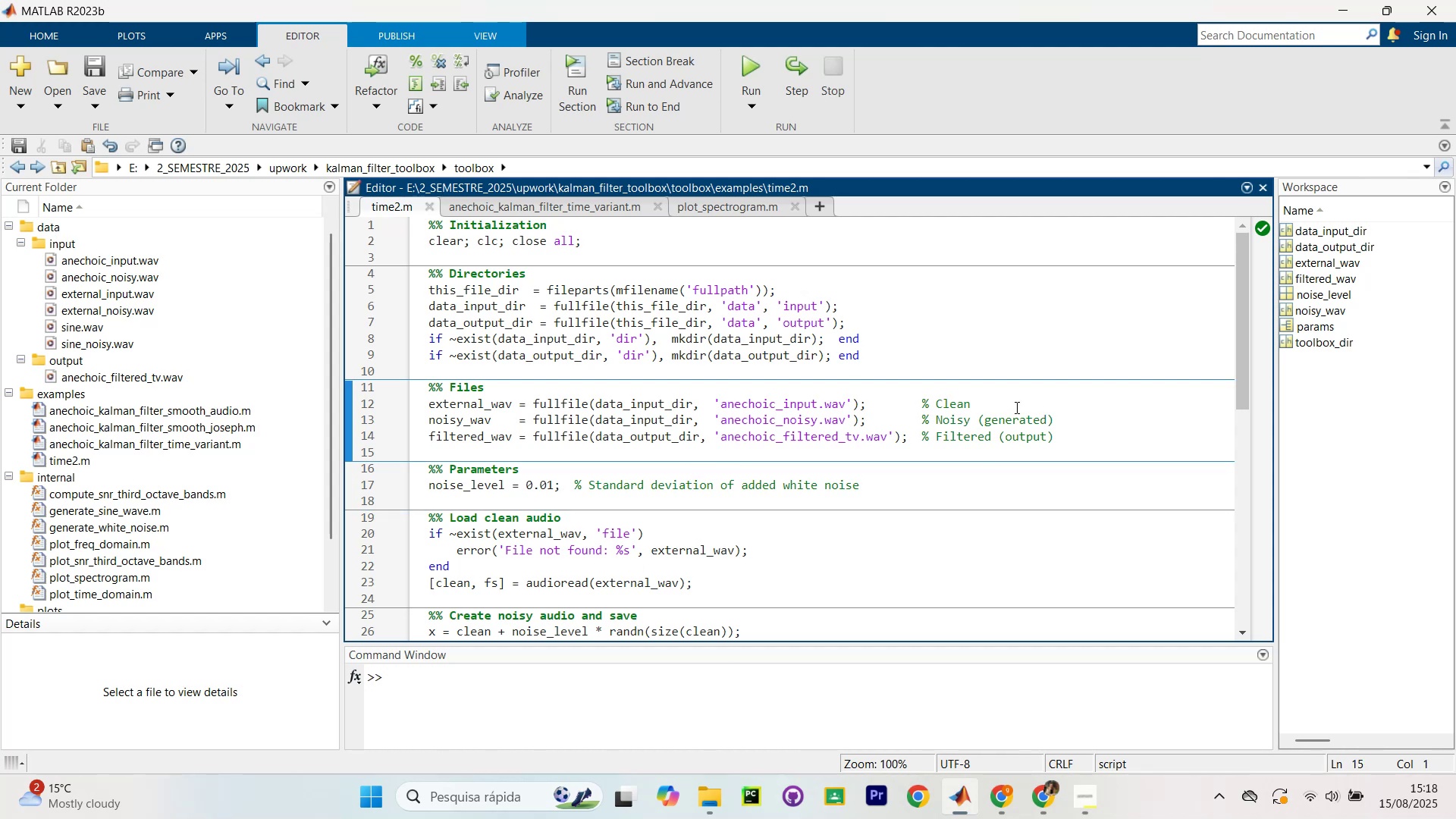 
type(, rec)
key(Backspace)
key(Backspace)
key(Backspace)
key(Backspace)
type( recorded on an anechoiic cc)
key(Backspace)
key(Backspace)
key(Backspace)
key(Backspace)
type(c c===)
key(Backspace)
key(Backspace)
key(Backspace)
key(Backspace)
key(Backspace)
key(Backspace)
key(Backspace)
type(c chamber)
 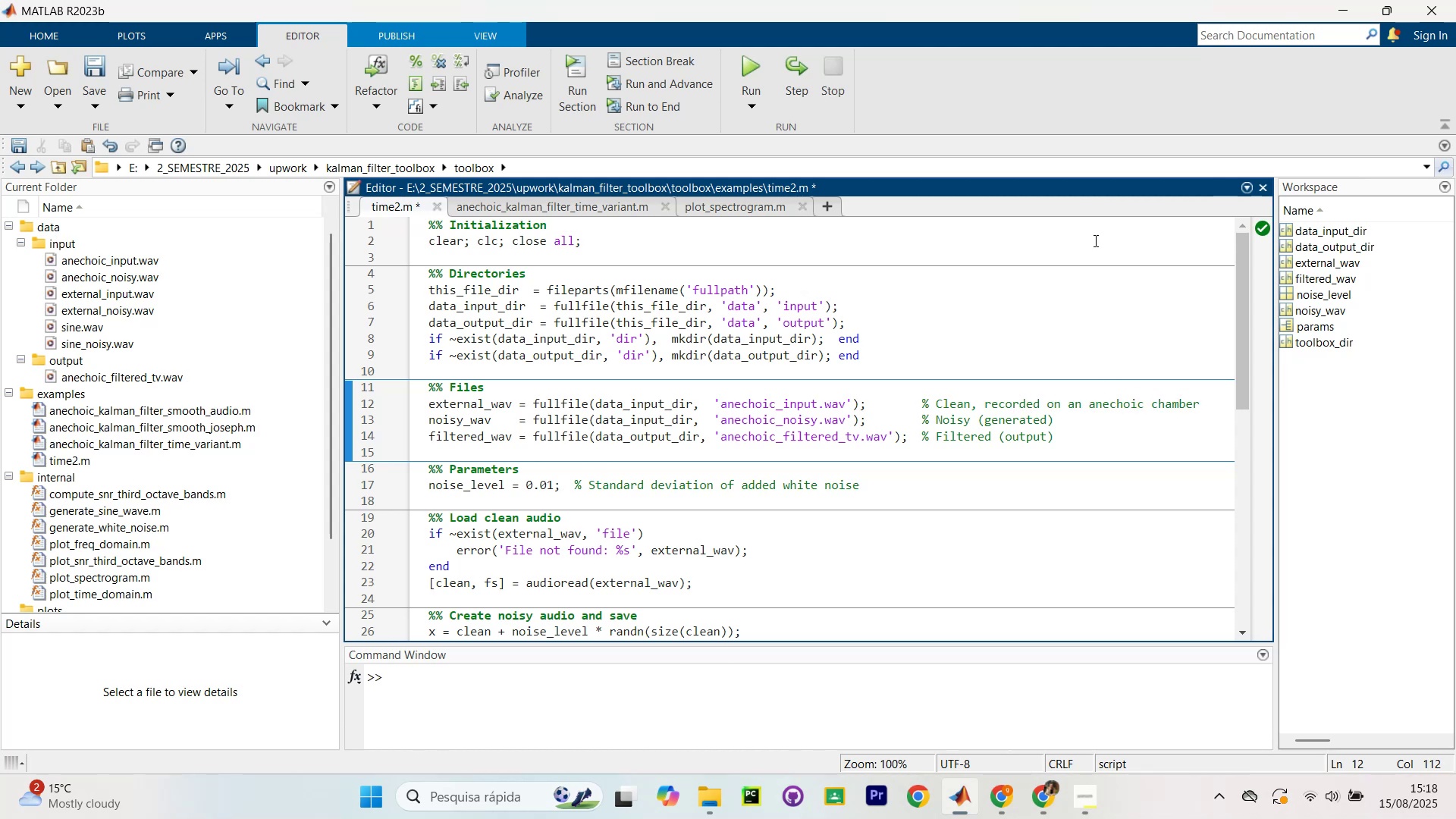 
scroll: coordinate [1005, 278], scroll_direction: up, amount: 4.0
 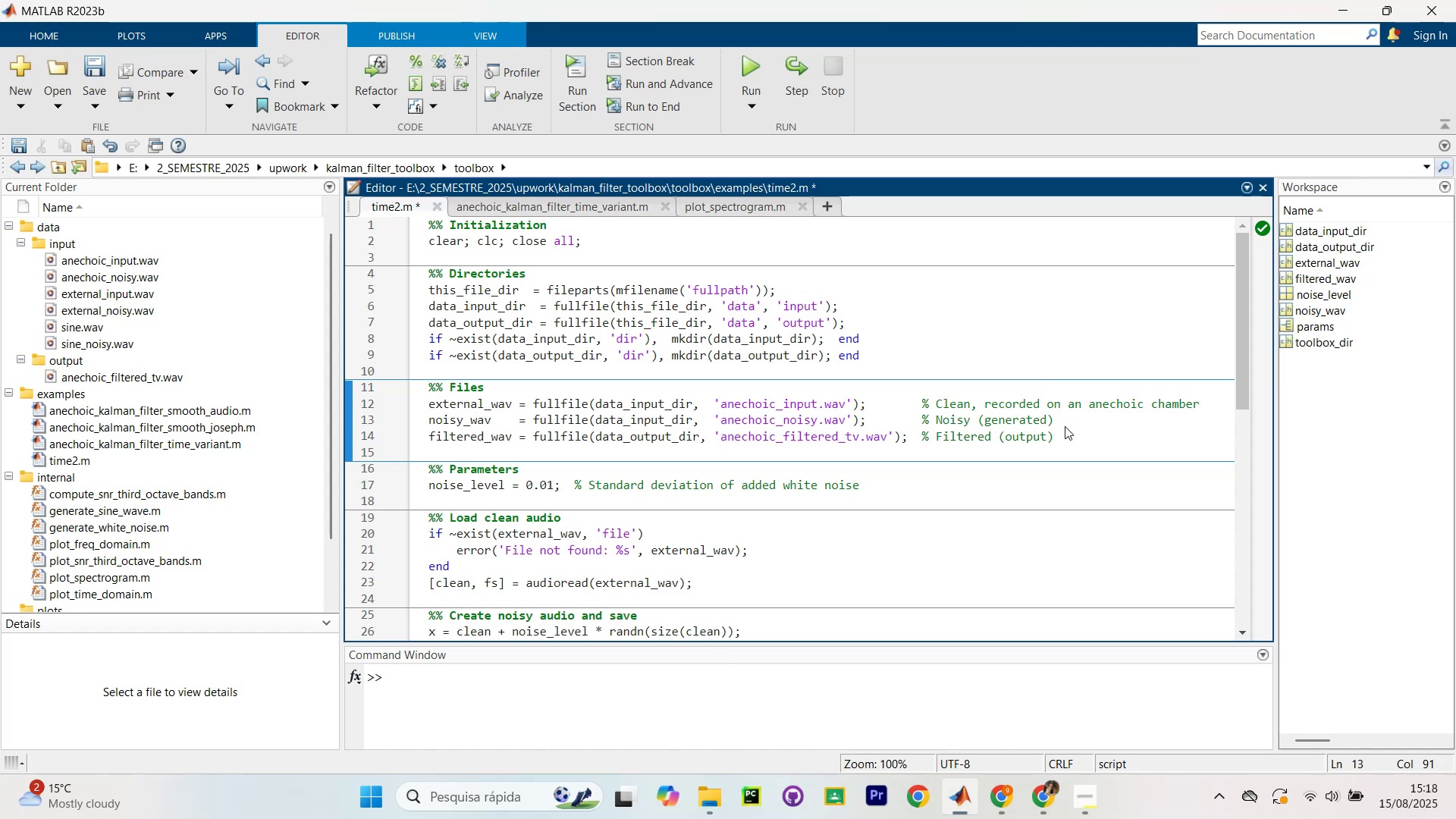 
wait(5.56)
 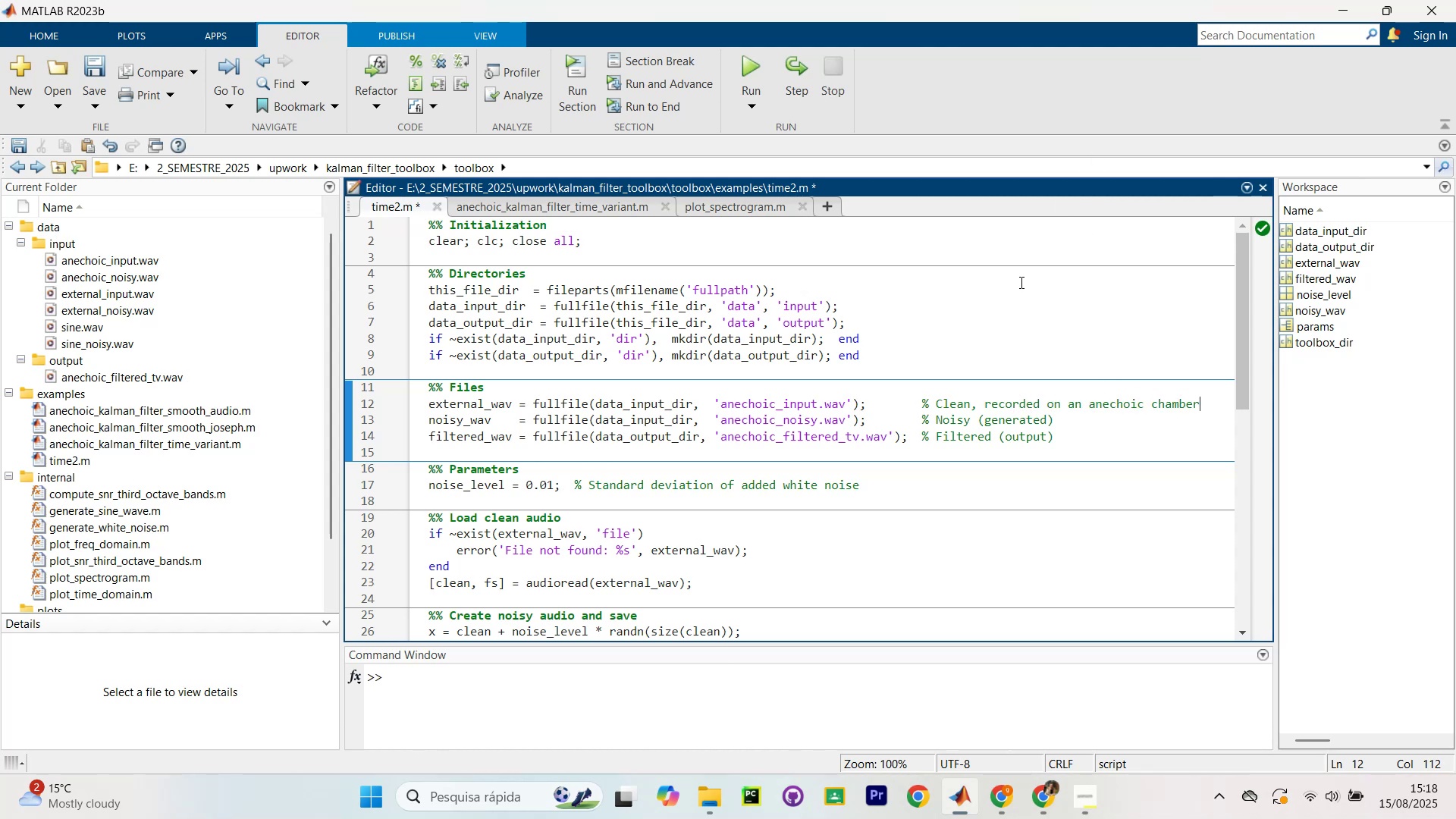 
left_click_drag(start_coordinate=[1056, 420], to_coordinate=[974, 422])
 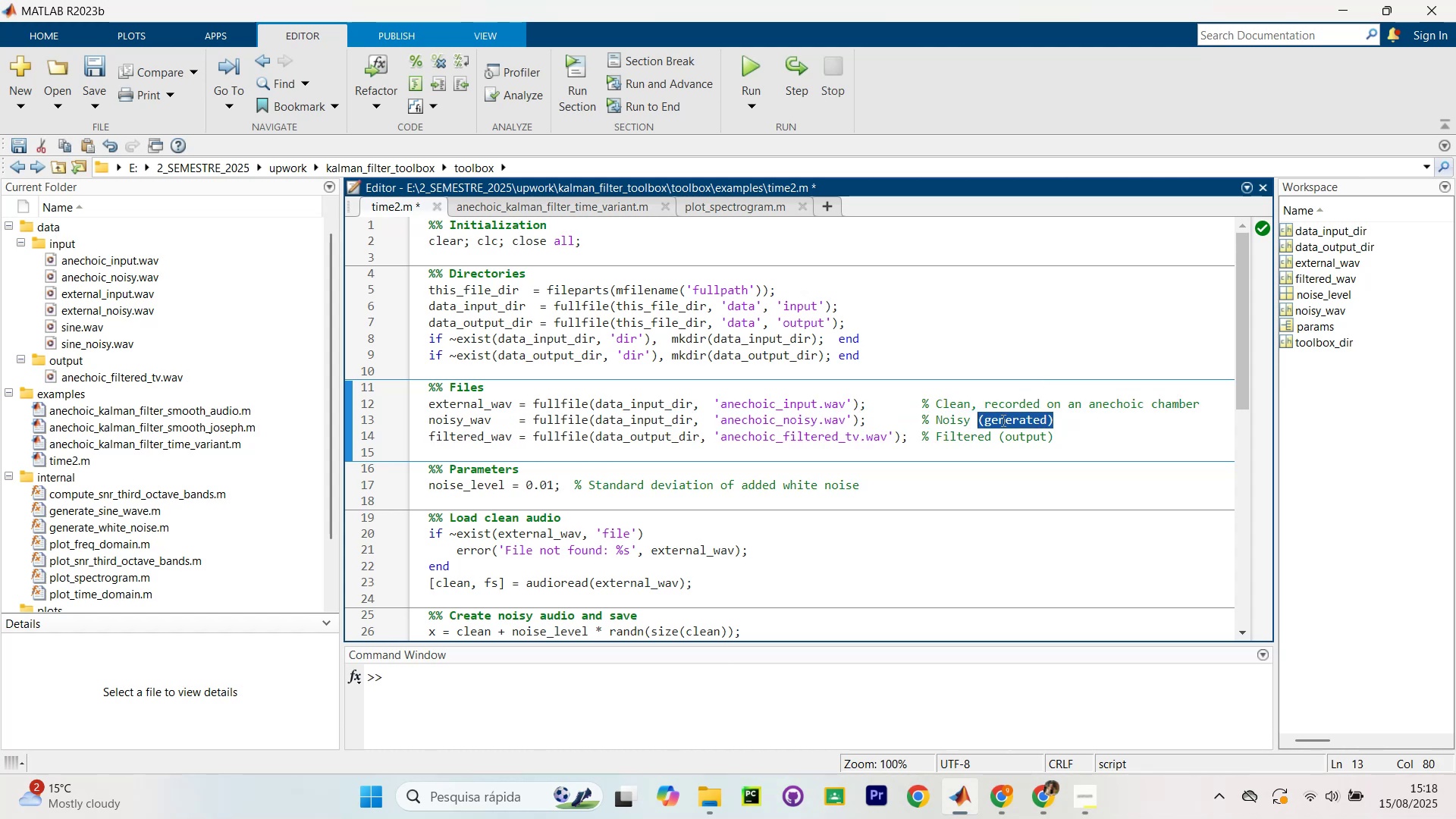 
key(ArrowRight)
 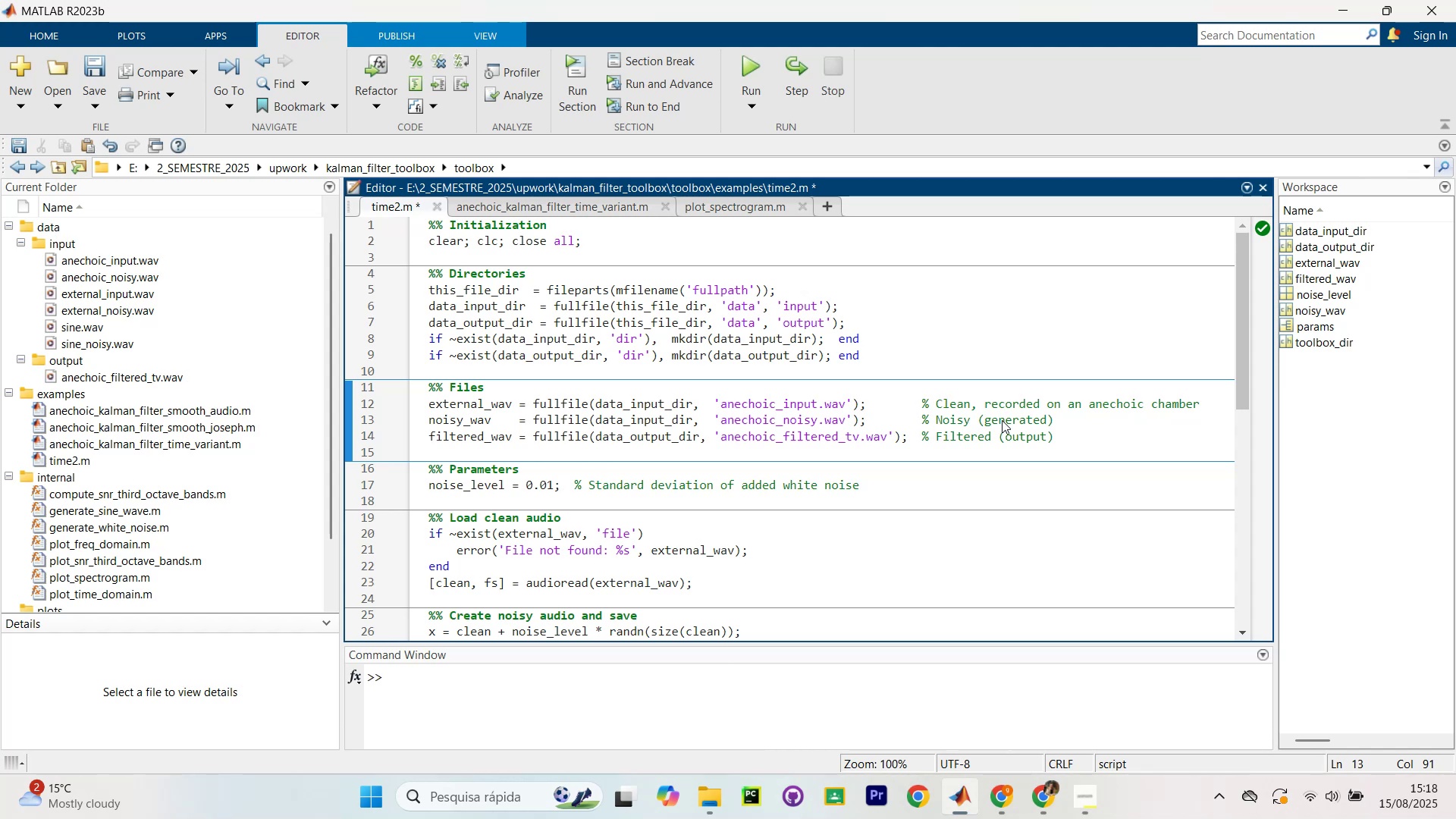 
key(Backspace)
 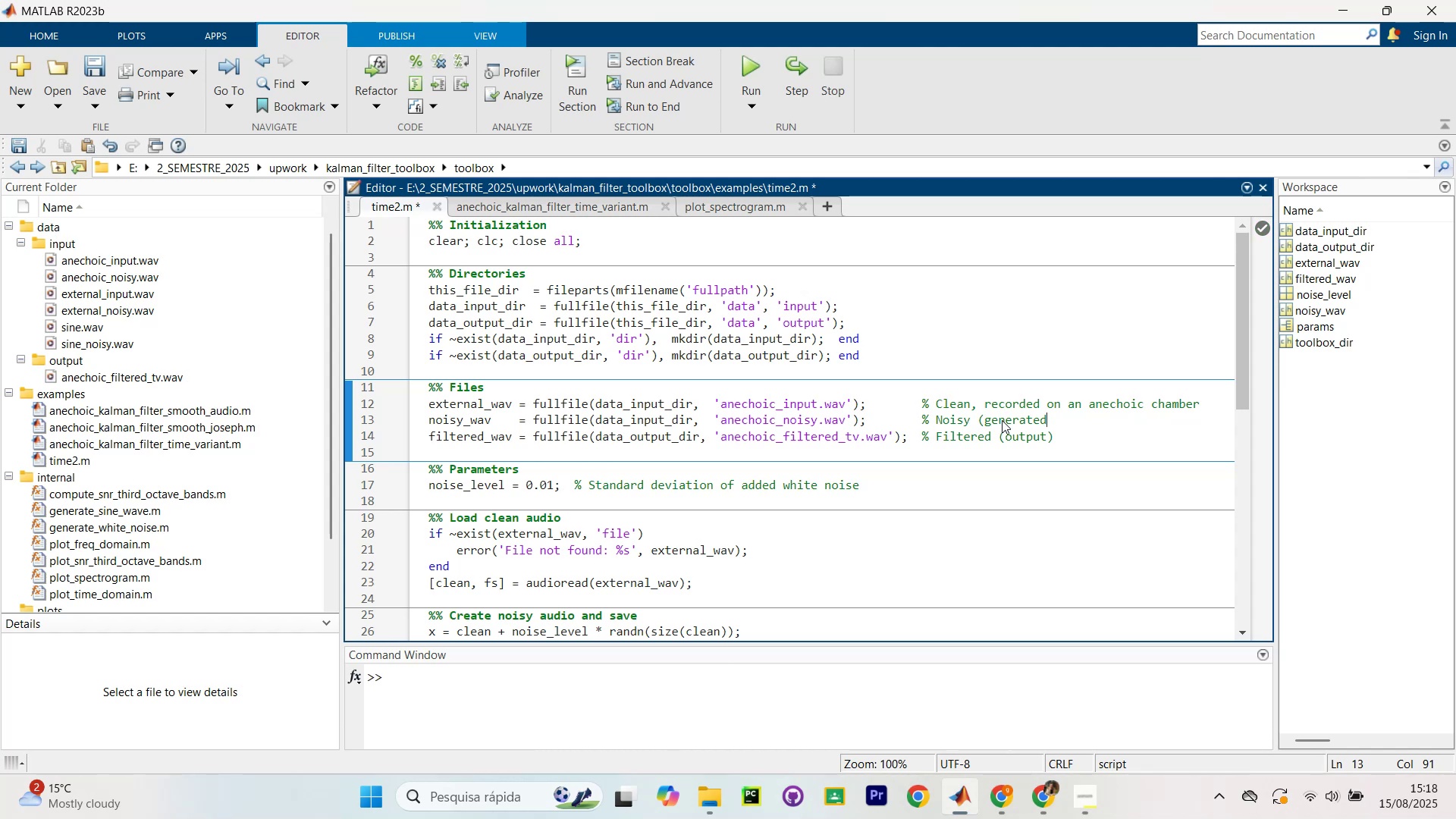 
key(Backspace)
 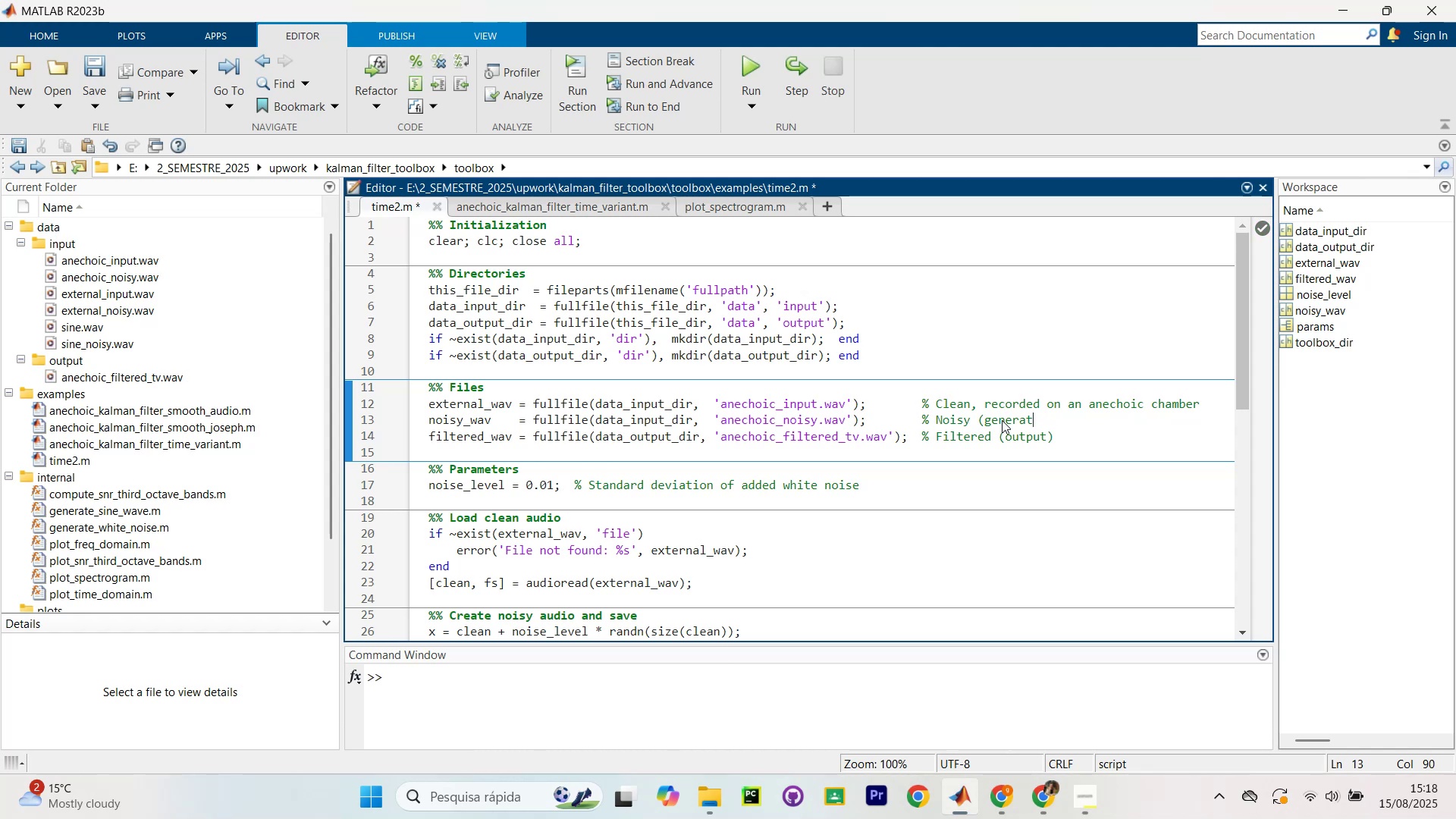 
key(Backspace)
 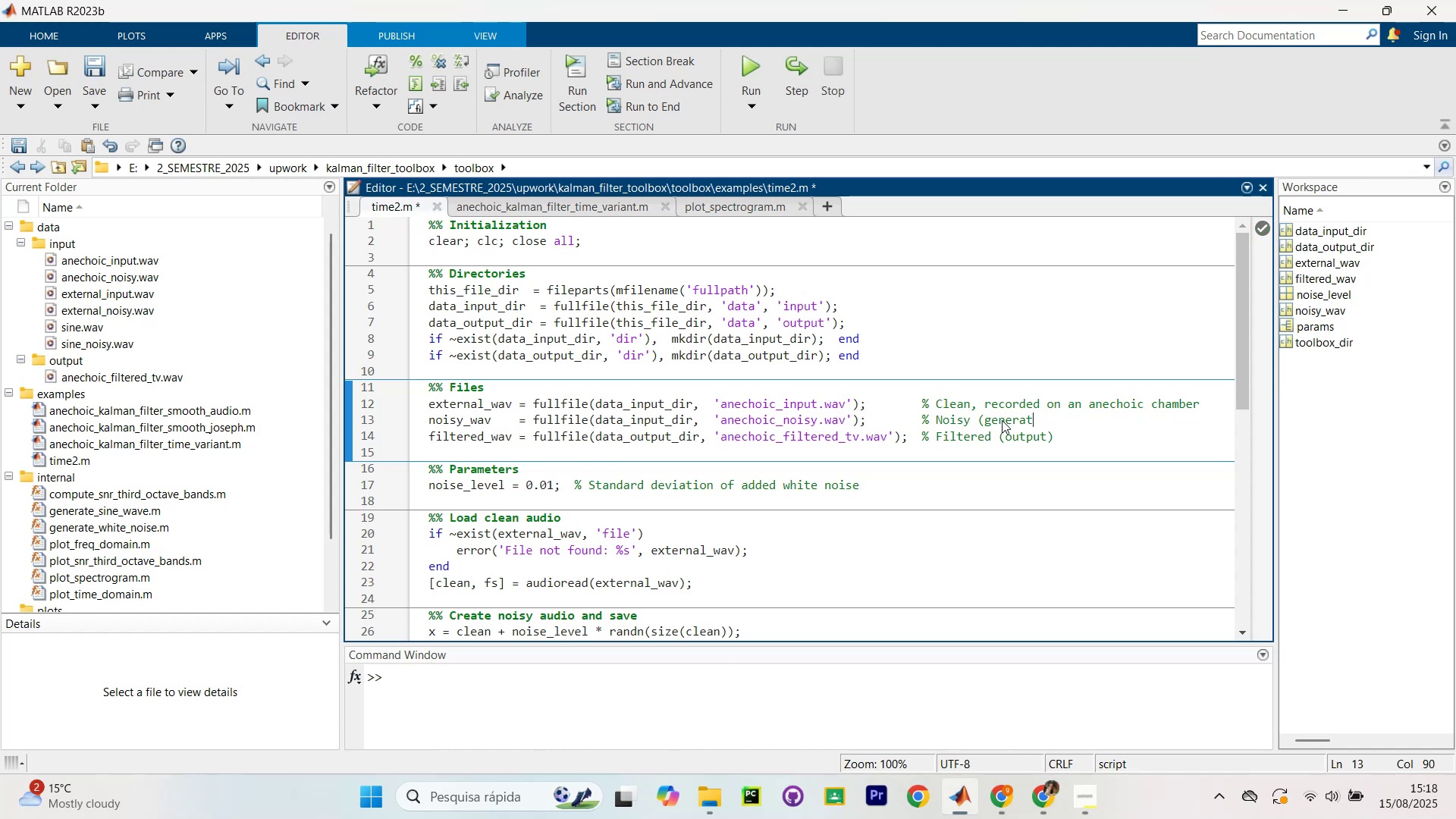 
key(Backspace)
 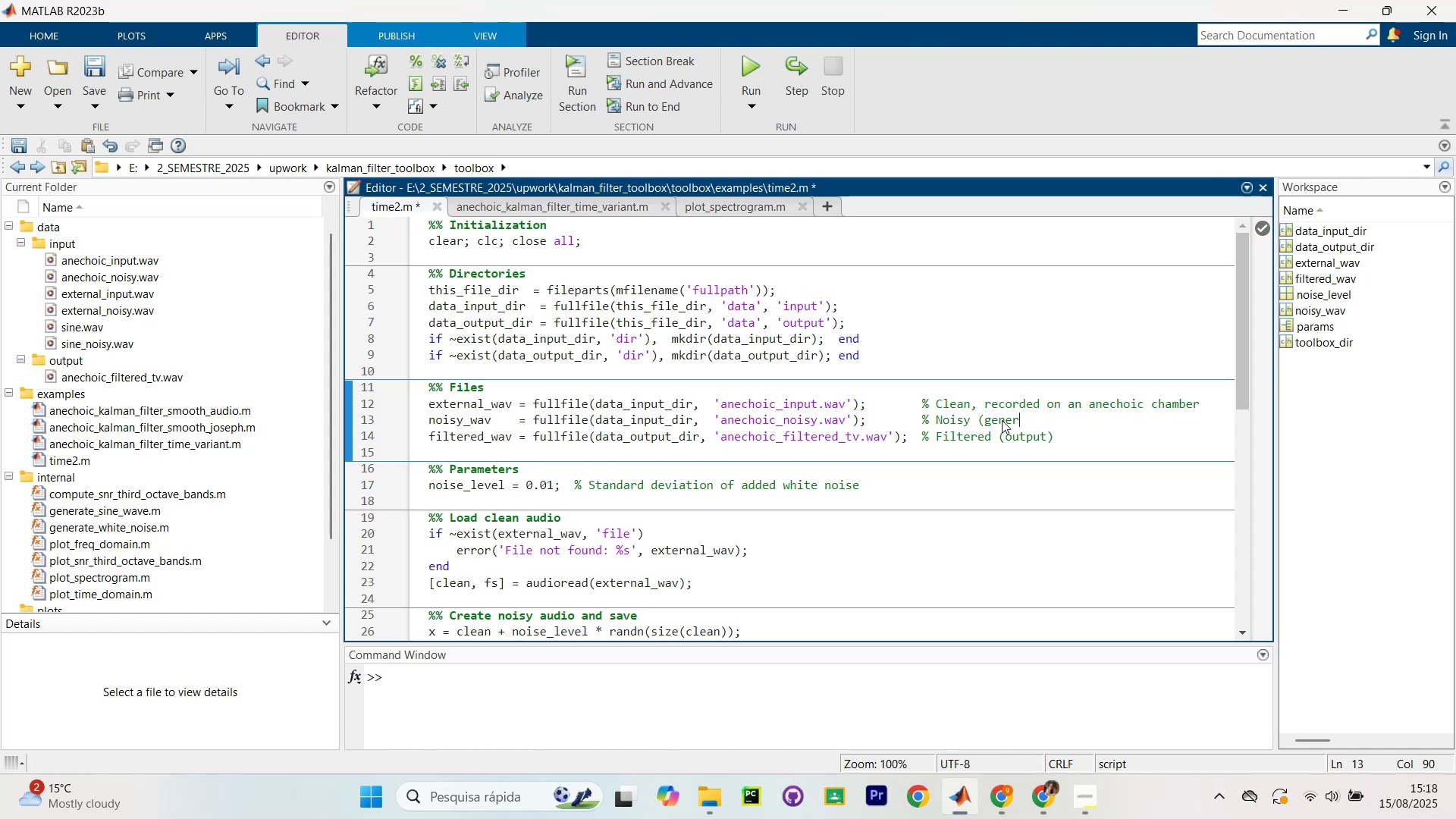 
key(Backspace)
 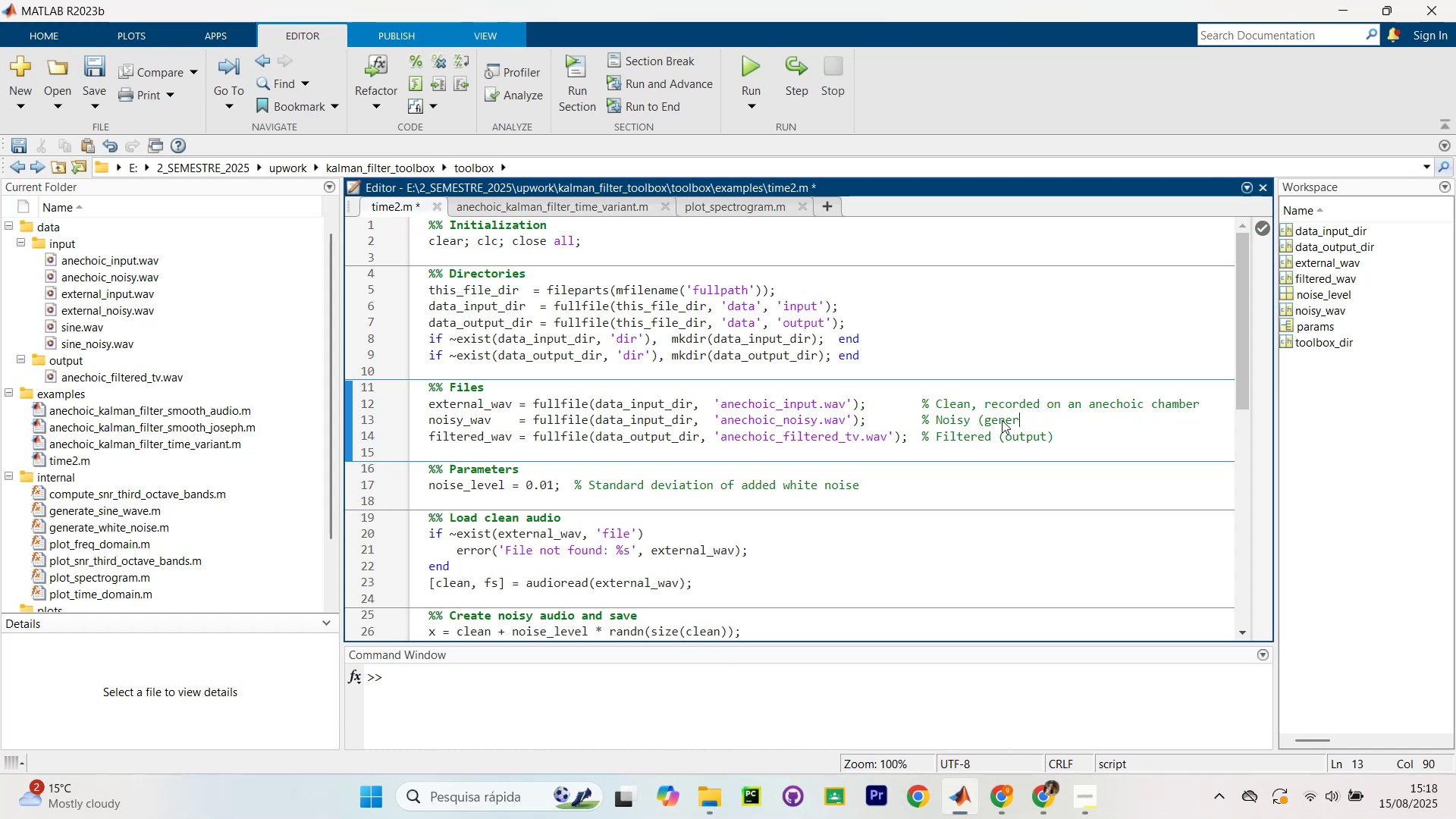 
key(Backspace)
 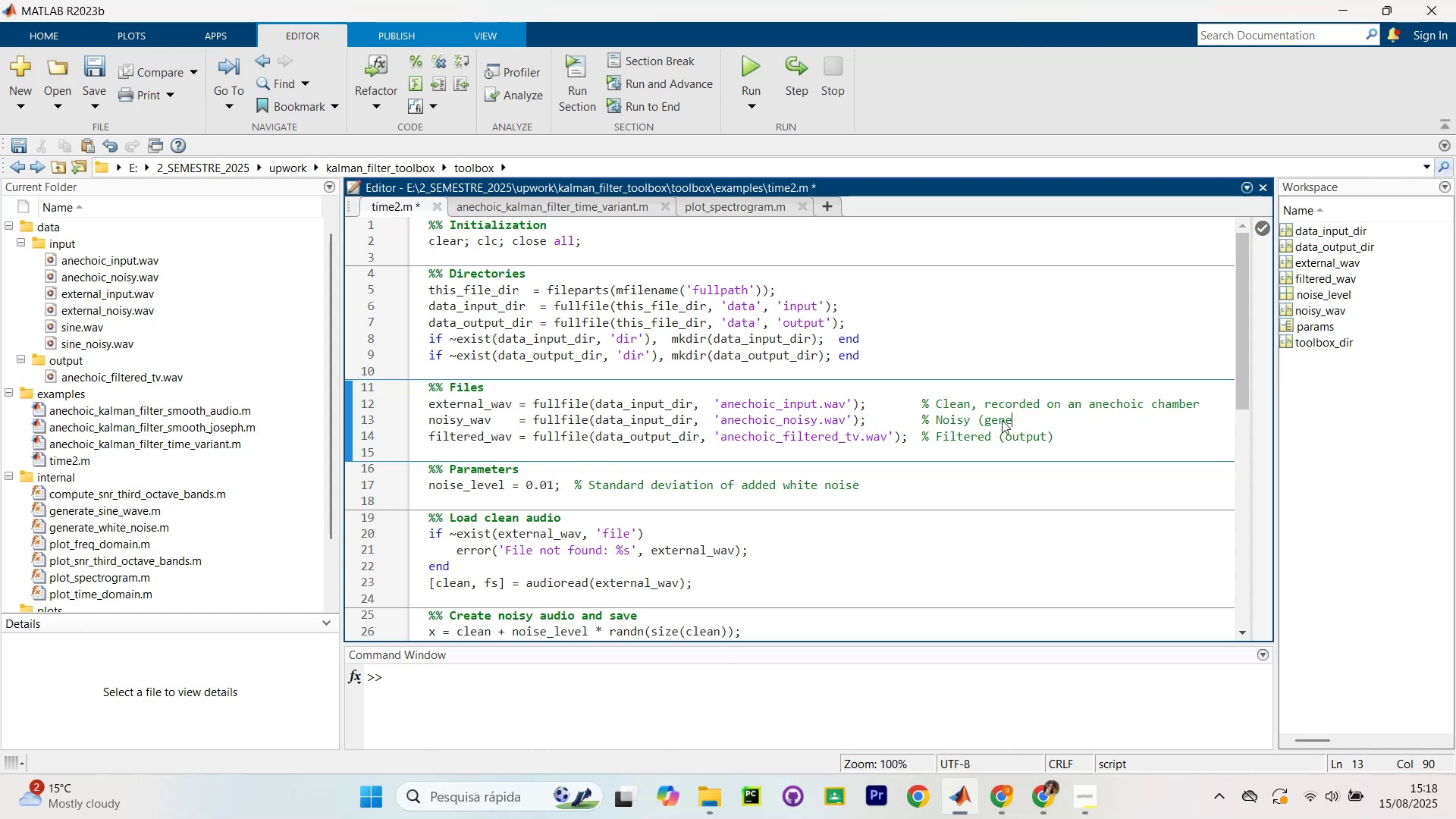 
key(Backspace)
 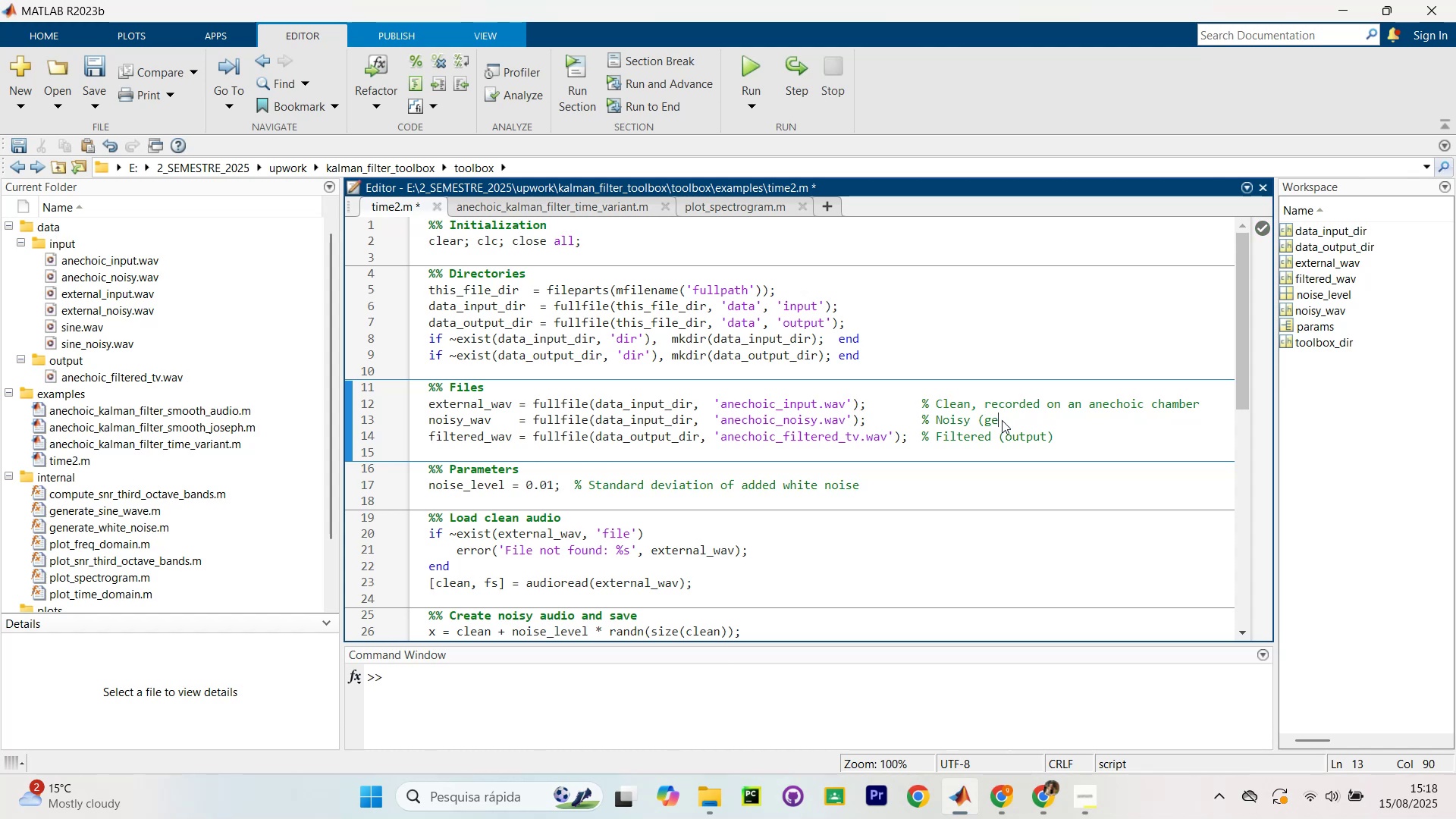 
key(Backspace)
 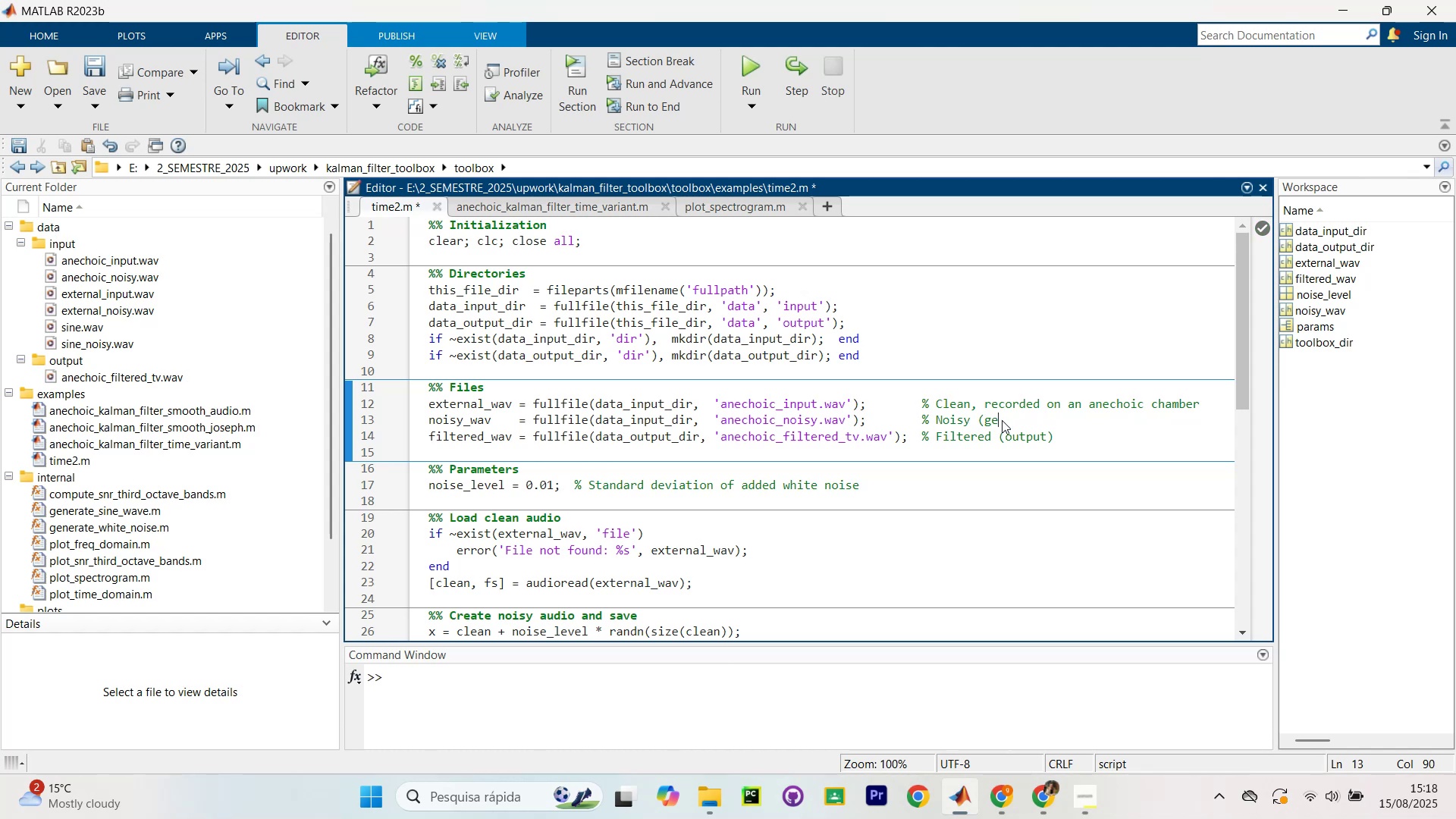 
key(Backspace)
 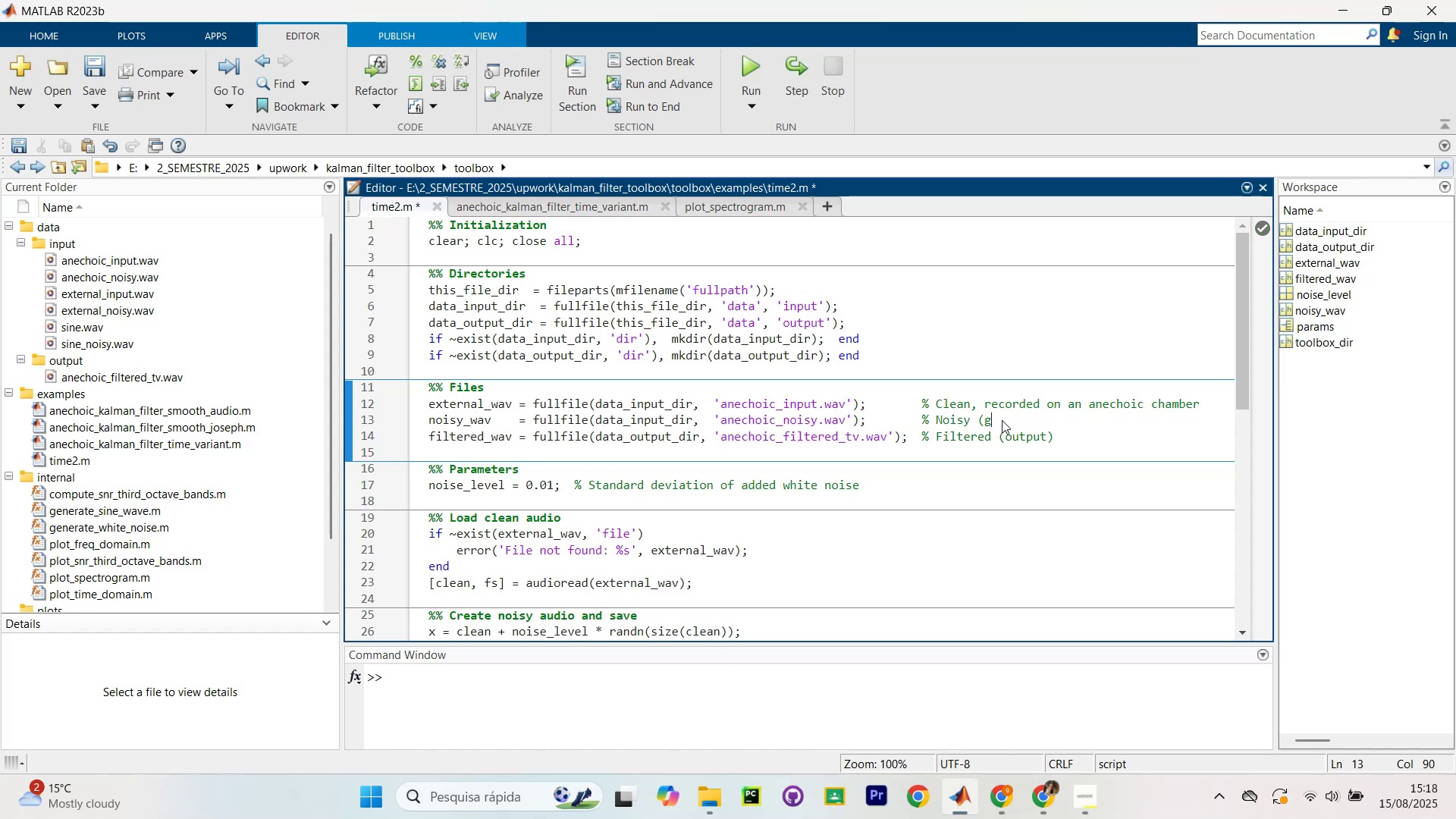 
key(Backspace)
 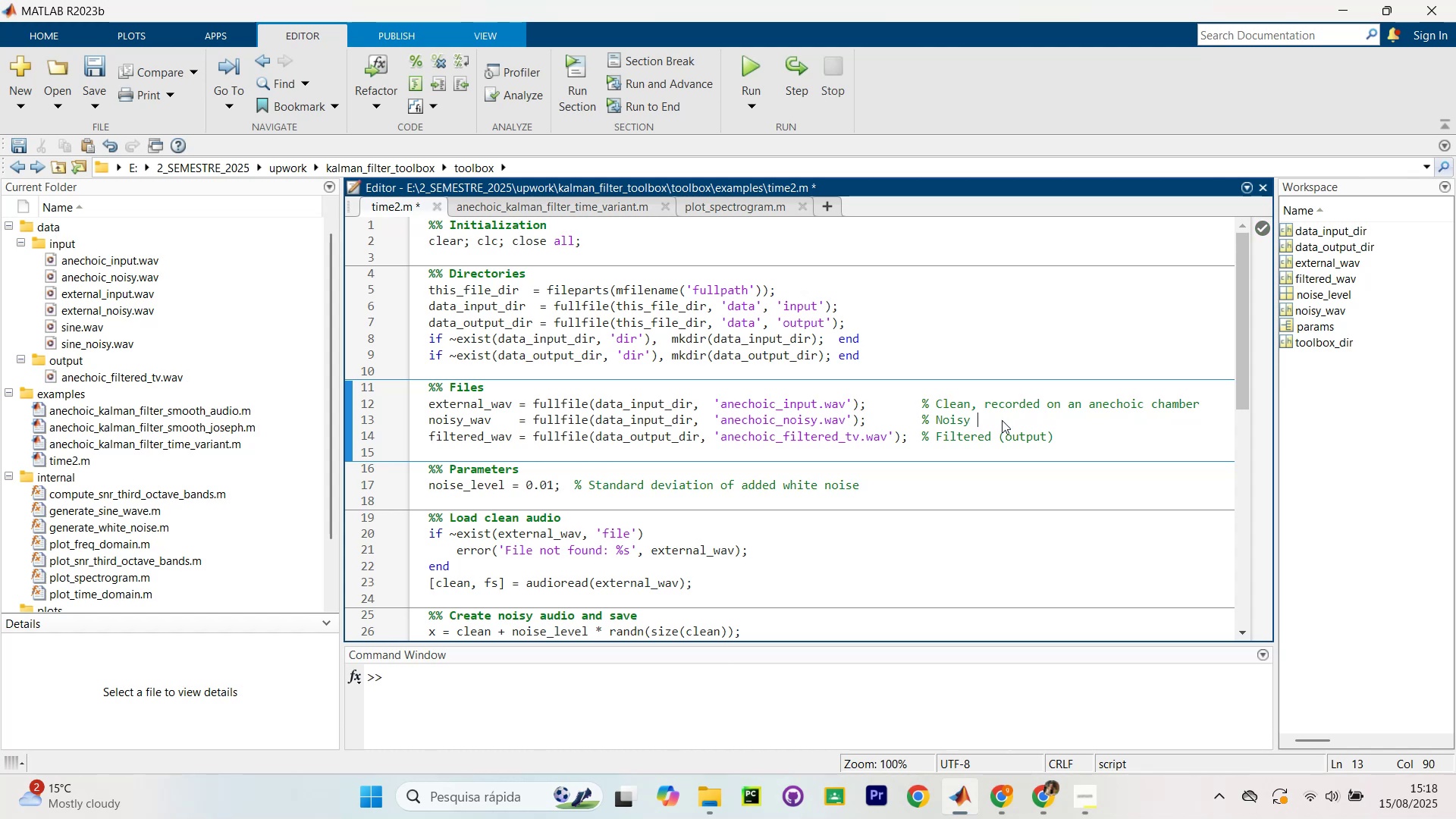 
key(Backspace)
 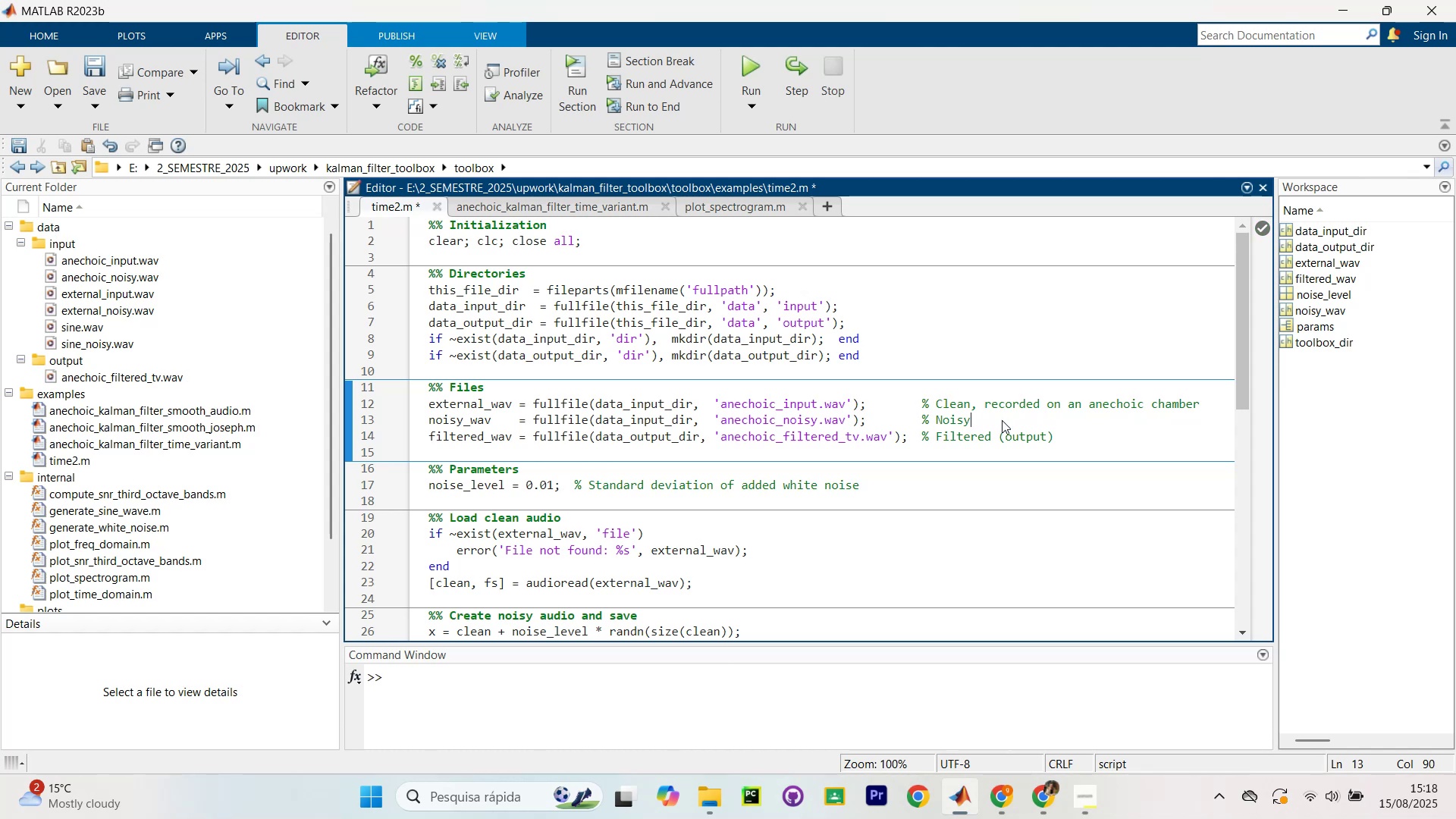 
key(Backspace)
 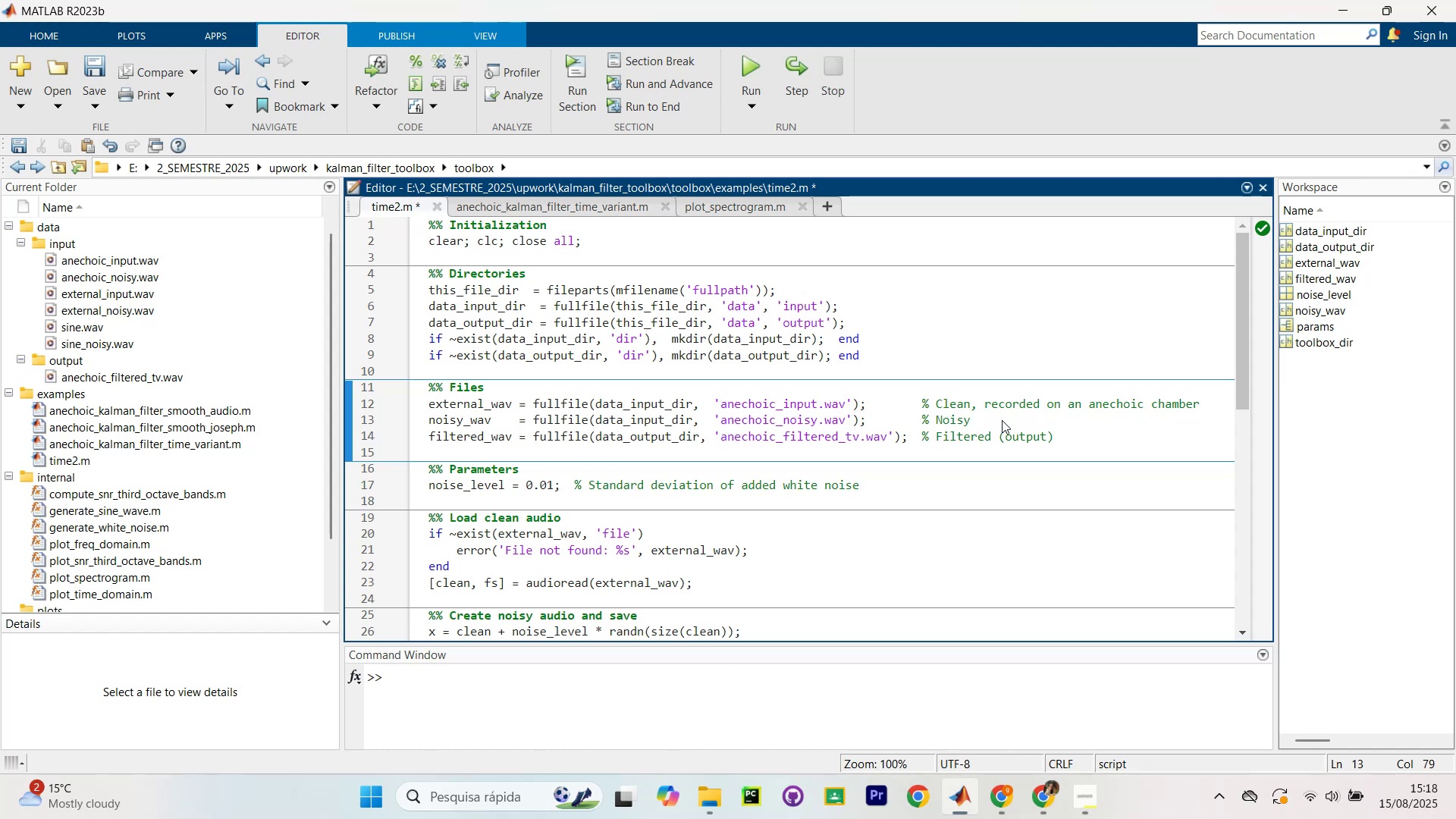 
wait(11.28)
 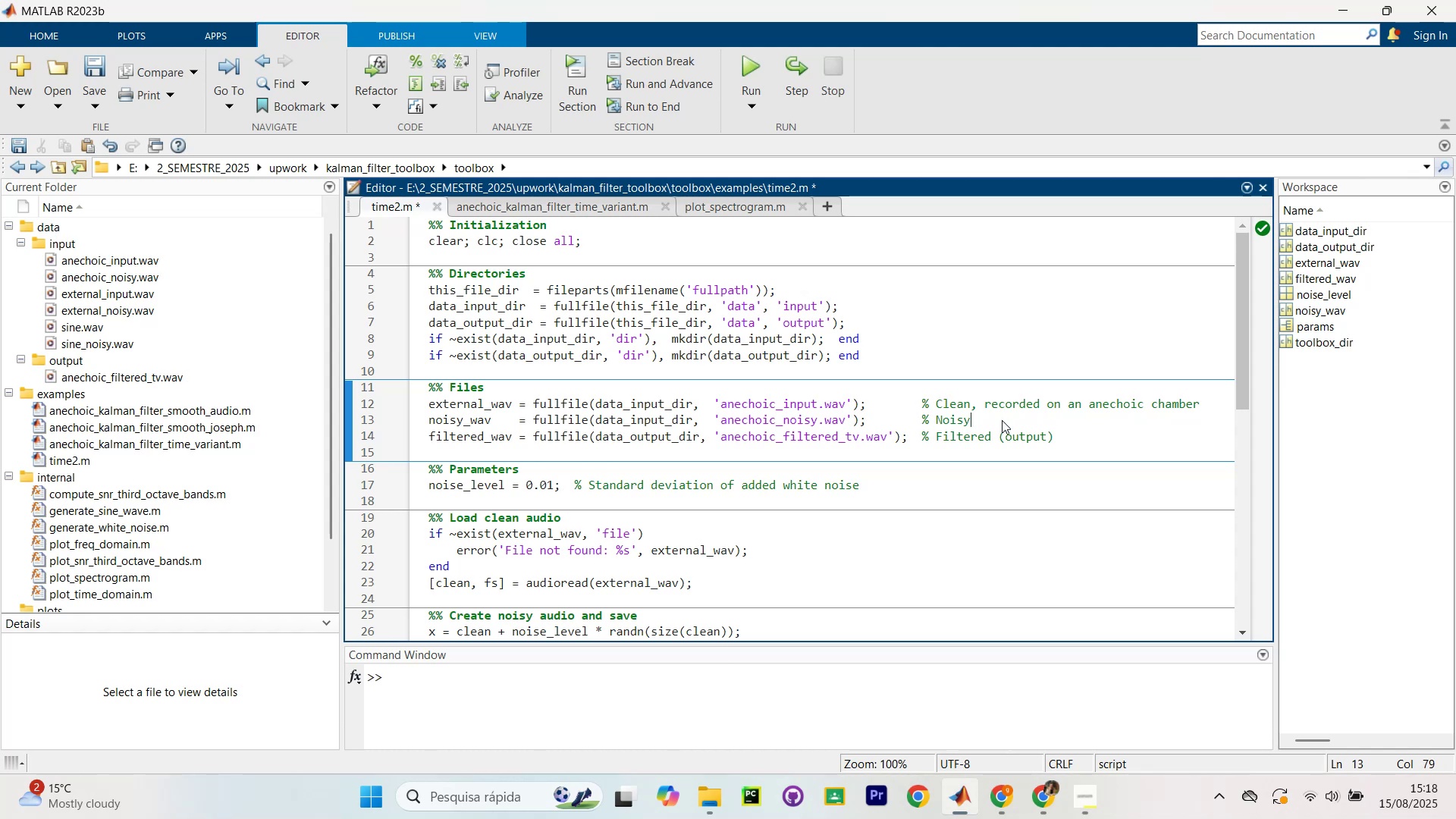 
key(Control+Z)
 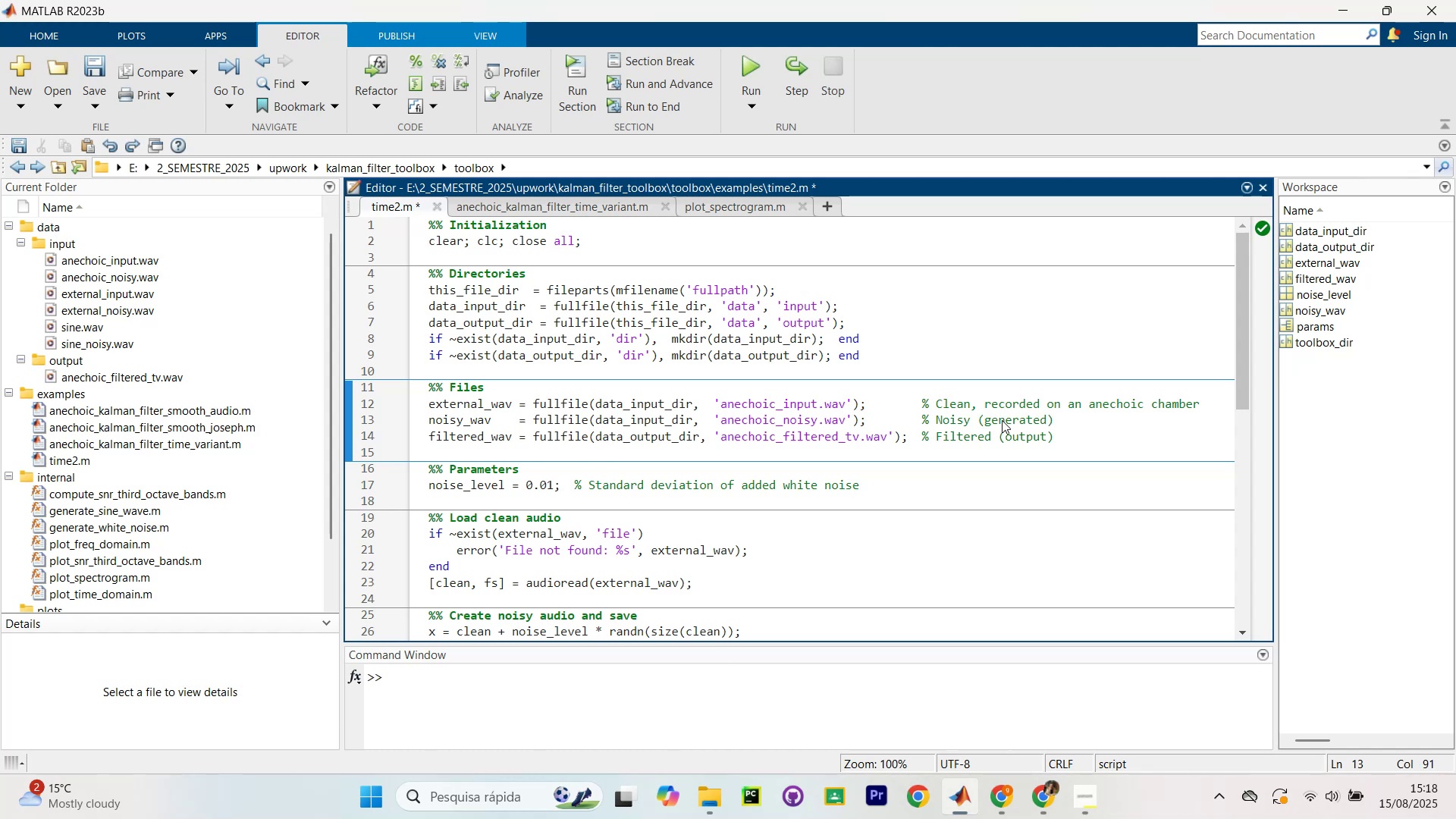 
key(ArrowLeft)
 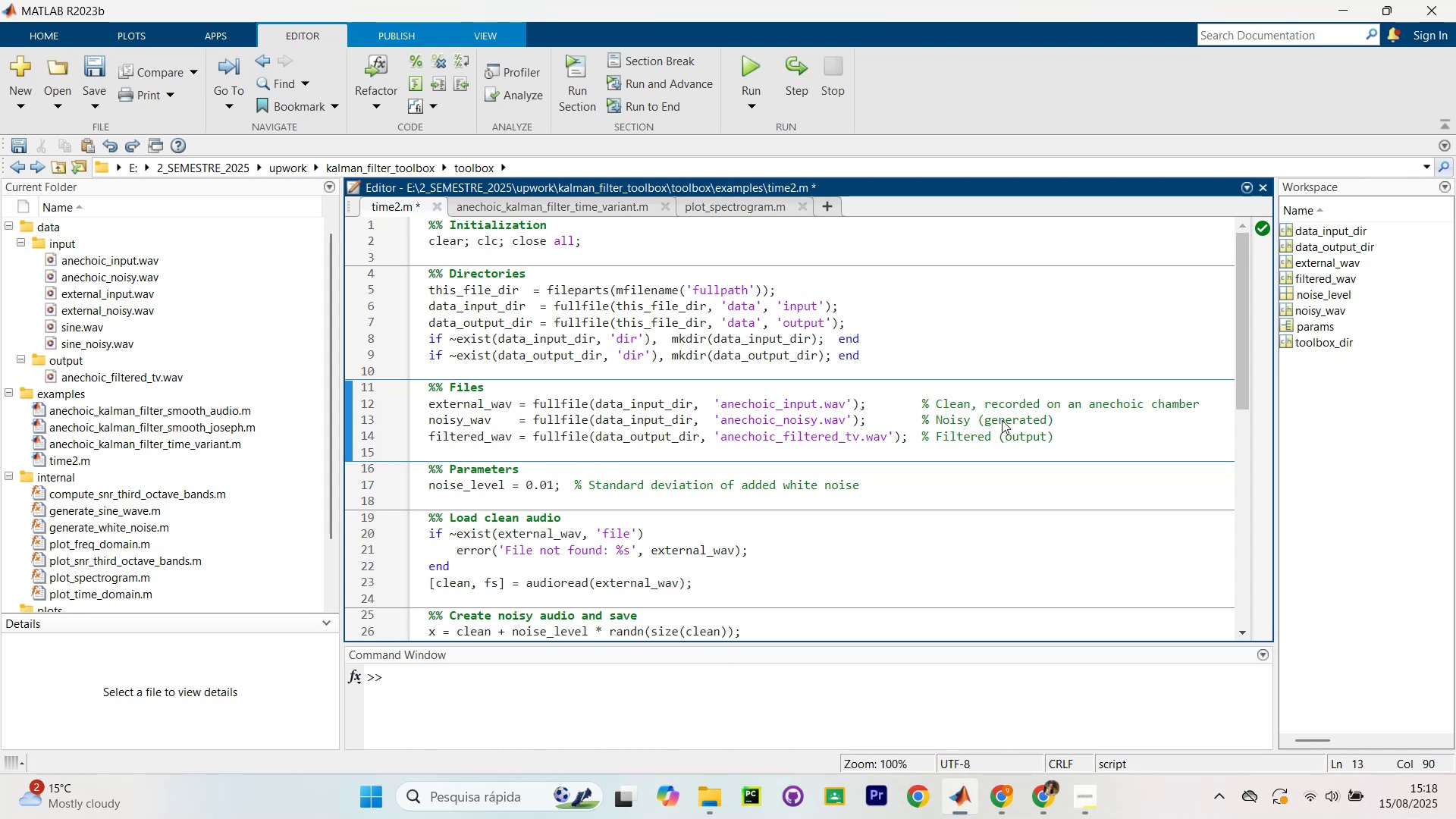 
type( nois)
 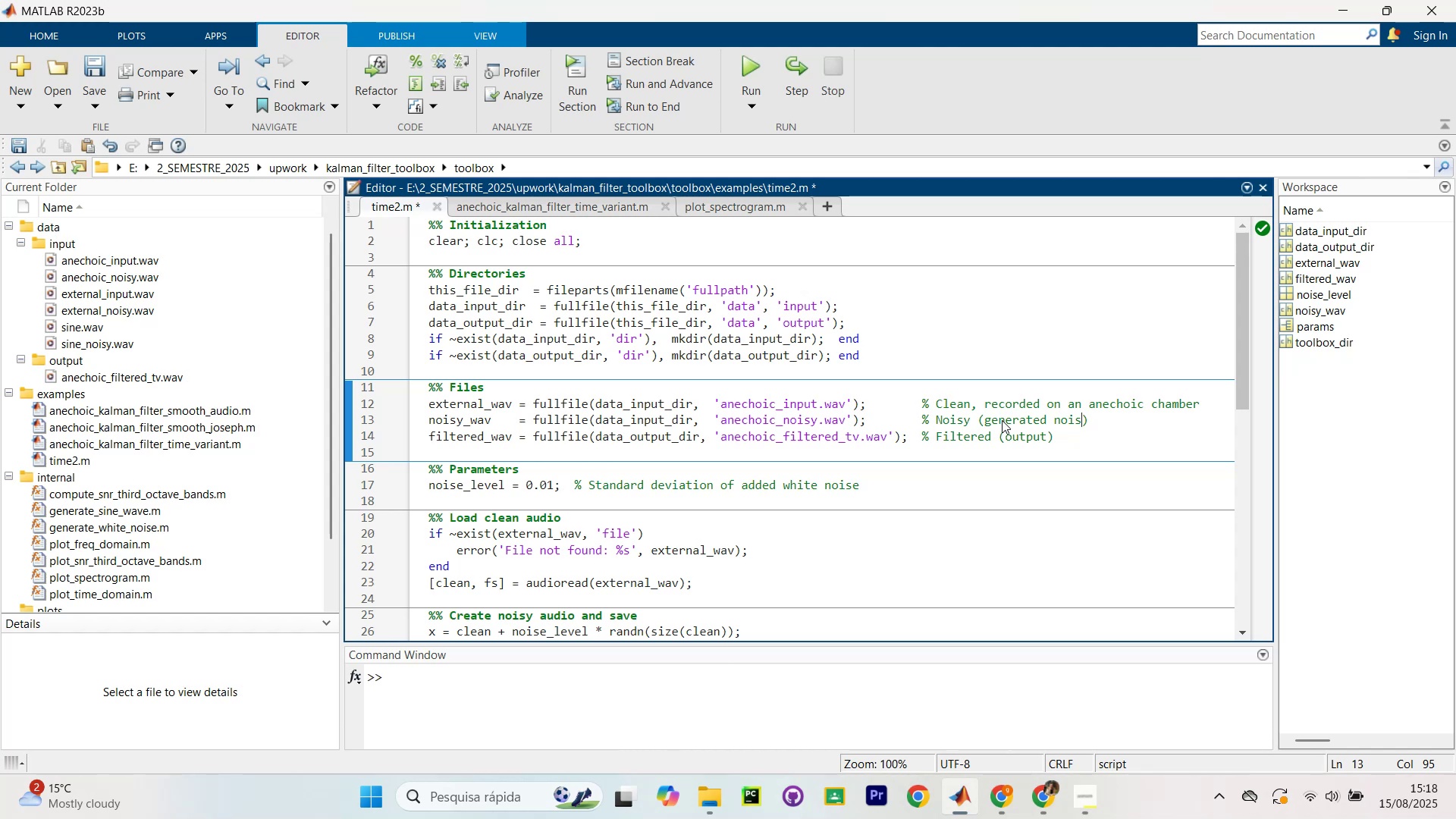 
wait(5.53)
 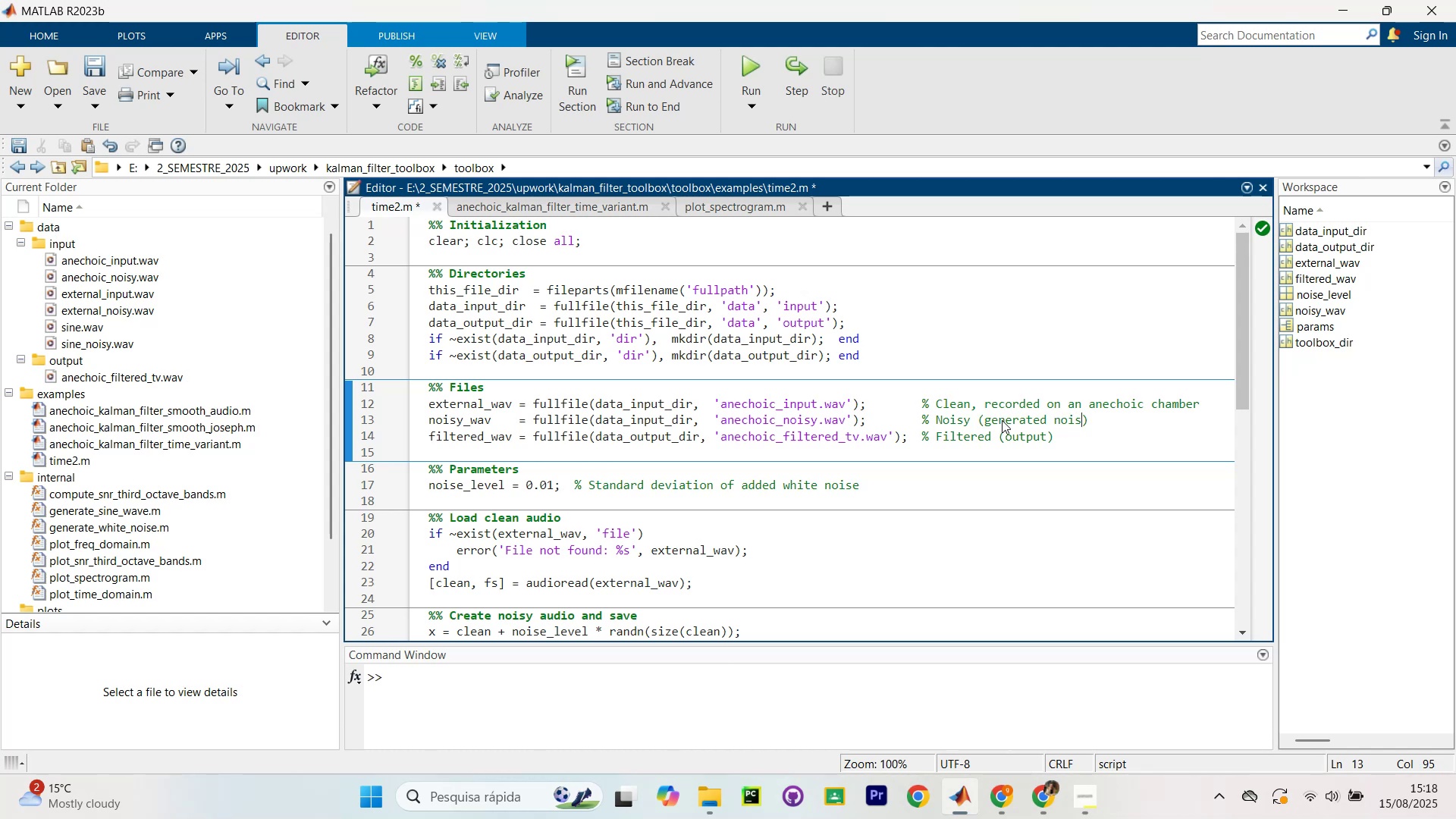 
key(E)
 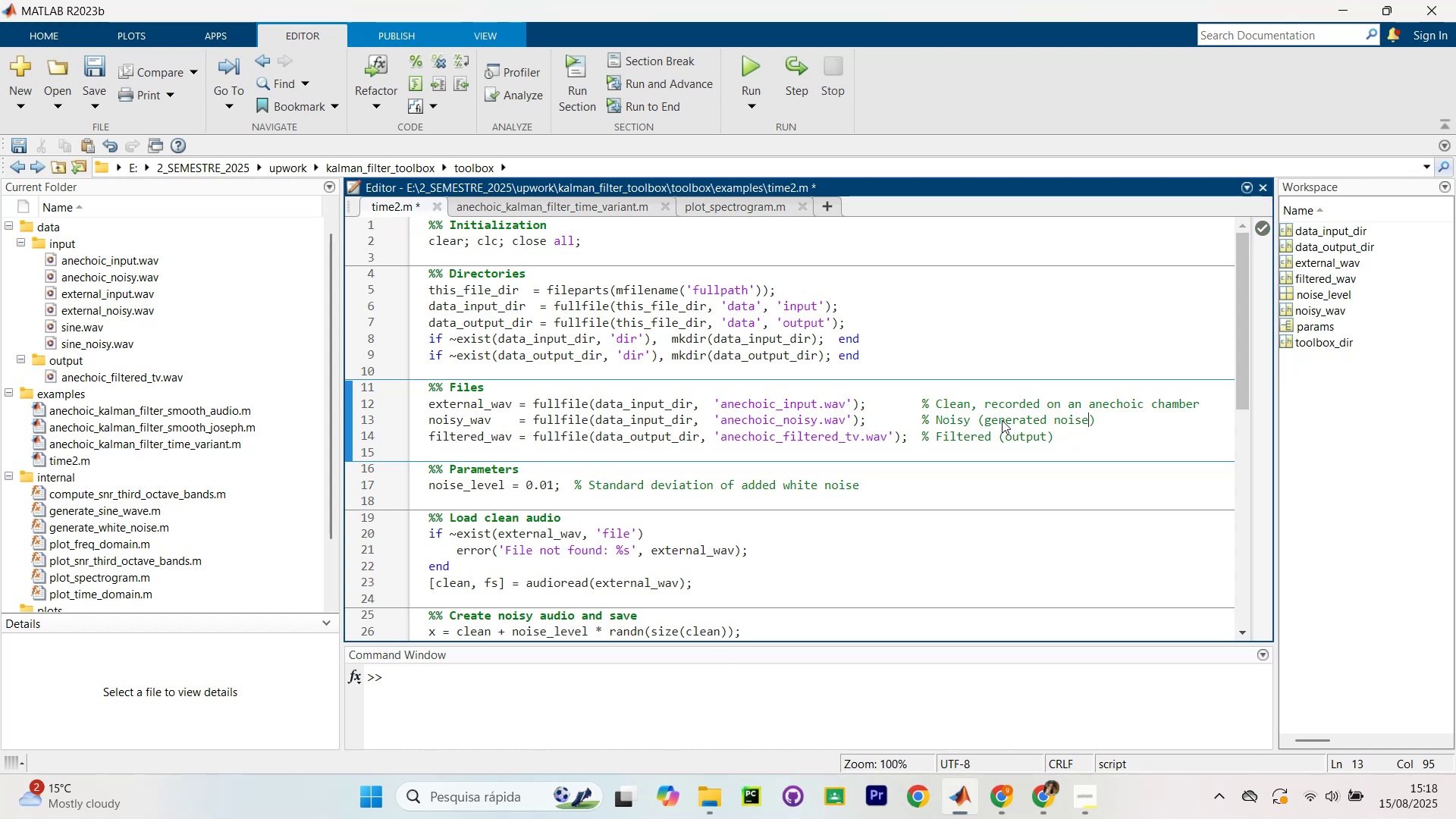 
key(Space)
 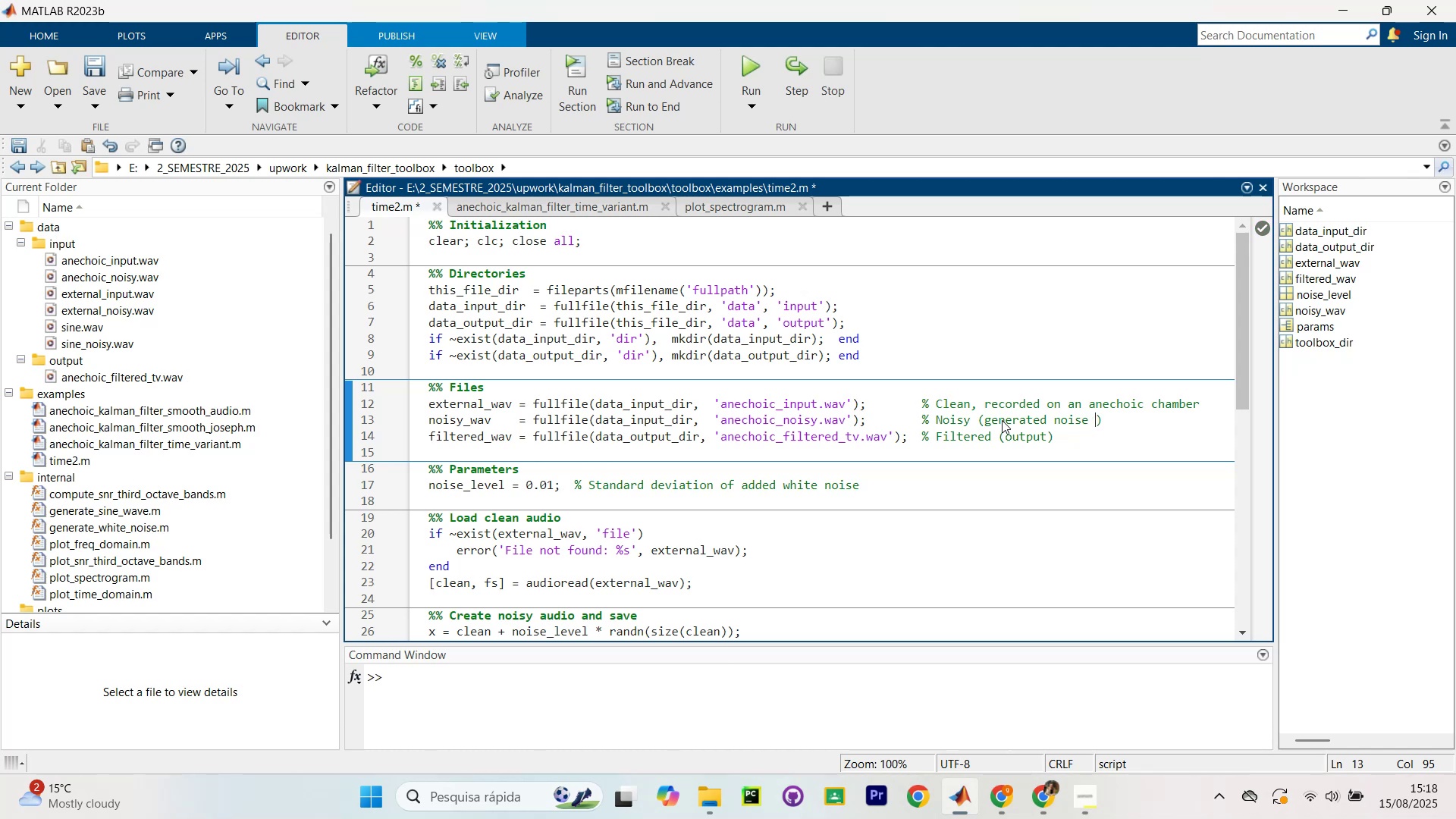 
key(Backspace)
 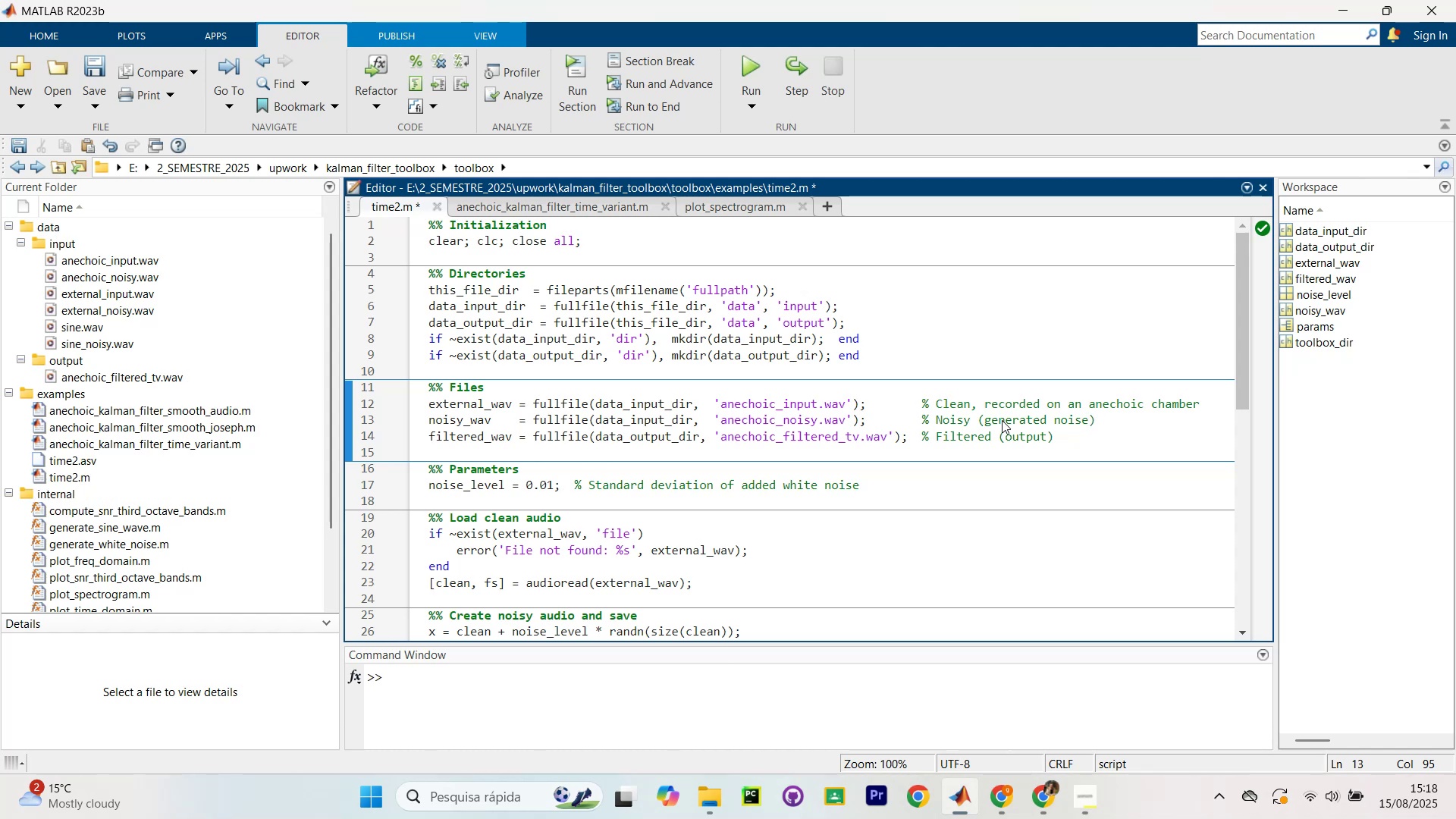 
key(ArrowRight)
 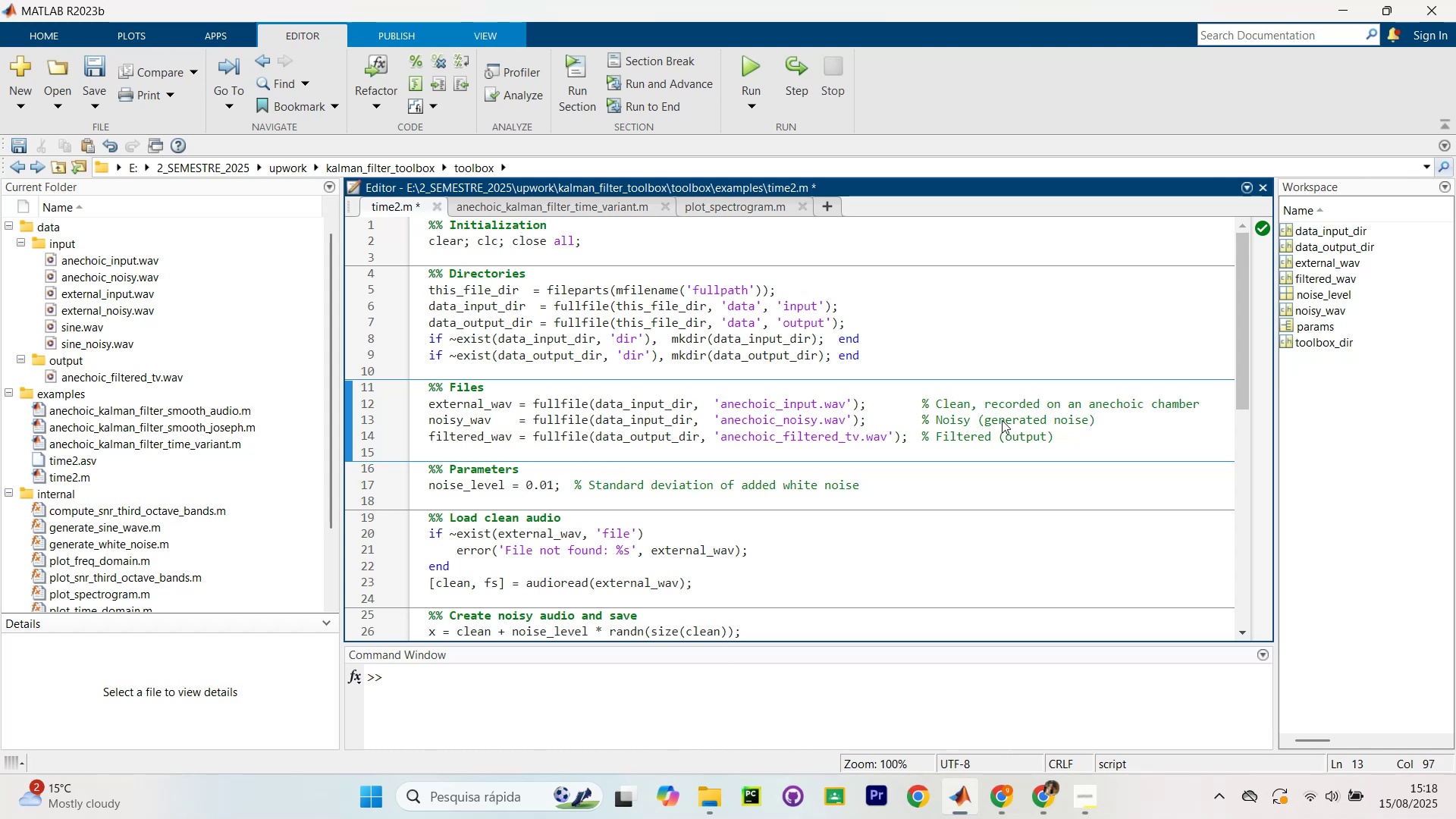 
type( o)
key(Backspace)
key(Backspace)
key(Backspace)
key(Backspace)
key(Backspace)
key(Backspace)
type(, generea)
key(Backspace)
key(Backspace)
key(Backspace)
key(Backspace)
key(Backspace)
type(nerated noise (synthetic) on top of )
 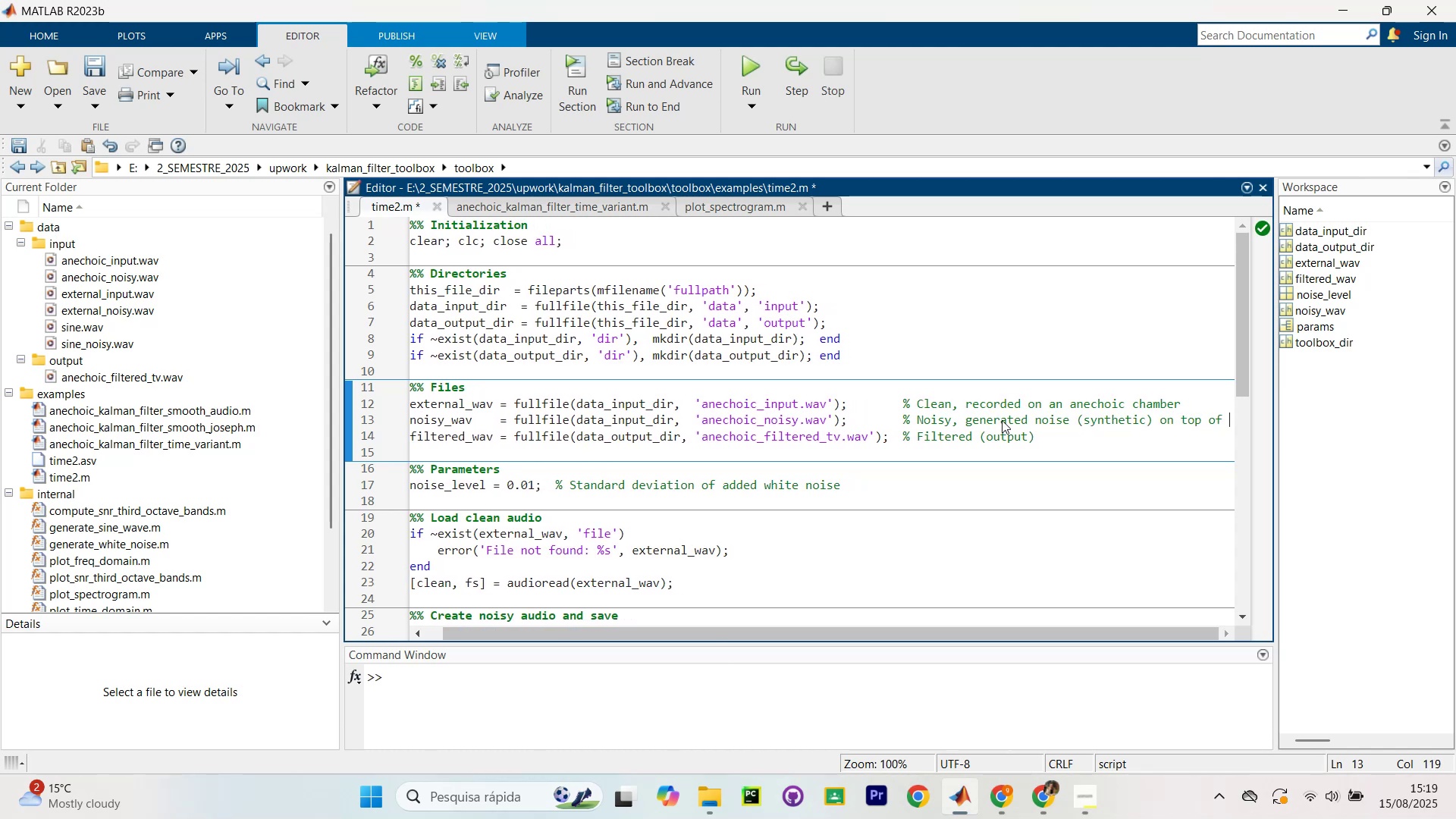 
type({ anecoic_)
key(Backspace)
key(Backspace)
key(Backspace)
key(Backspace)
type(hoic_inu)
key(Backspace)
type(put{ )
 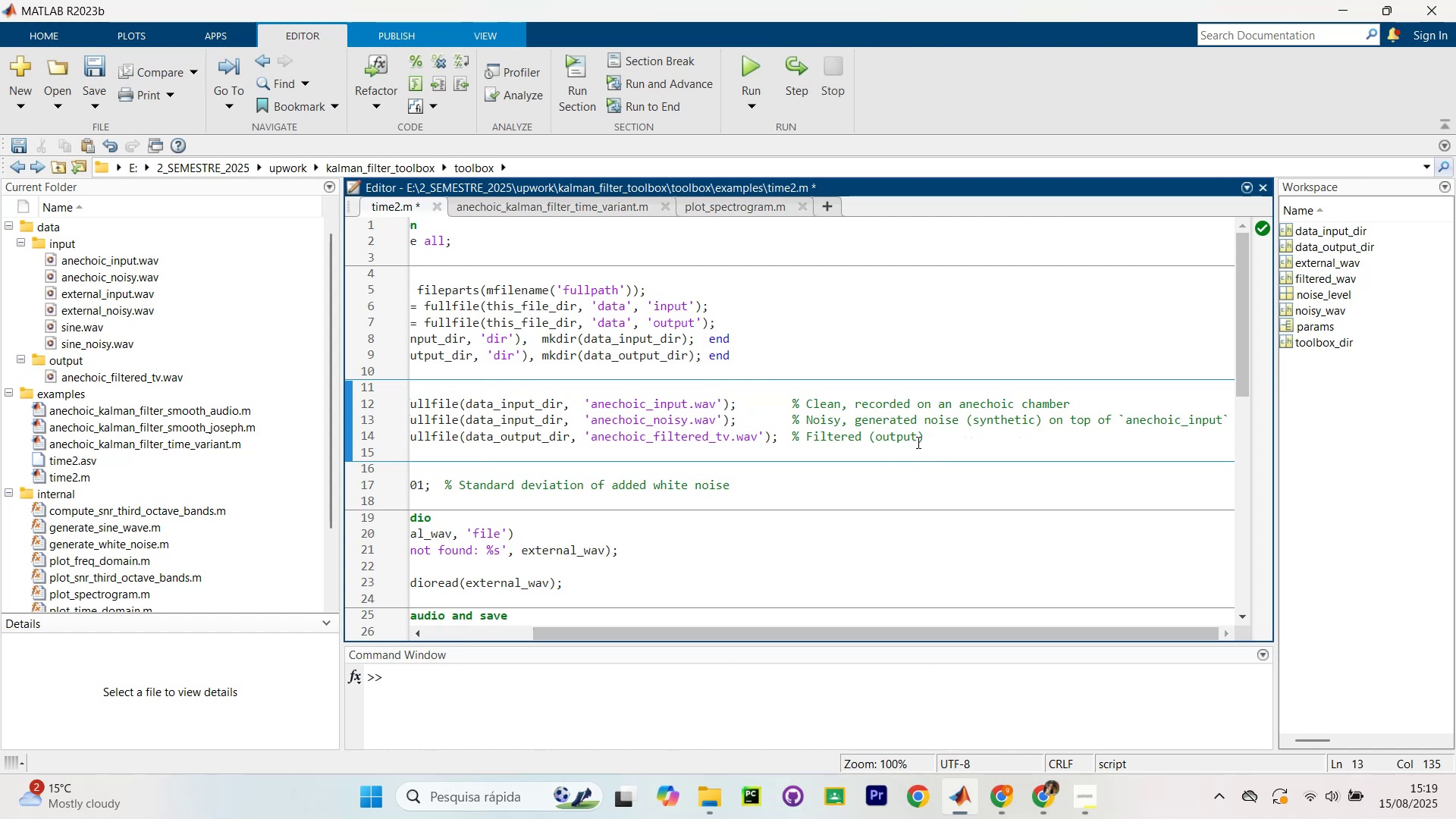 
left_click_drag(start_coordinate=[920, 630], to_coordinate=[602, 578])
 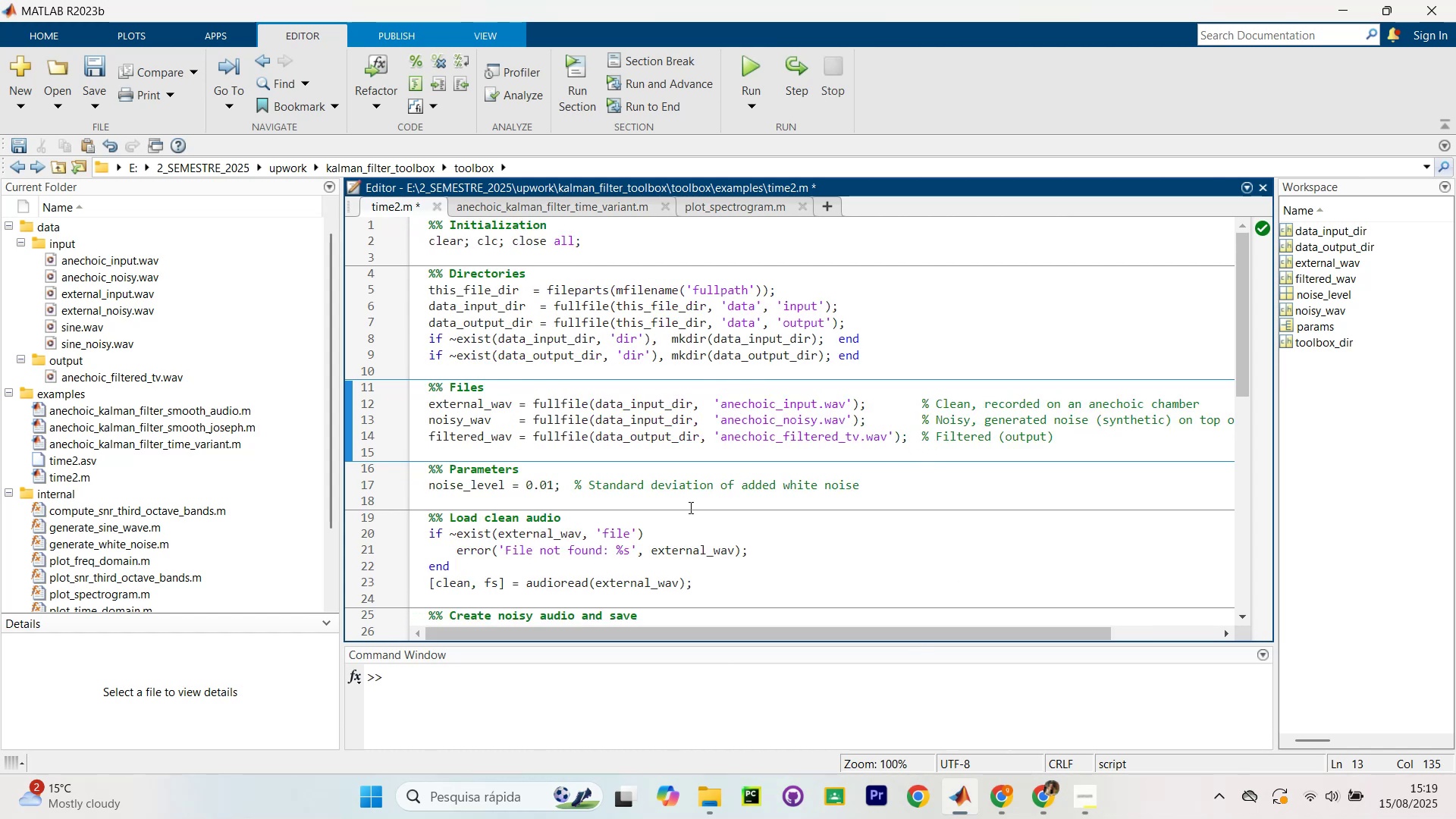 
scroll: coordinate [762, 466], scroll_direction: down, amount: 13.0
 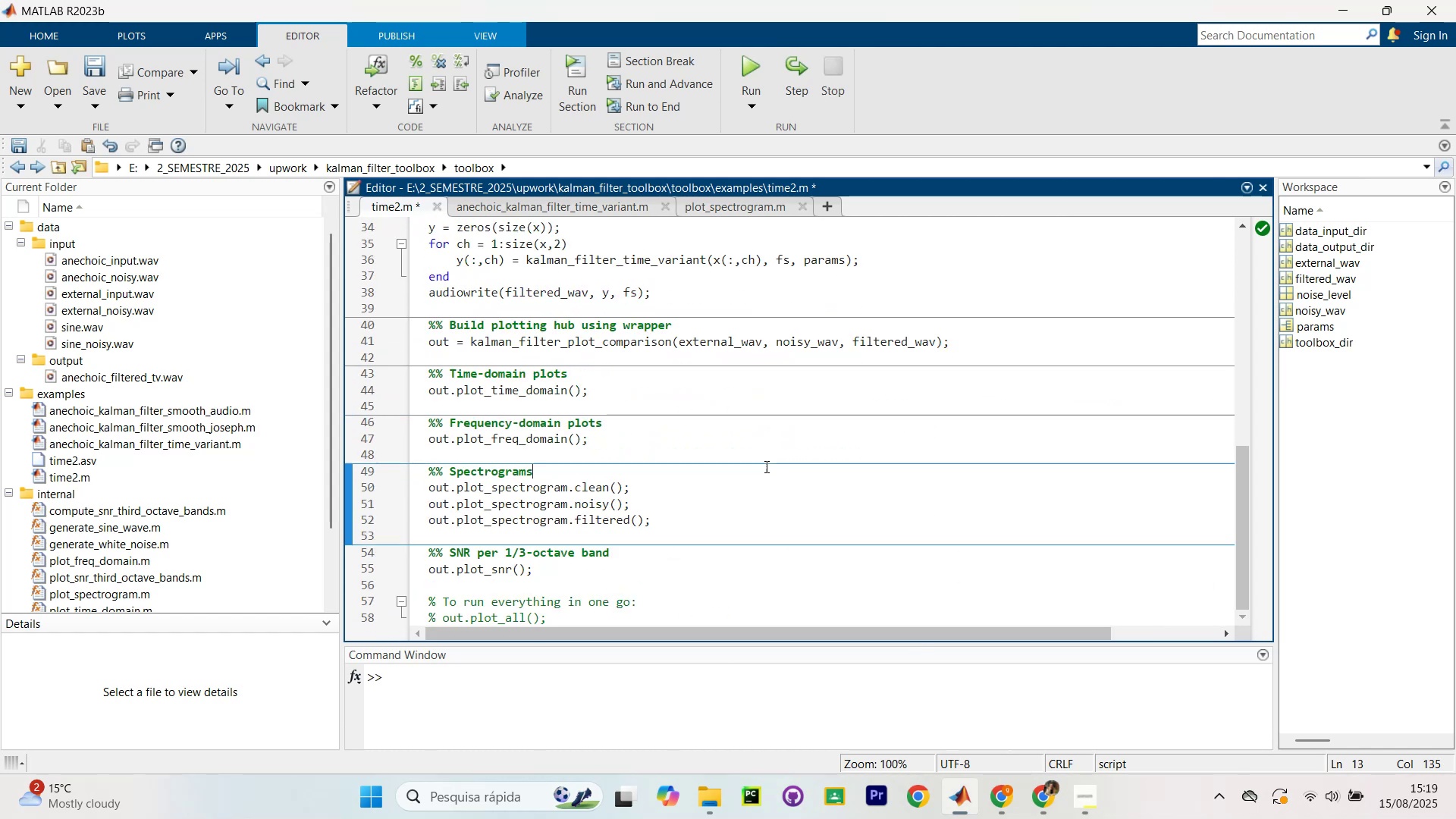 
left_click([765, 466])
 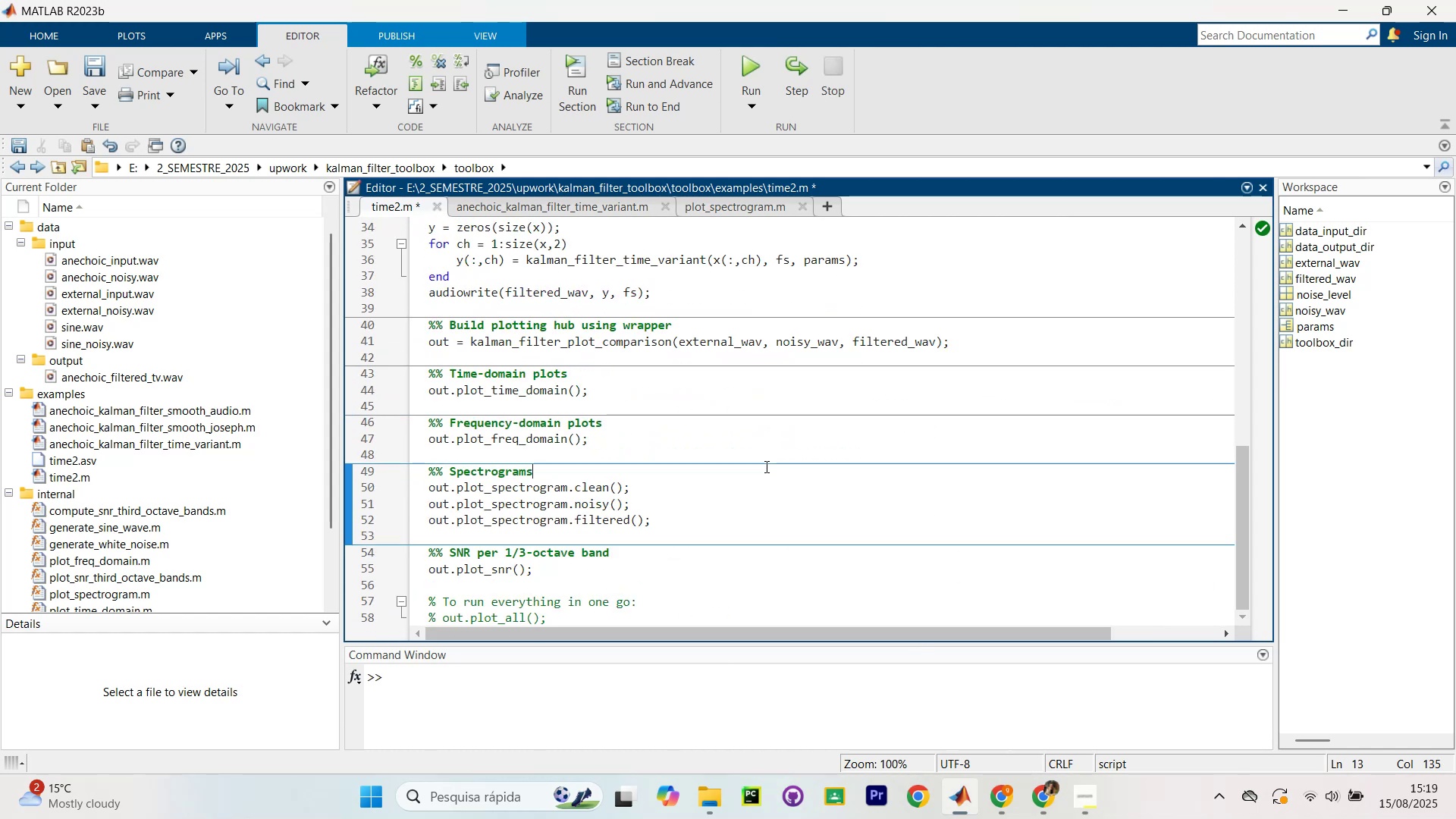 
key(Control+A)
 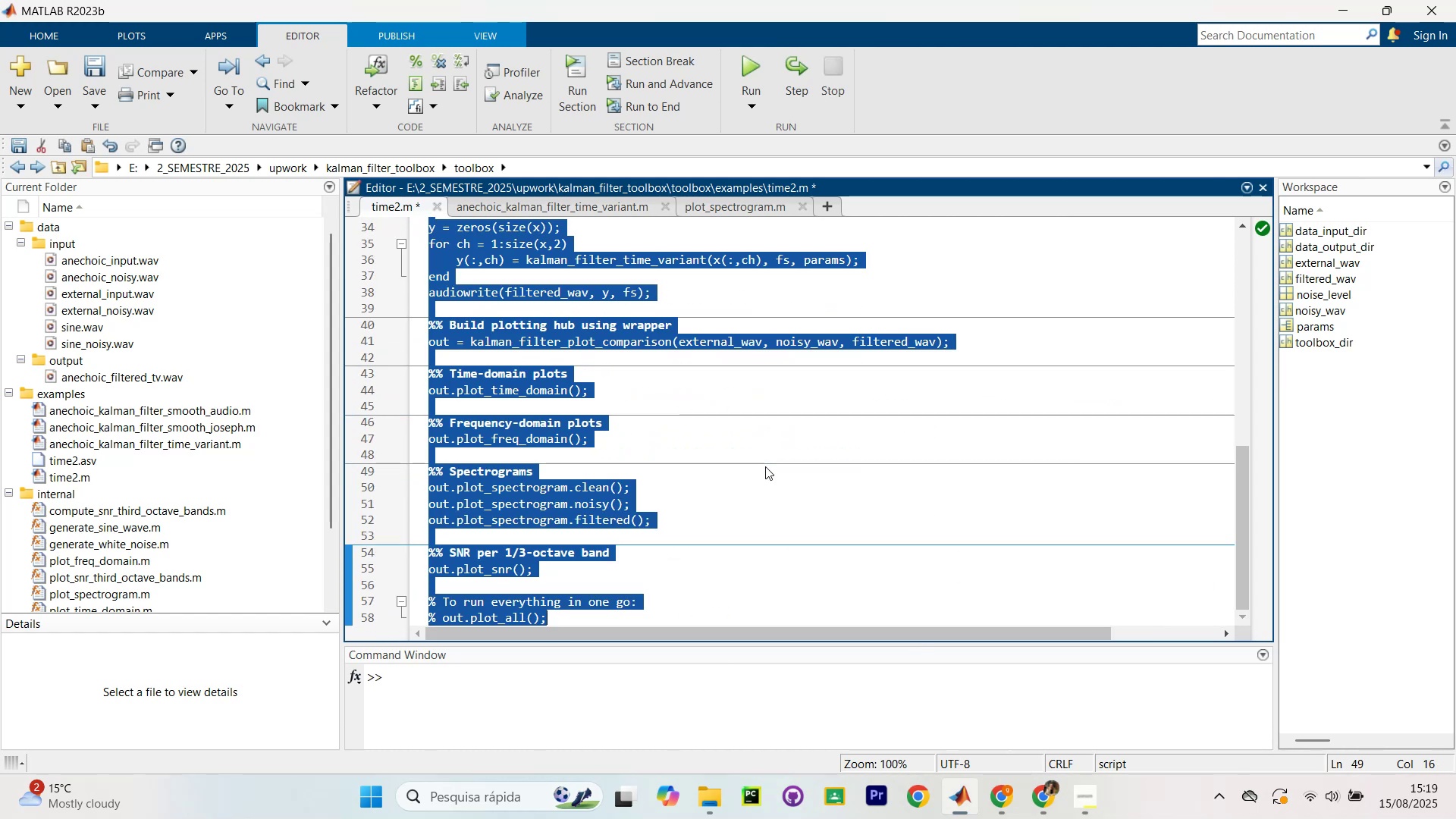 
key(Control+C)
 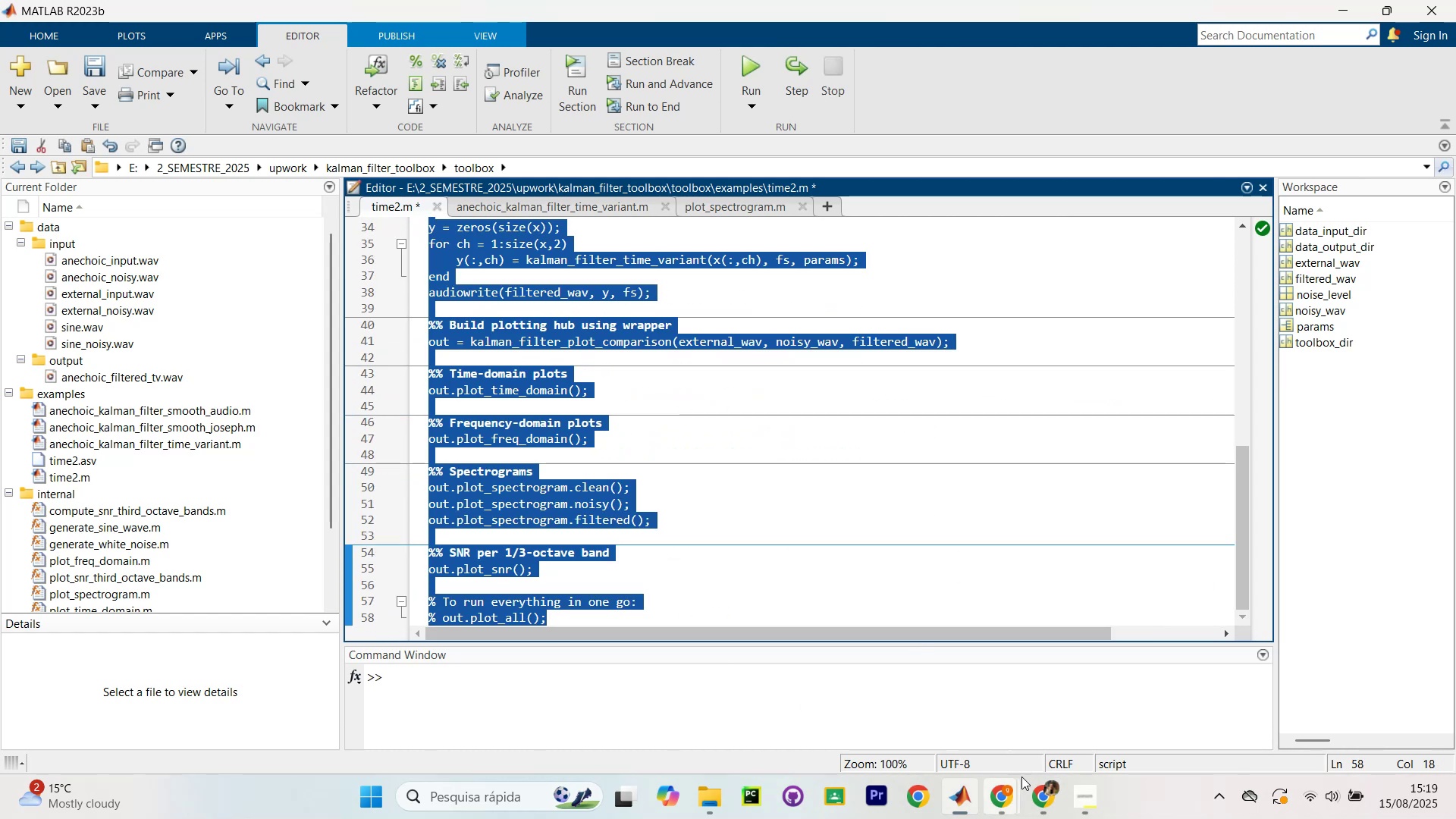 
key(Alt+AltLeft)
 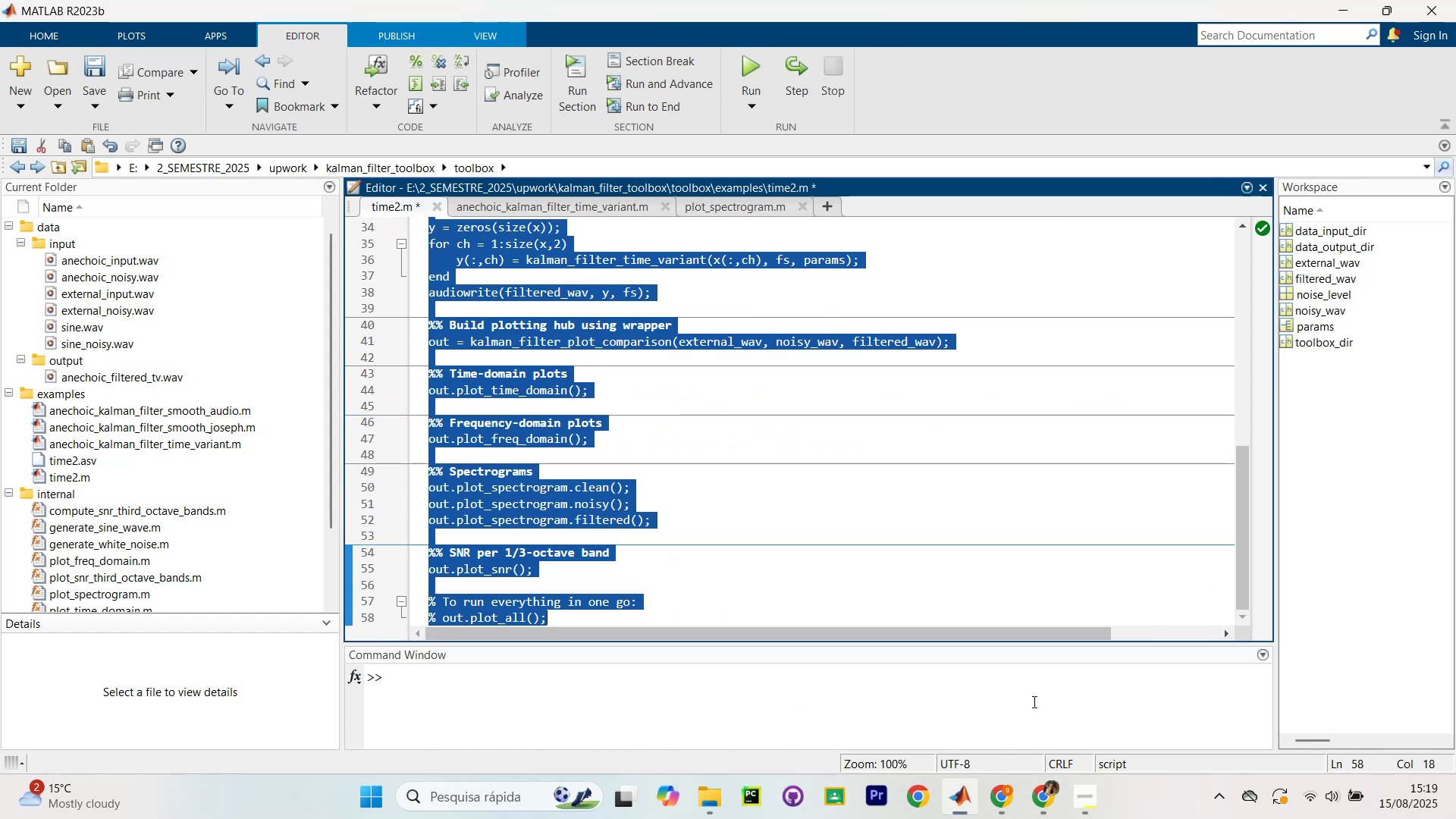 
key(Tab)
type(updated comments just so we )
key(Backspace)
key(Backspace)
key(Backspace)
type(oy)
key(Backspace)
key(Backspace)
type(you c an fo)
key(Backspace)
key(Backspace)
key(Backspace)
key(Backspace)
key(Backspace)
key(Backspace)
type(an foll)
key(Backspace)
key(Backspace)
key(Backspace)
key(Backspace)
type(keep up tp)
key(Backspace)
key(Backspace)
key(Backspace)
type(?)
 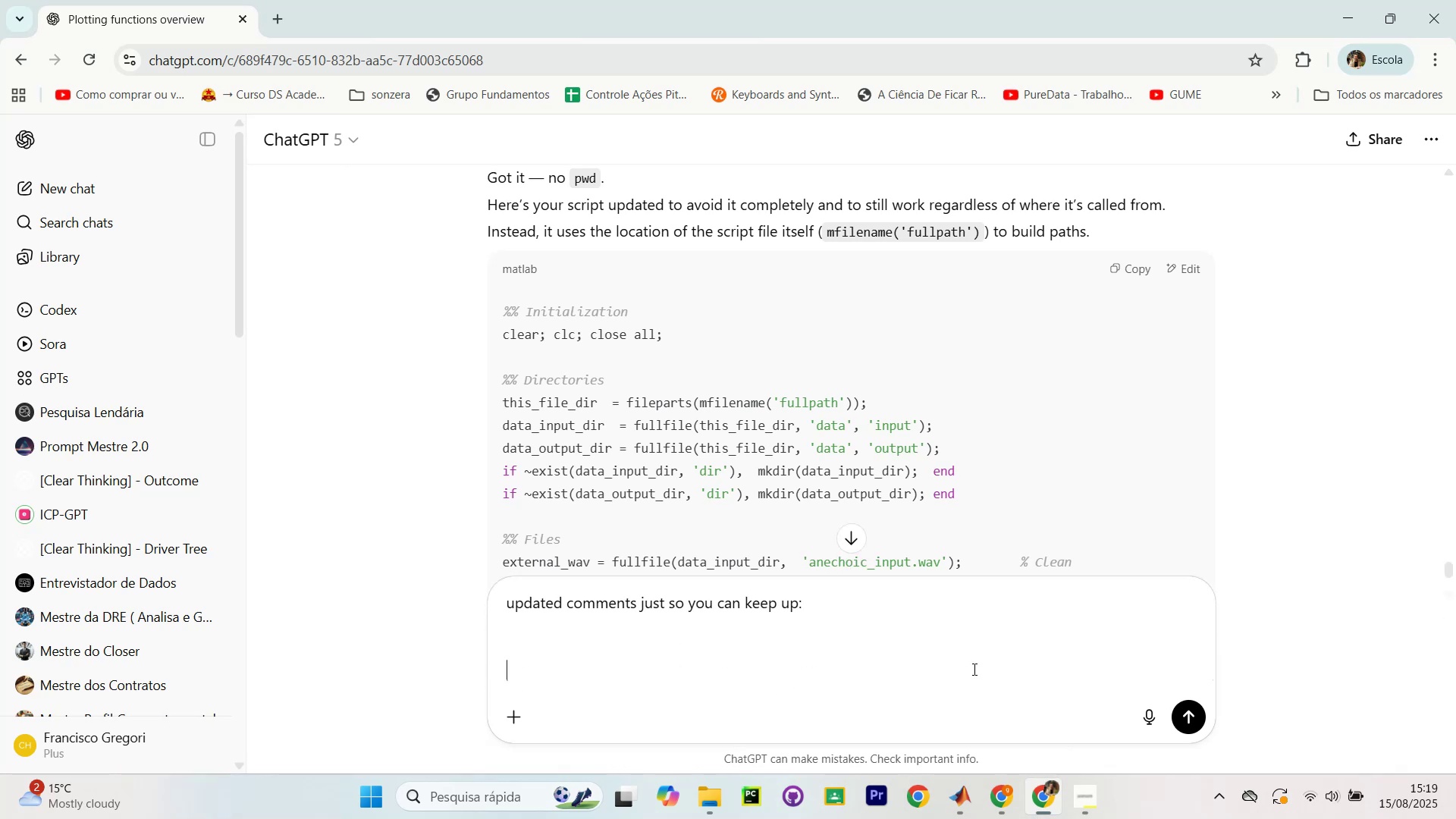 
key(Shift+Enter)
 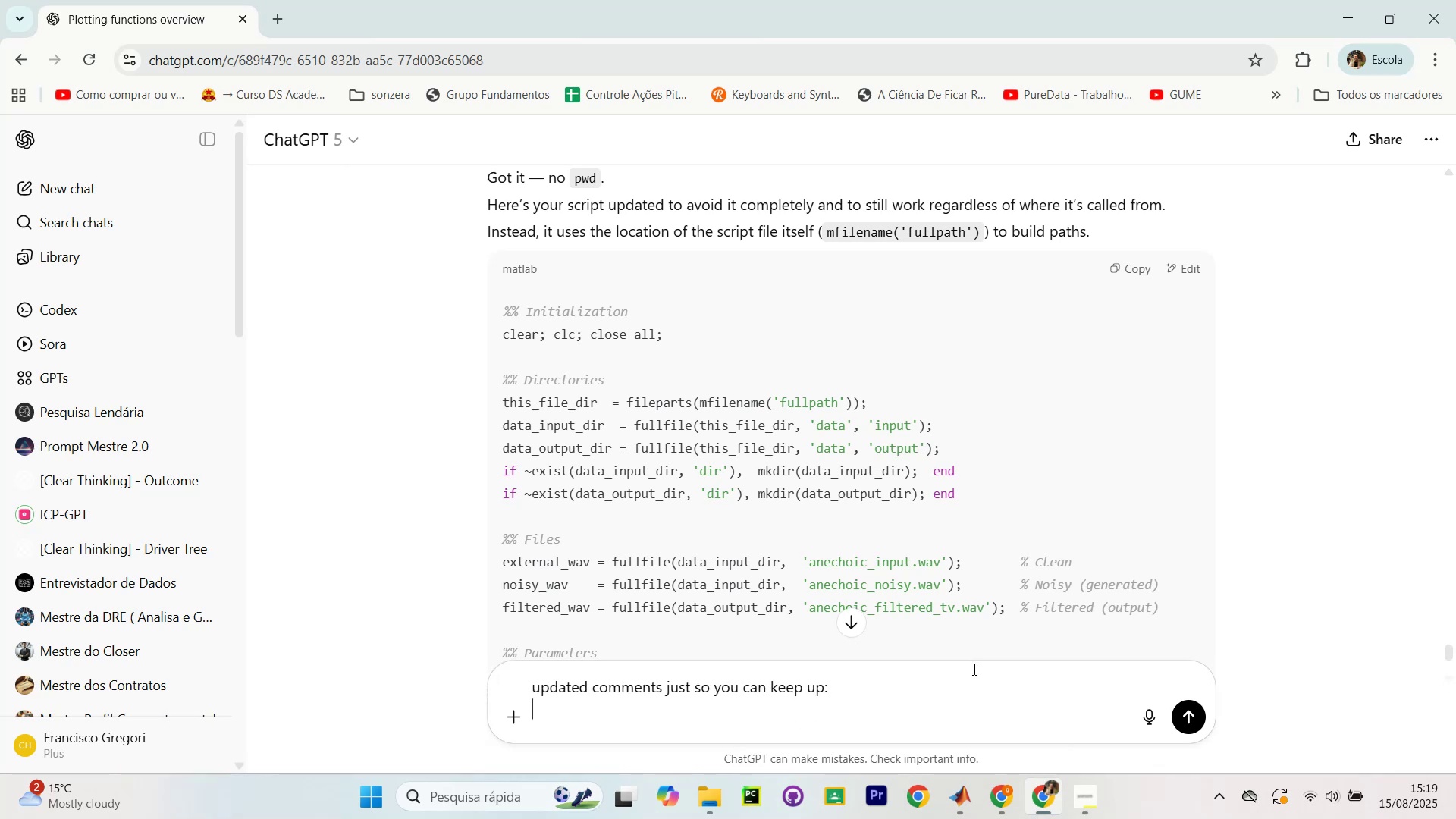 
key(Shift+Enter)
 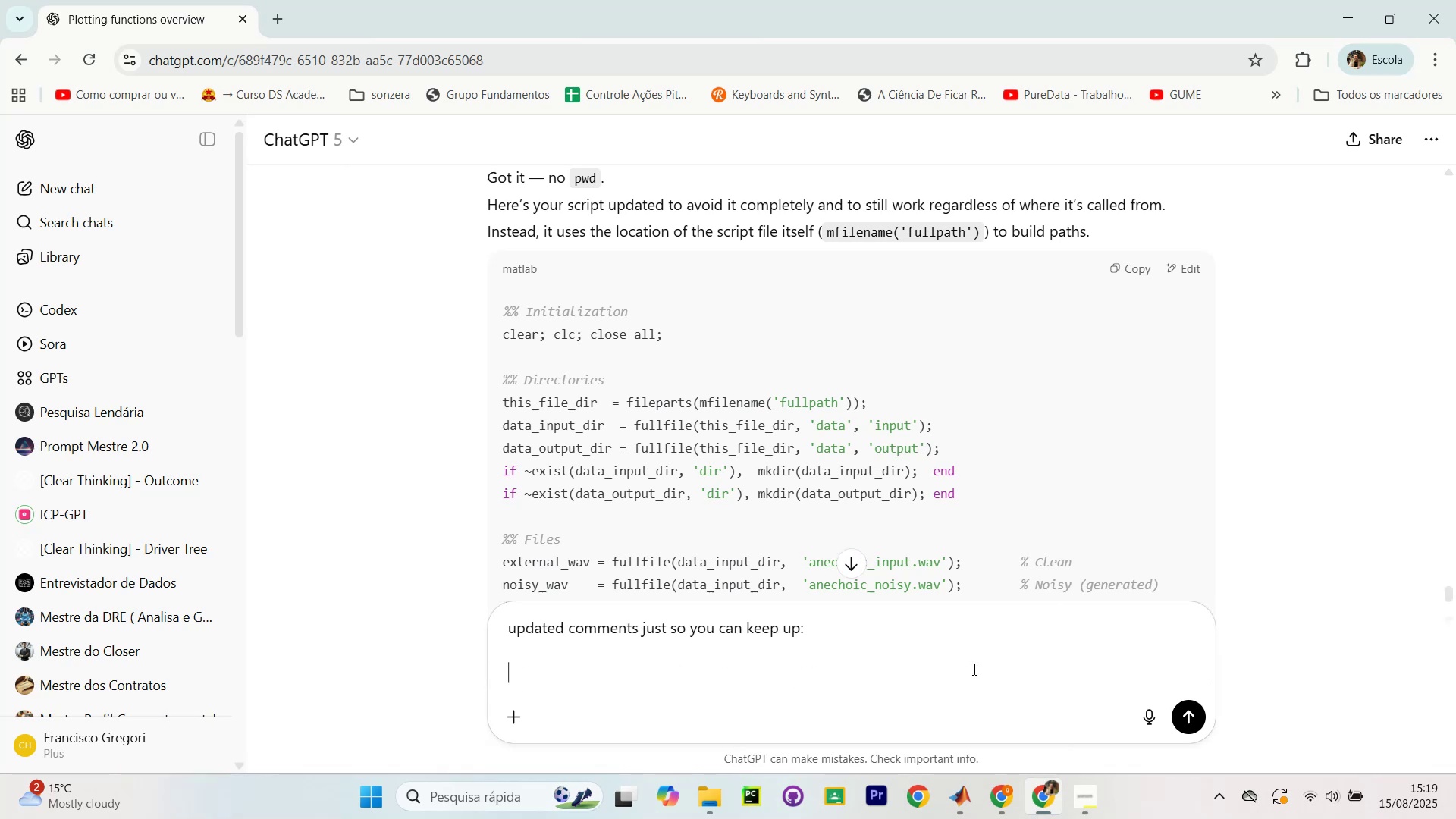 
key(Shift+Enter)
 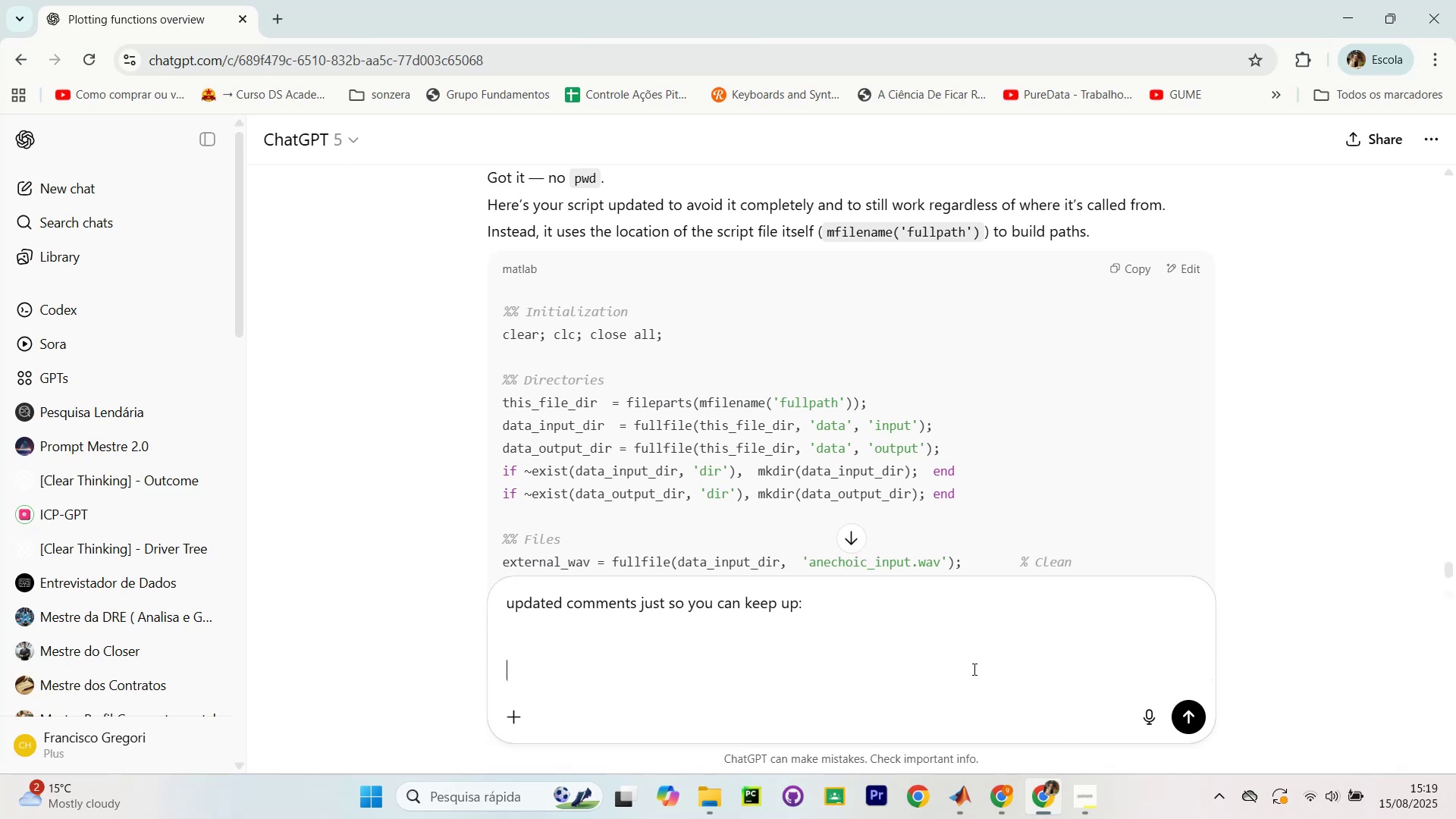 
key(Control+ControlLeft)
 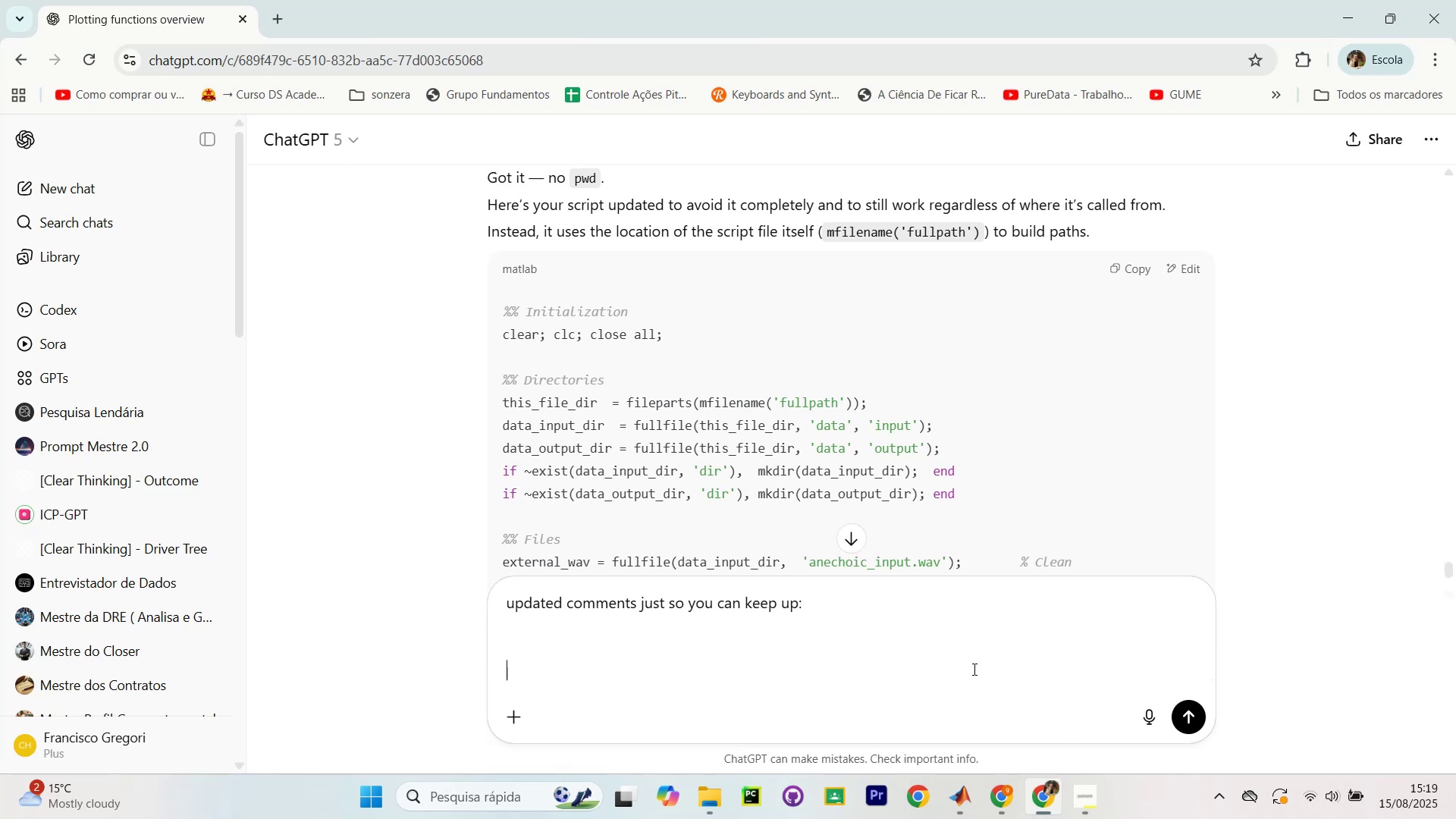 
key(Control+V)
 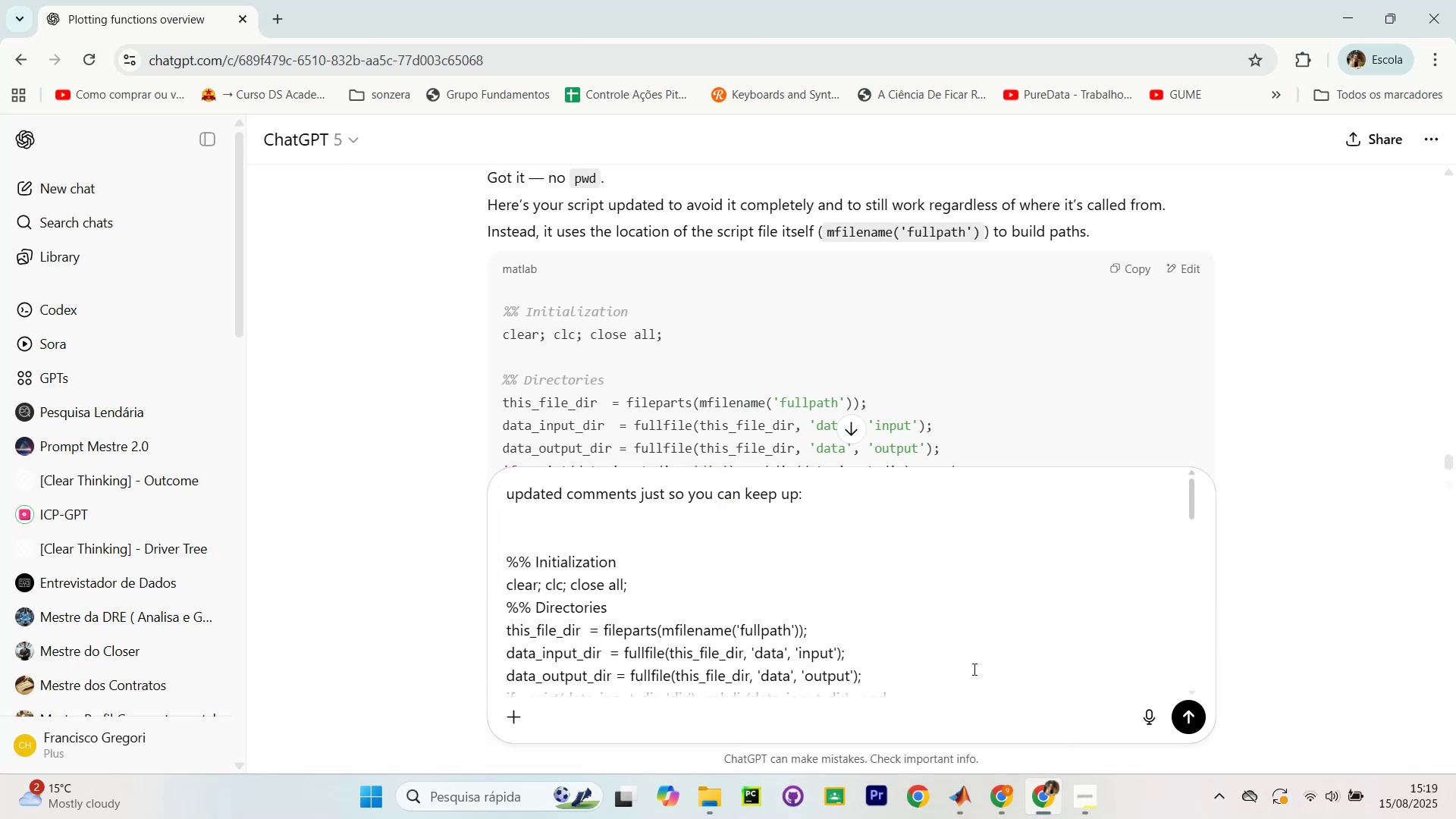 
key(Enter)
 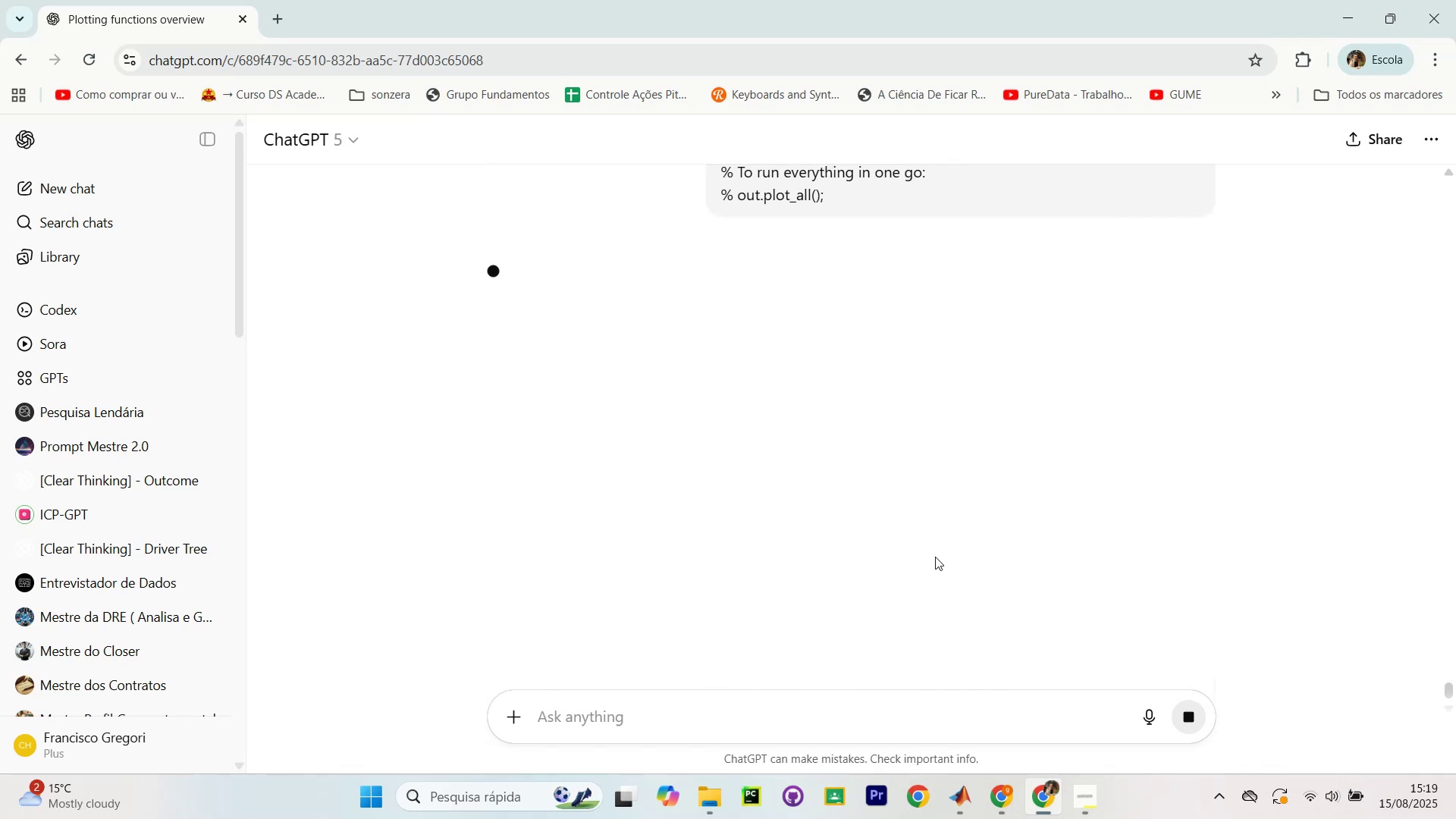 
scroll: coordinate [1031, 425], scroll_direction: down, amount: 6.0
 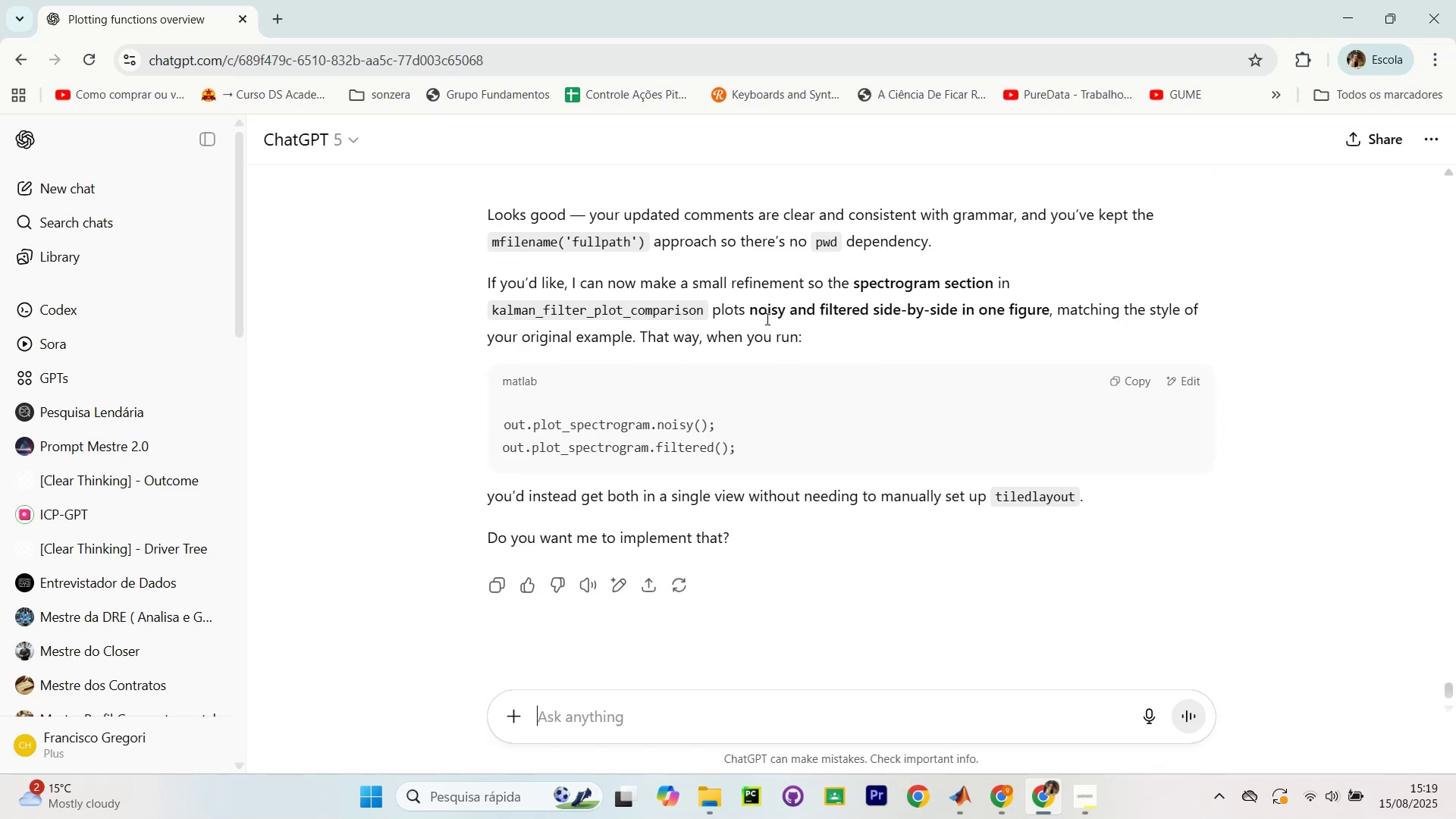 
scroll: coordinate [817, 429], scroll_direction: up, amount: 17.0
 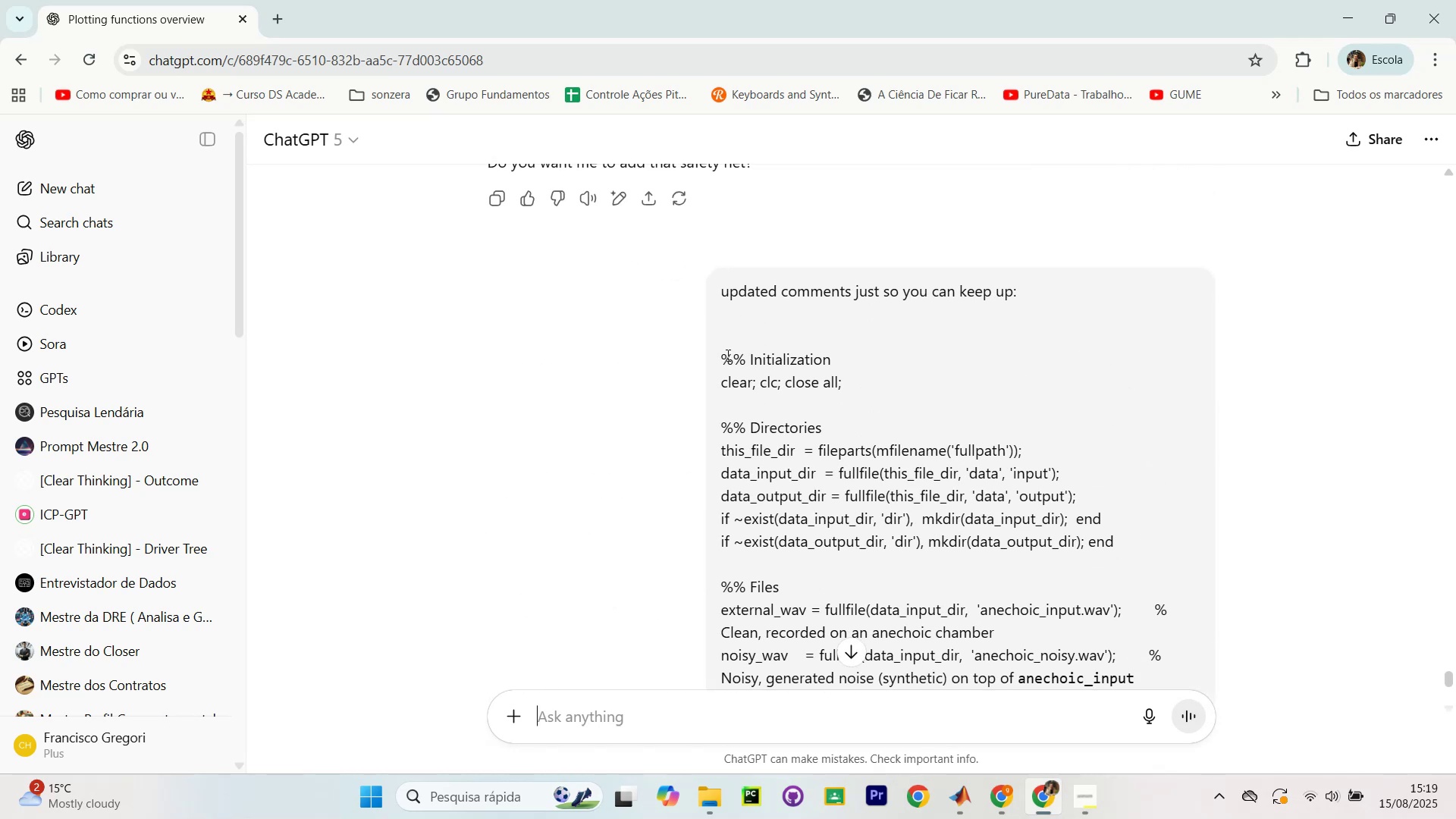 
left_click_drag(start_coordinate=[719, 354], to_coordinate=[824, 425])
 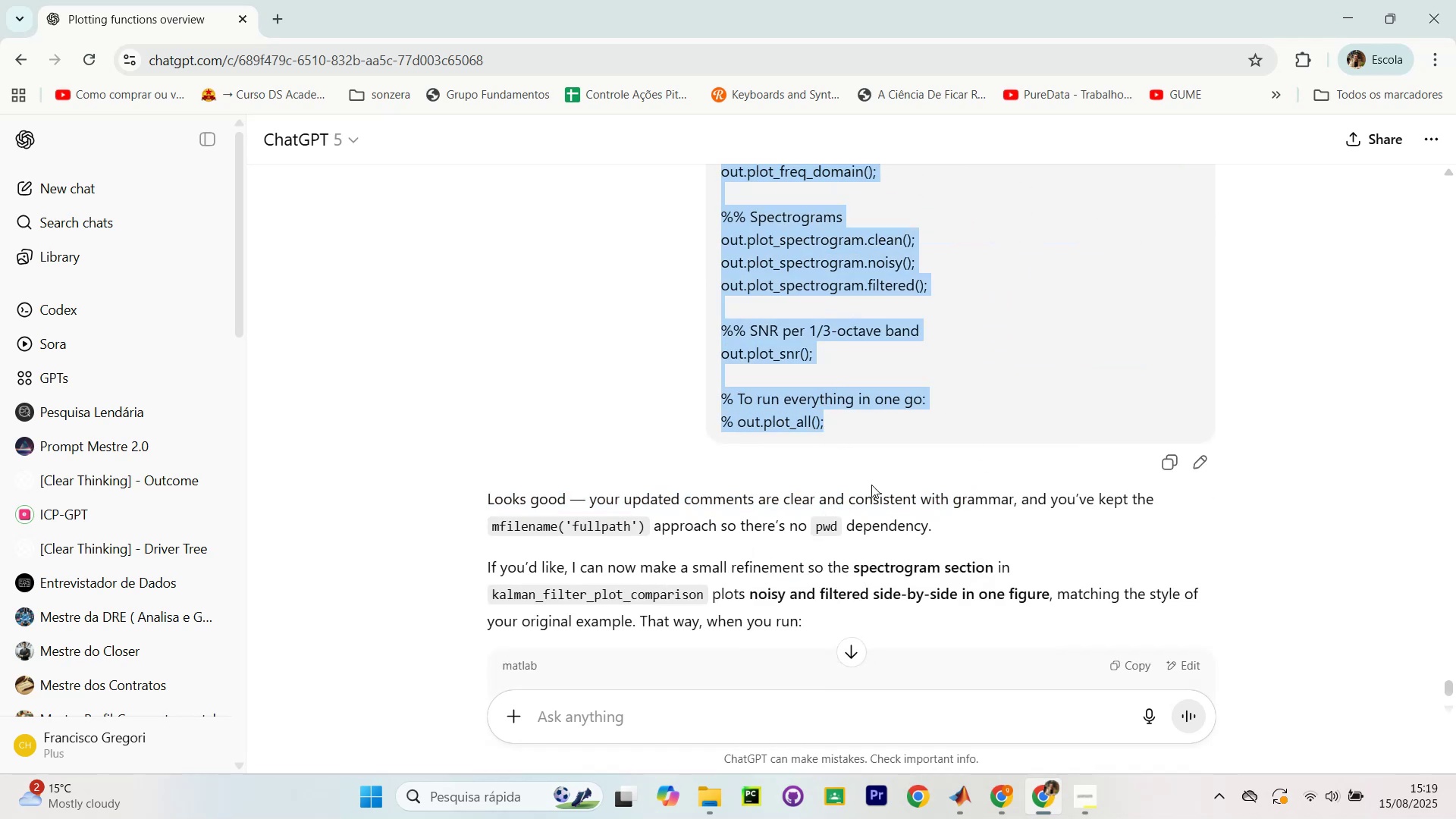 
scroll: coordinate [987, 488], scroll_direction: down, amount: 14.0
 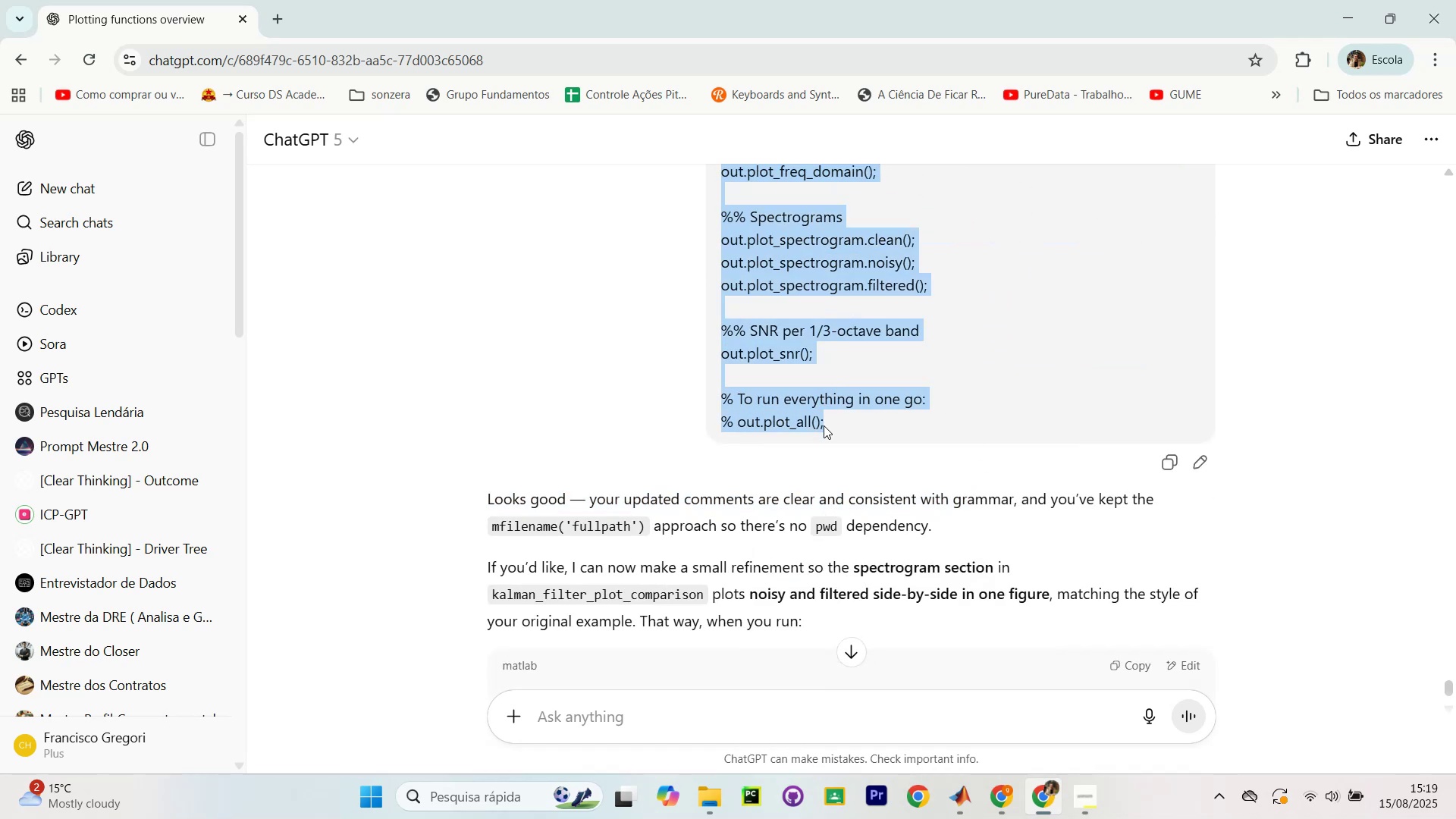 
key(Control+C)
 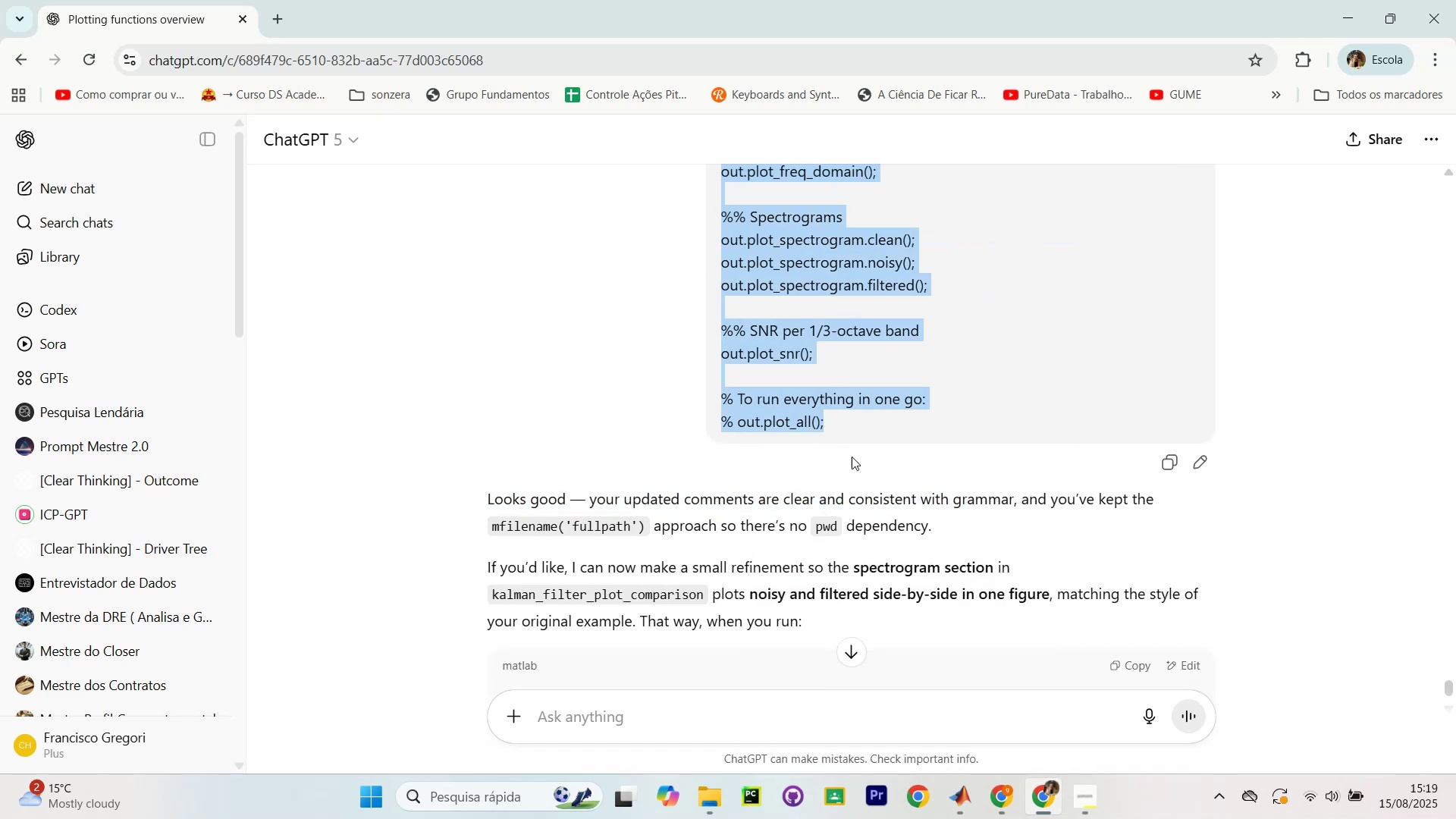 
key(Control+C)
 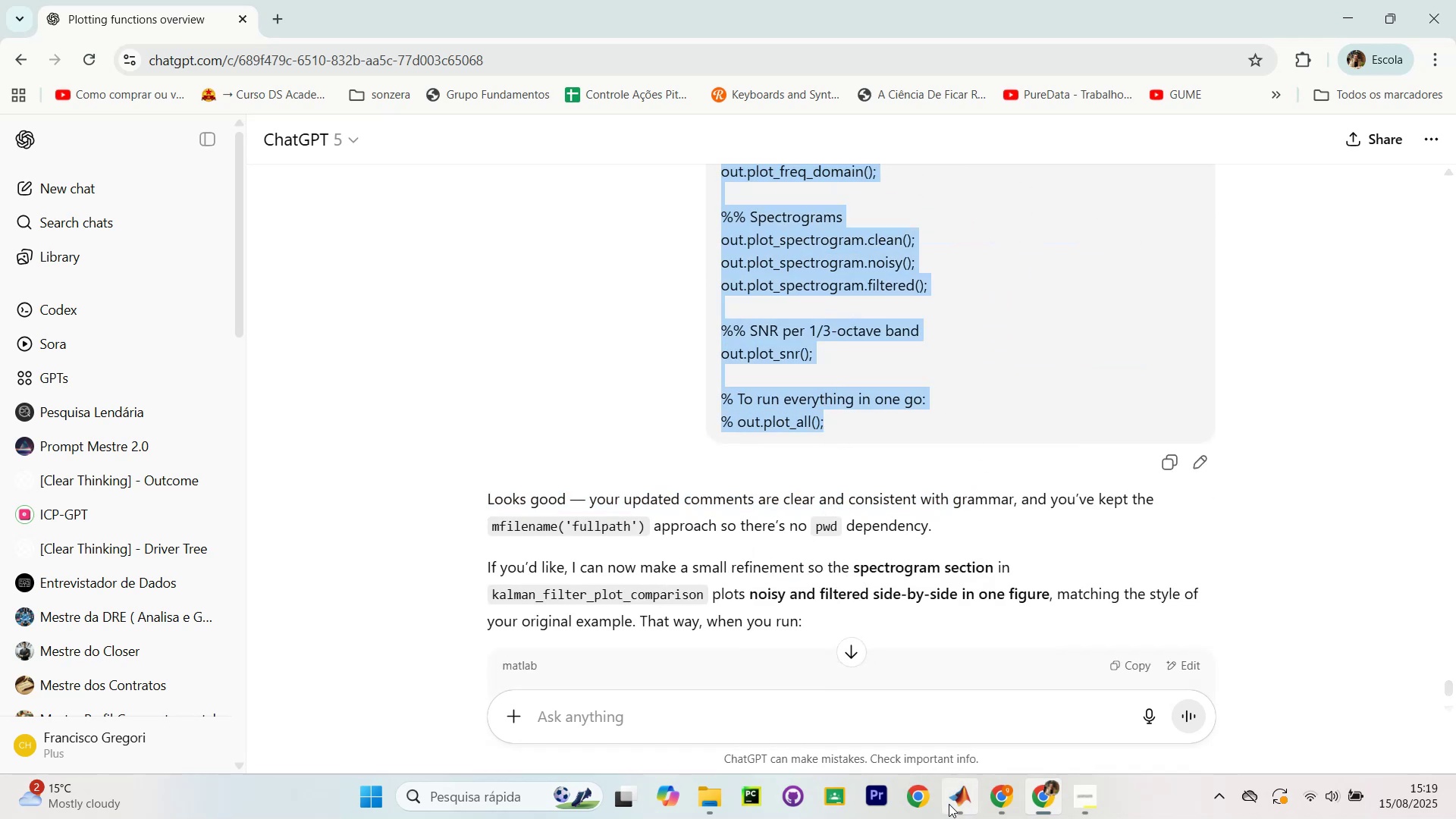 
left_click([952, 805])
 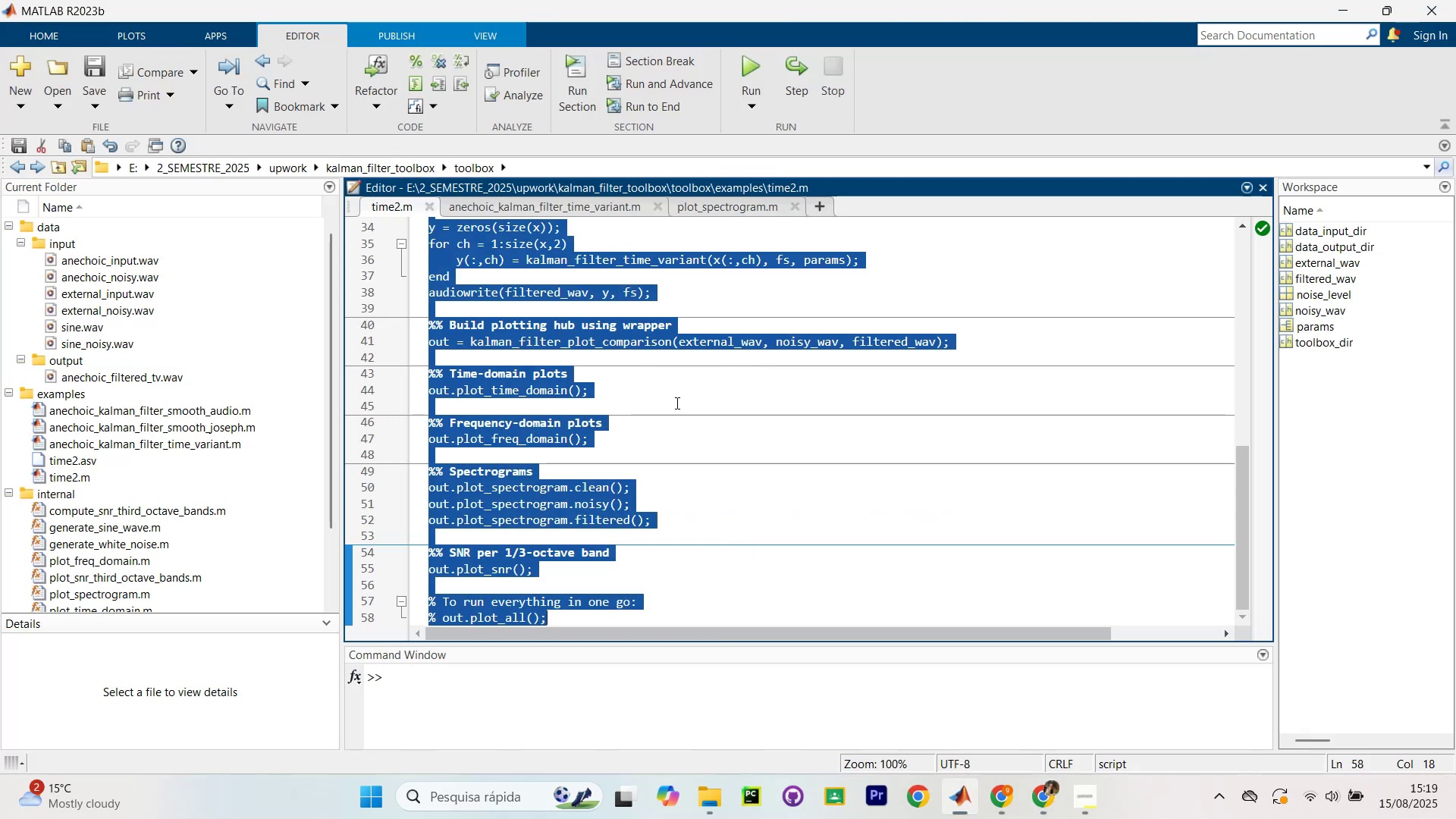 
double_click([676, 402])
 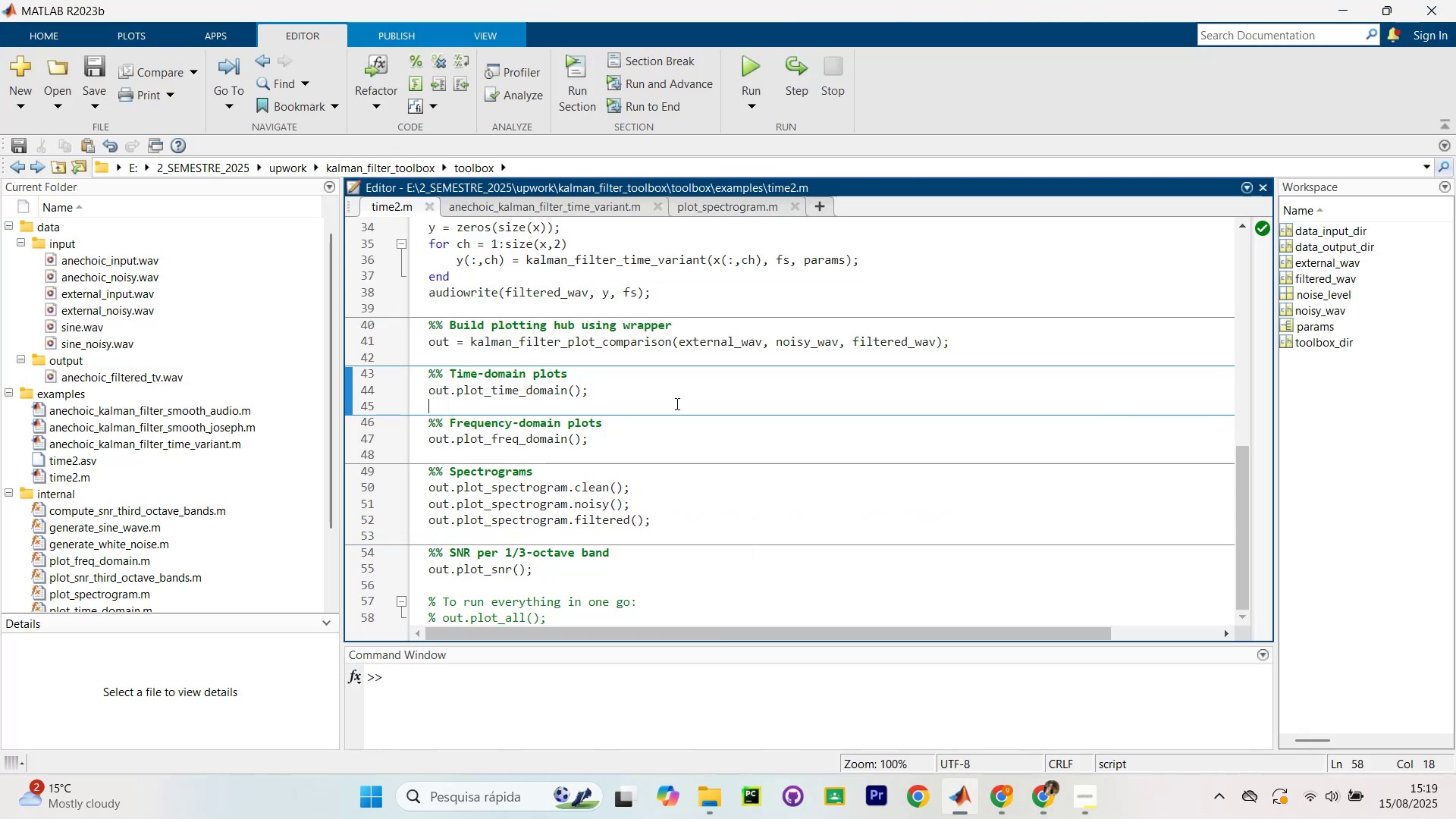 
key(Control+A)
 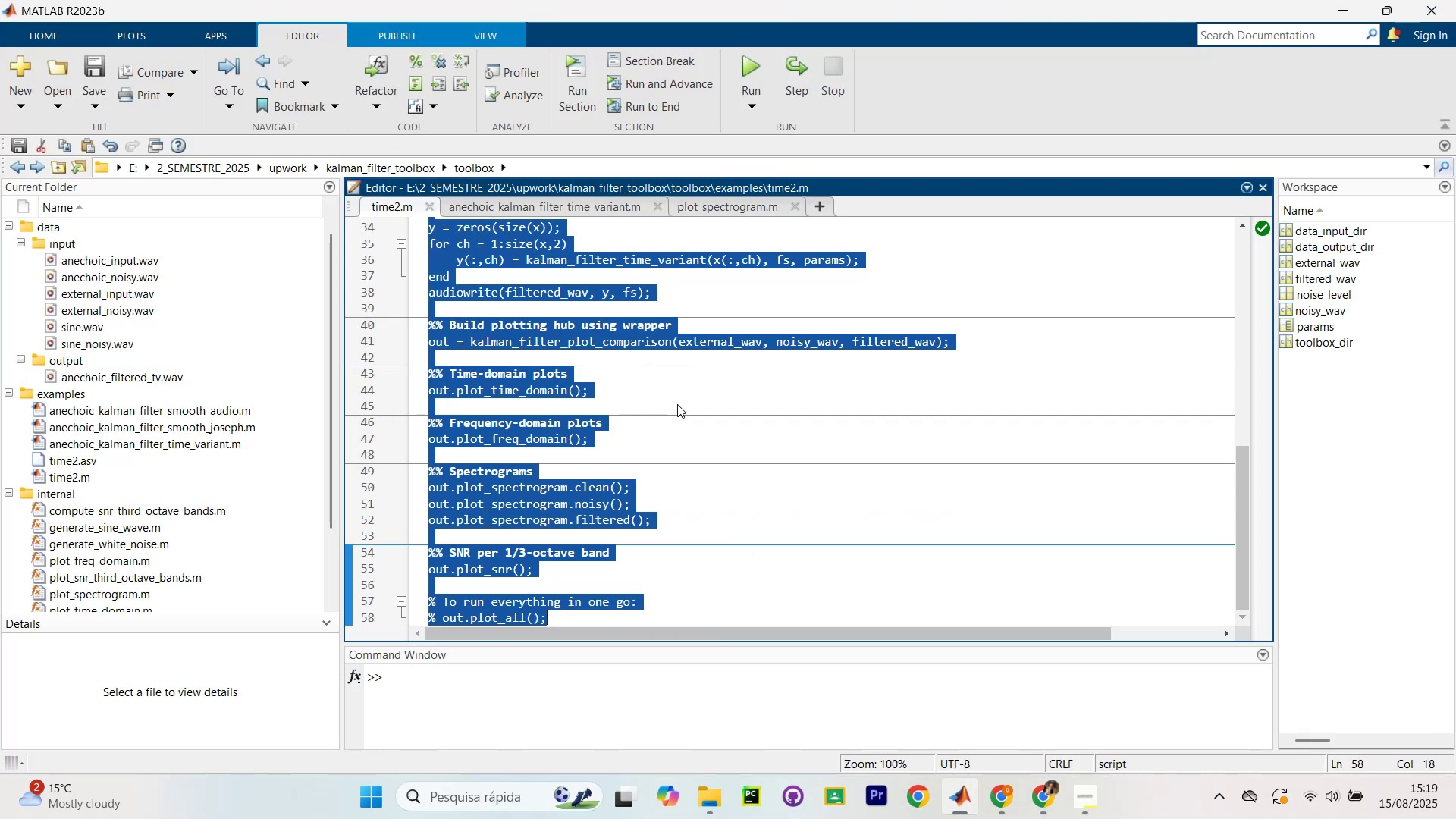 
key(Control+V)
 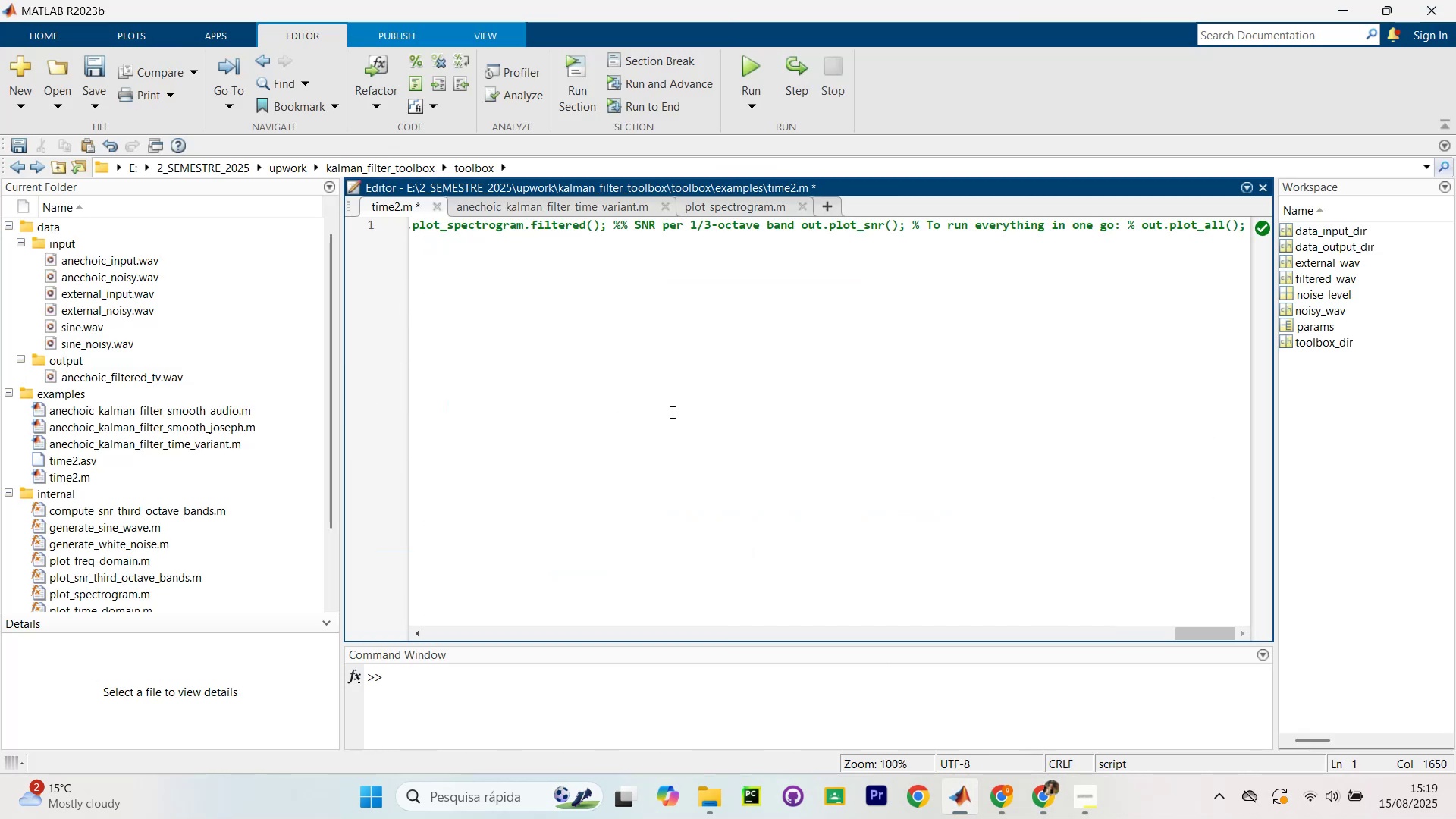 
key(Control+Z)
 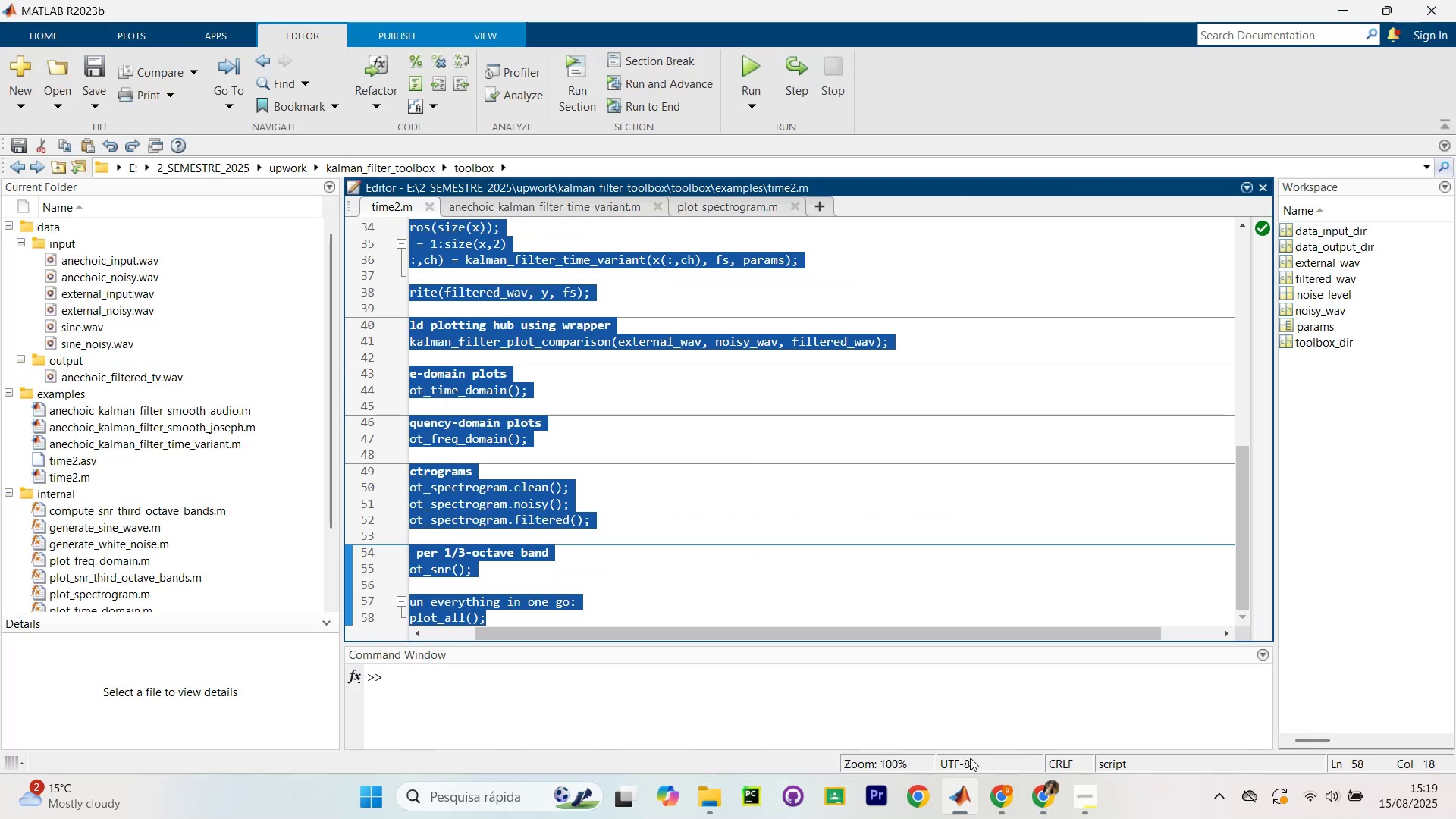 
key(Alt+AltLeft)
 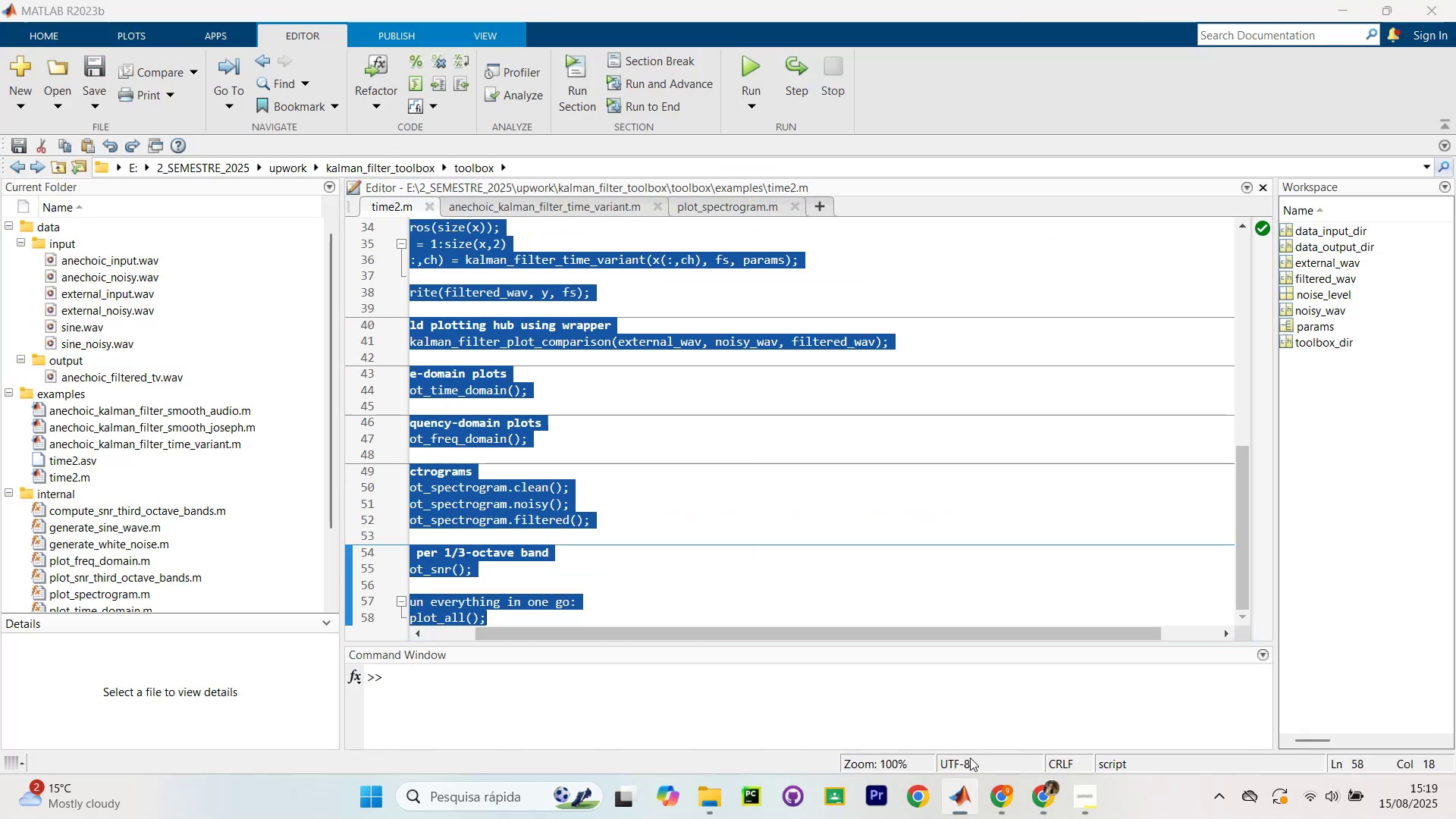 
key(Alt+Tab)
 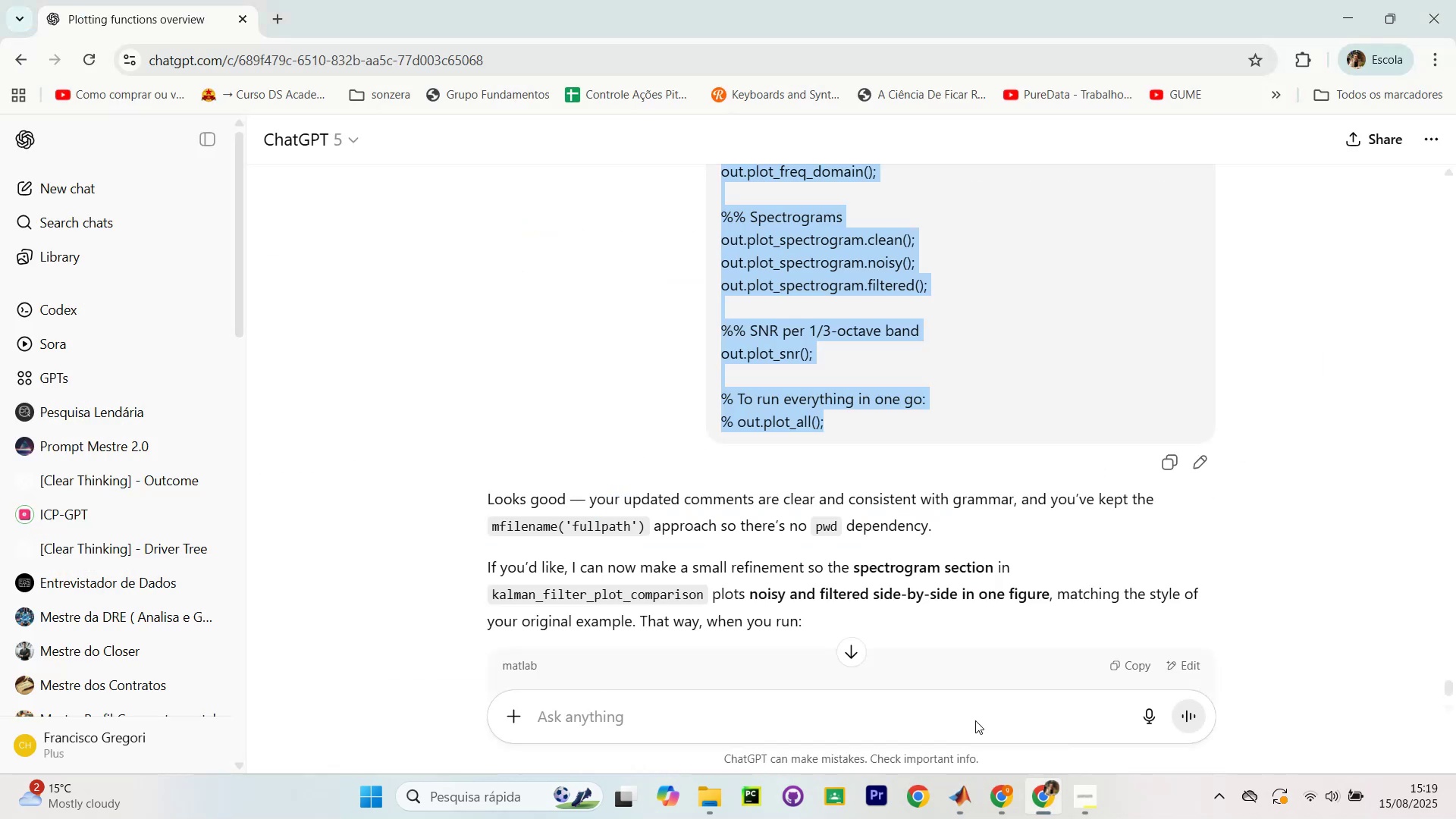 
scroll: coordinate [978, 419], scroll_direction: up, amount: 16.0
 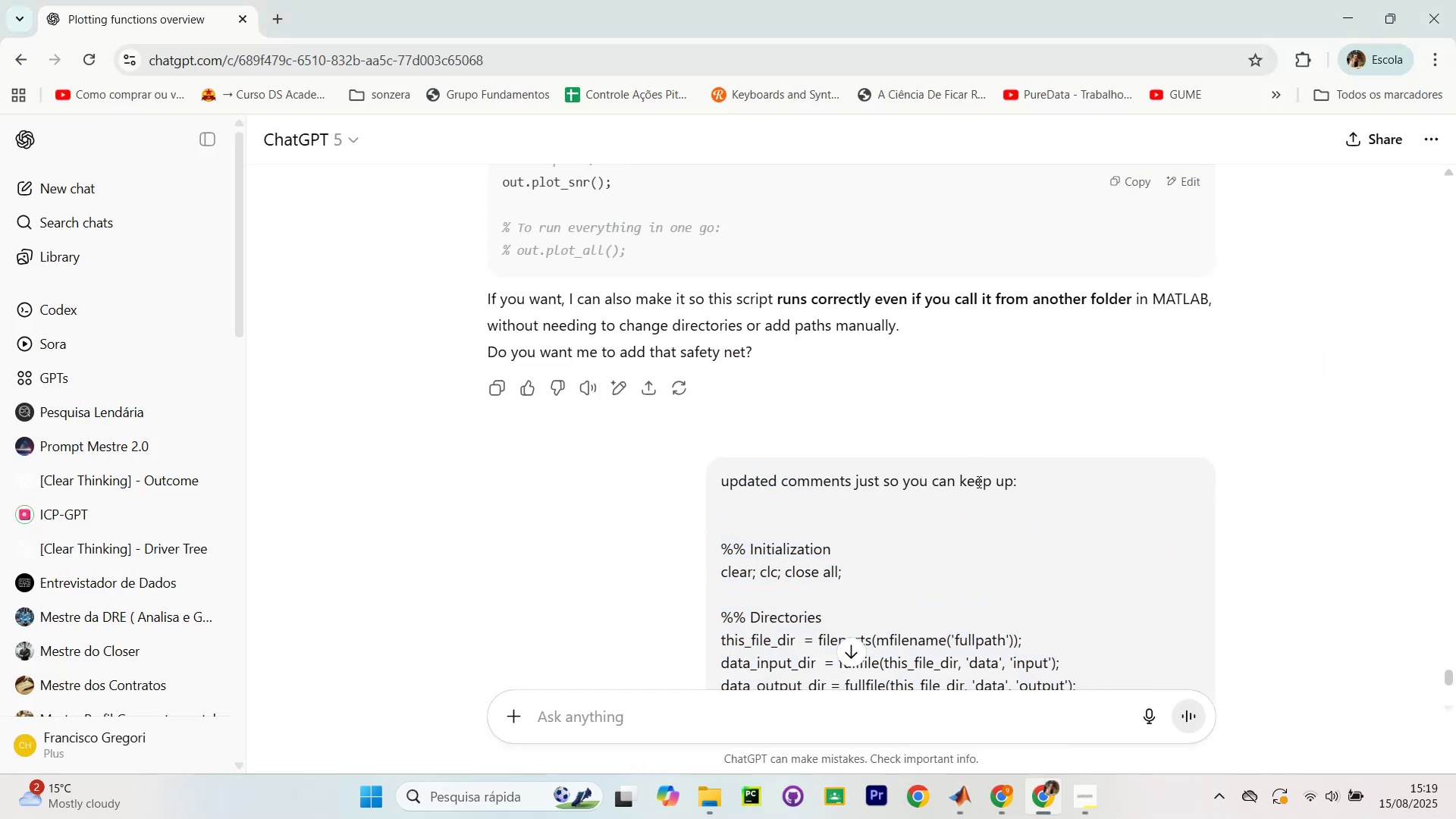 
scroll: coordinate [949, 486], scroll_direction: down, amount: 18.0
 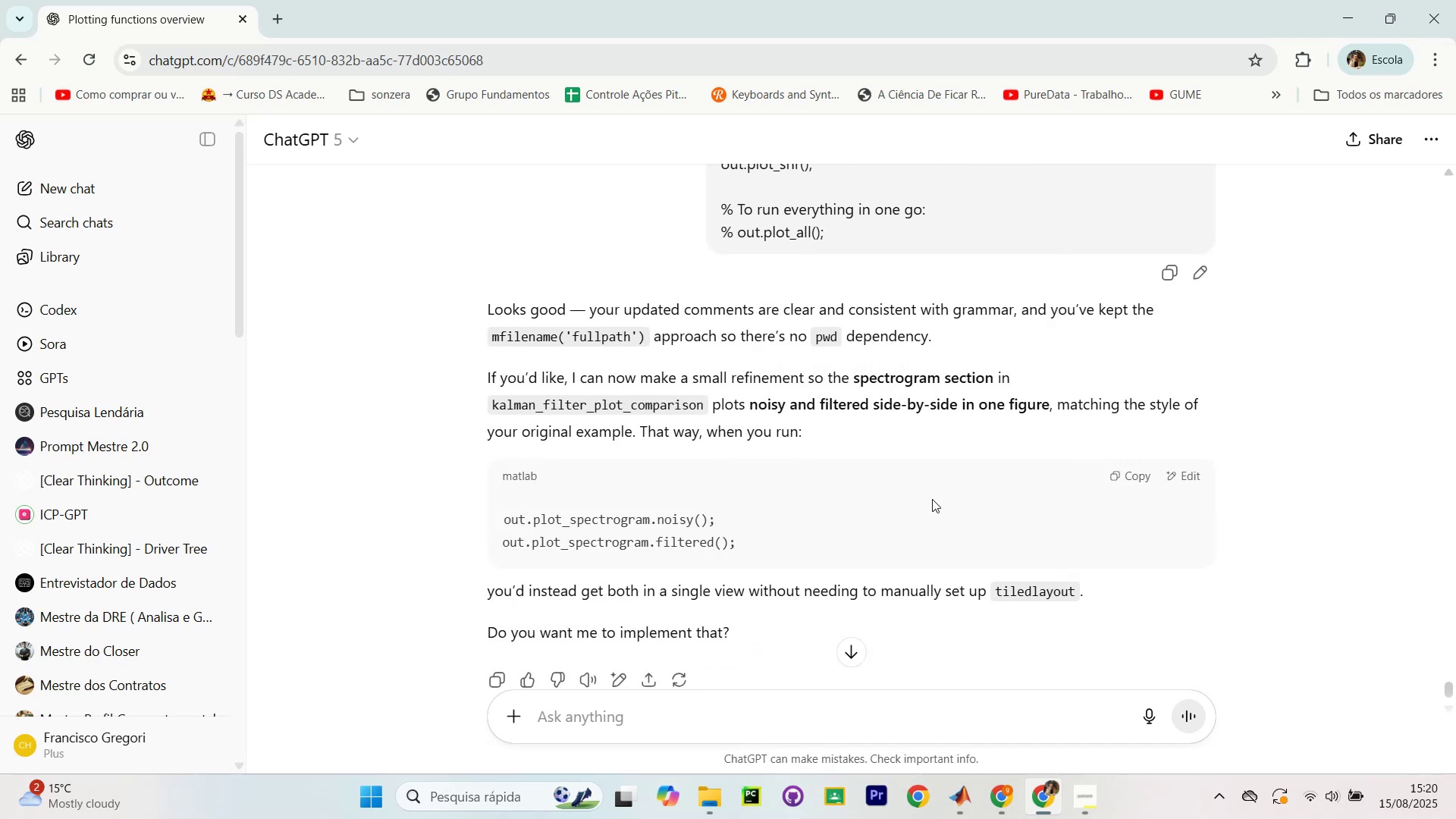 
wait(12.78)
 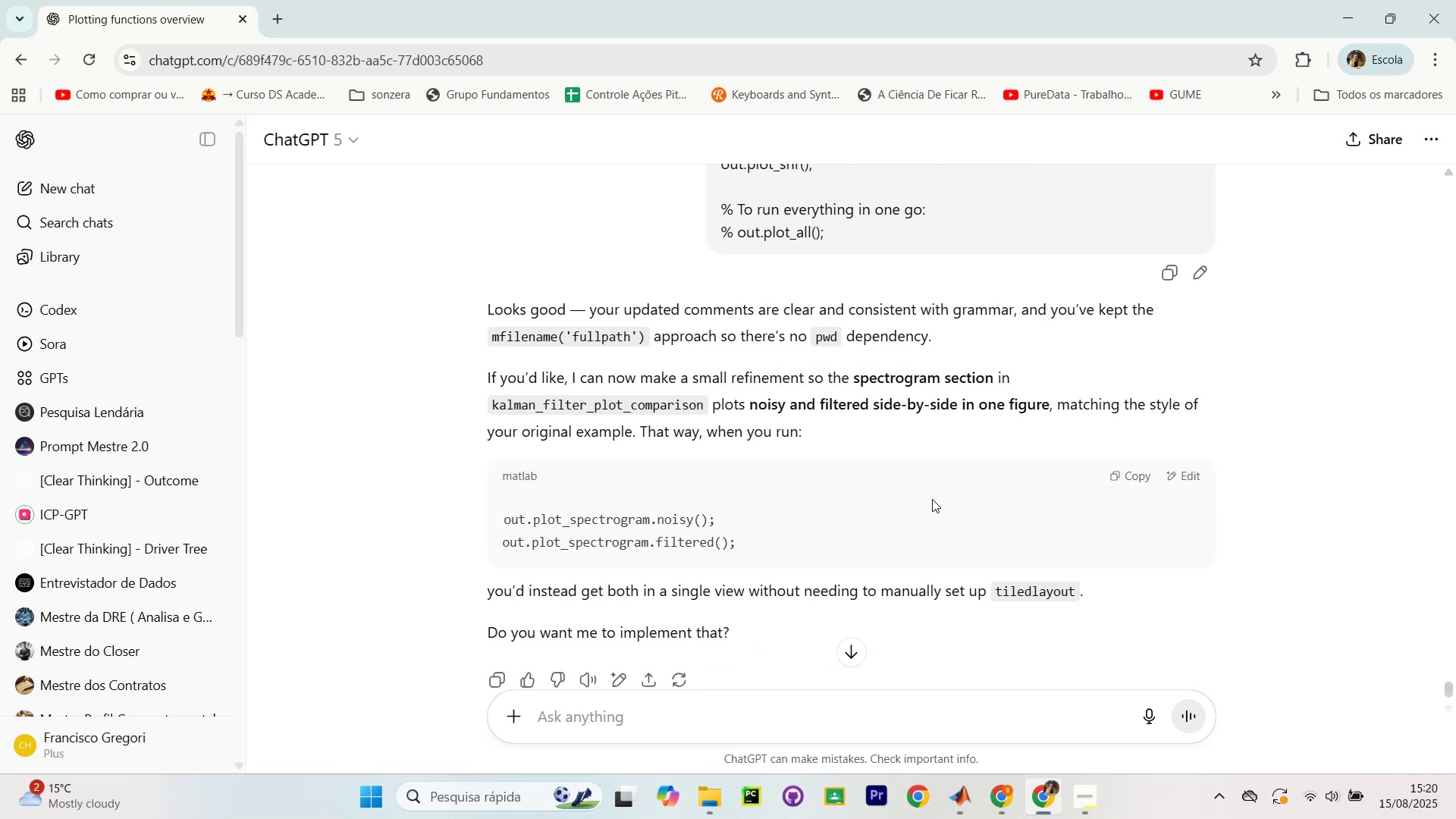 
scroll: coordinate [932, 499], scroll_direction: down, amount: 4.0
 